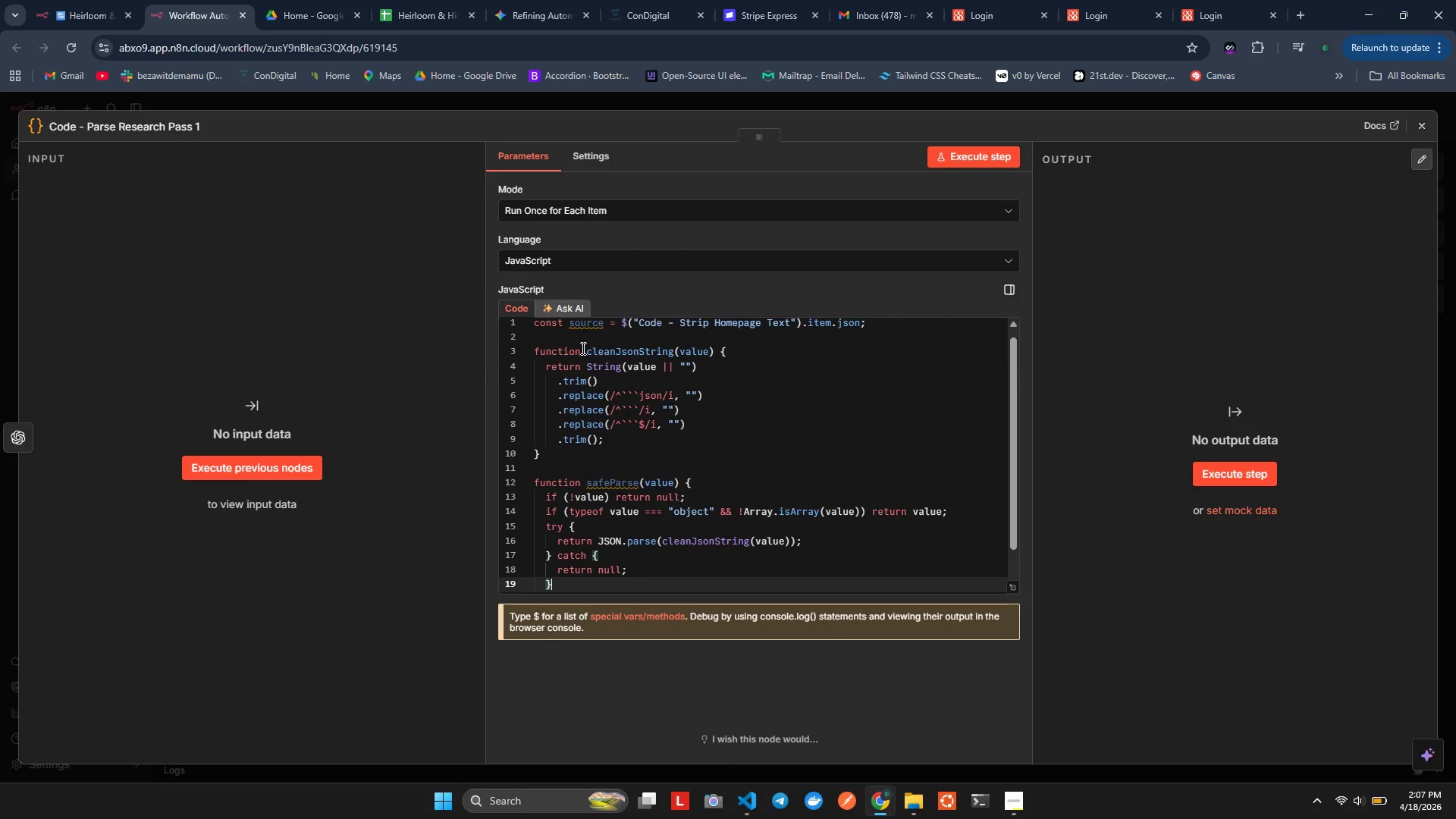 
key(ArrowDown)
 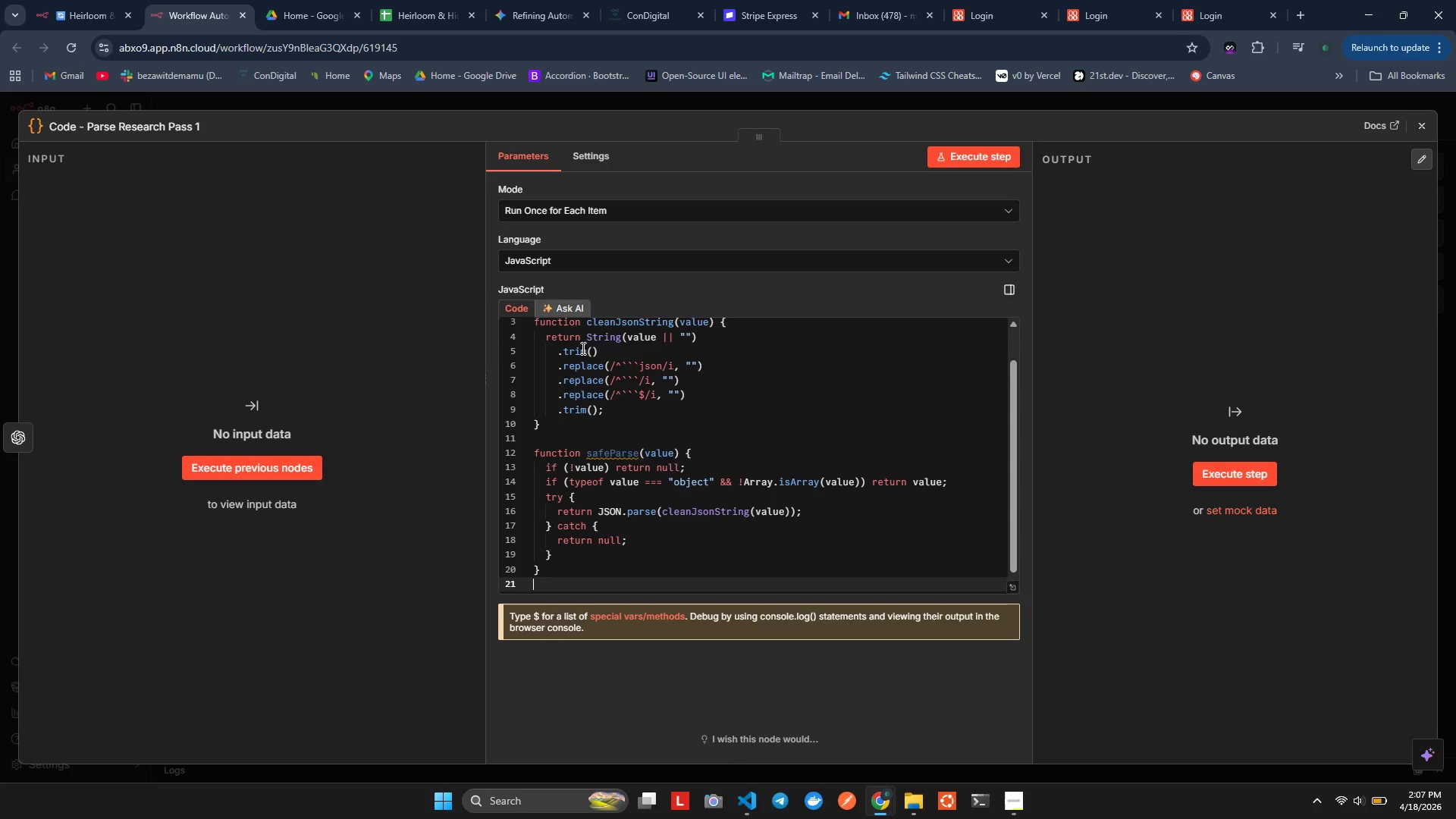 
key(ArrowDown)
 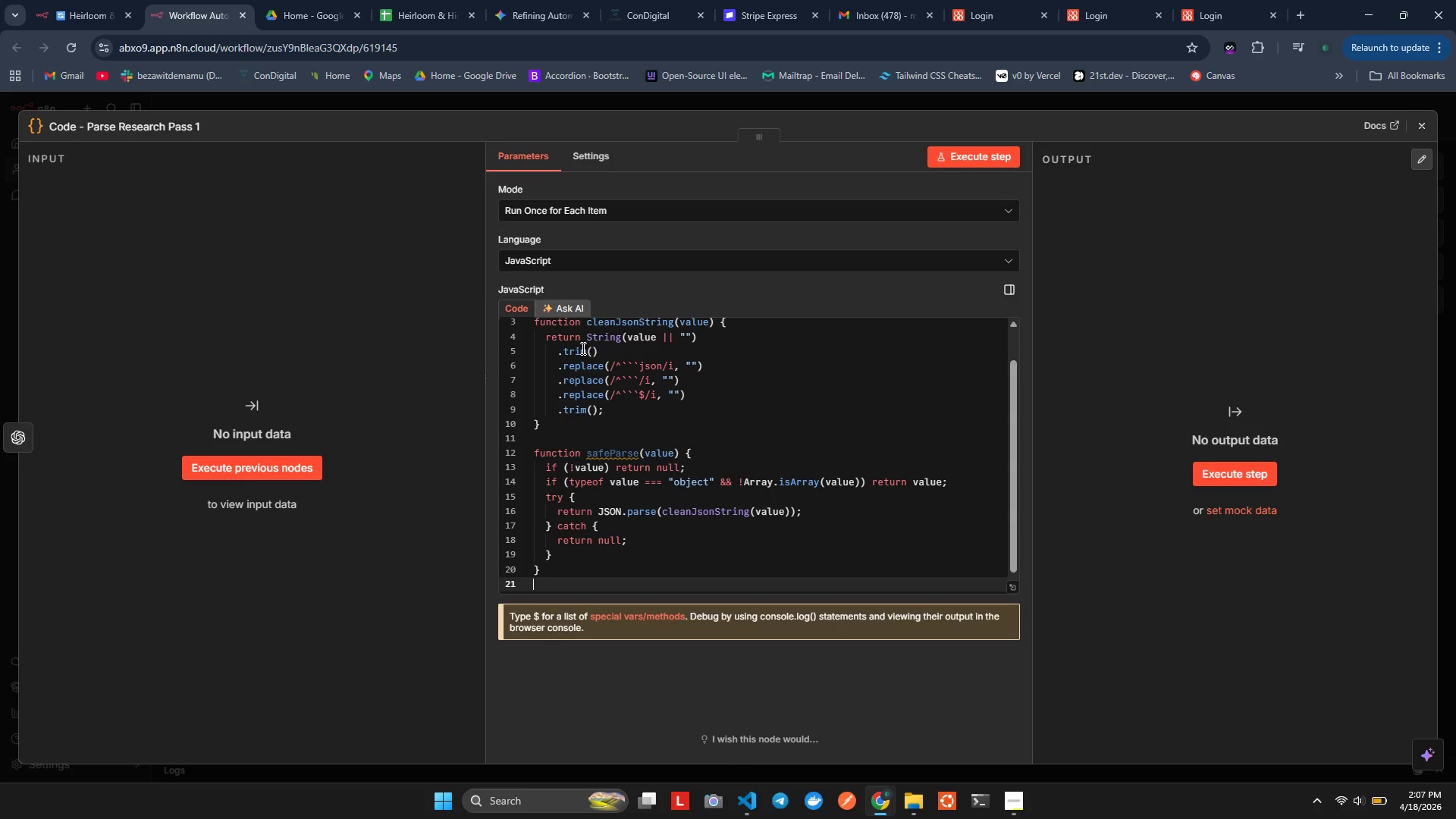 
key(ArrowDown)
 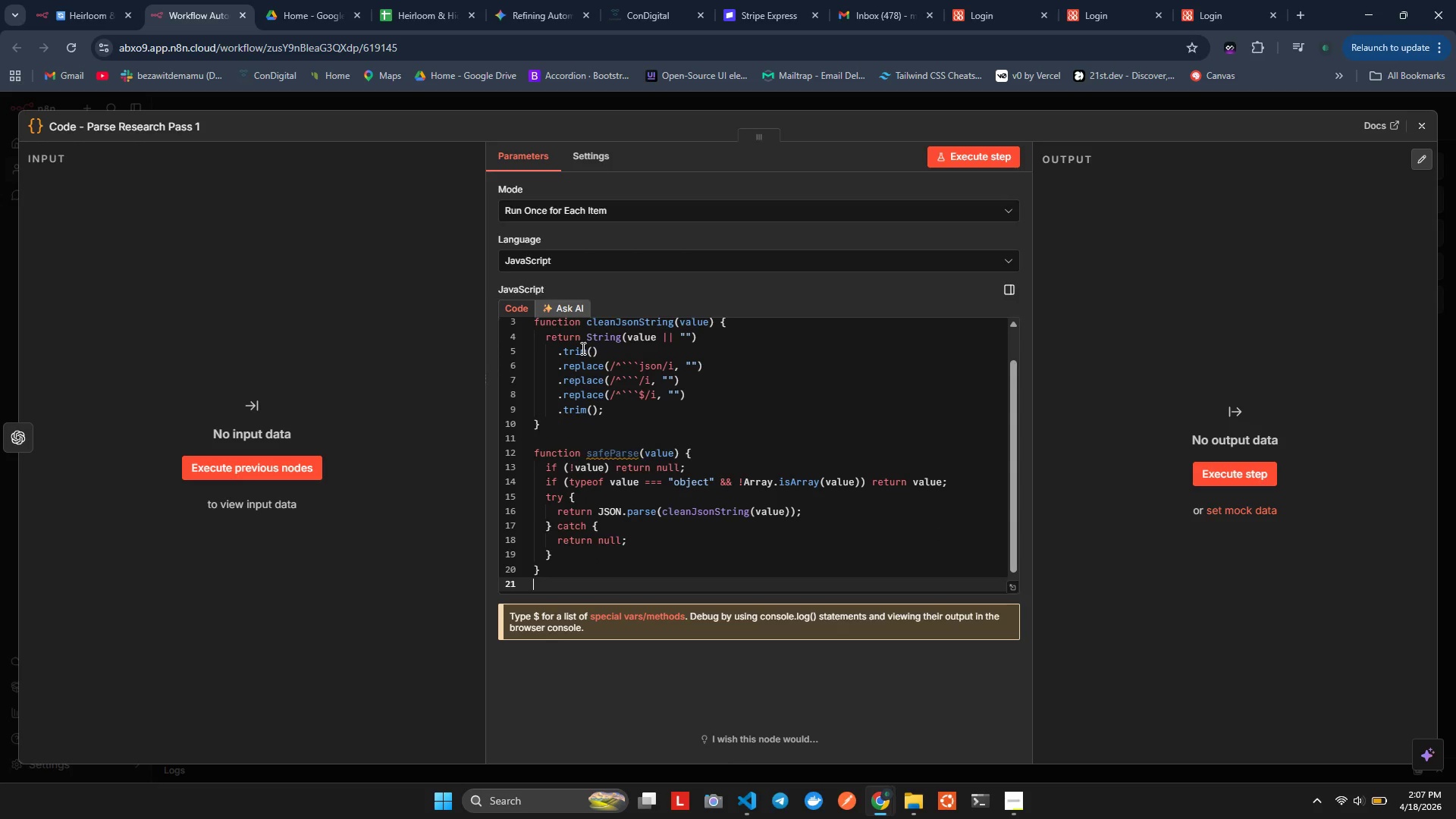 
key(ArrowDown)
 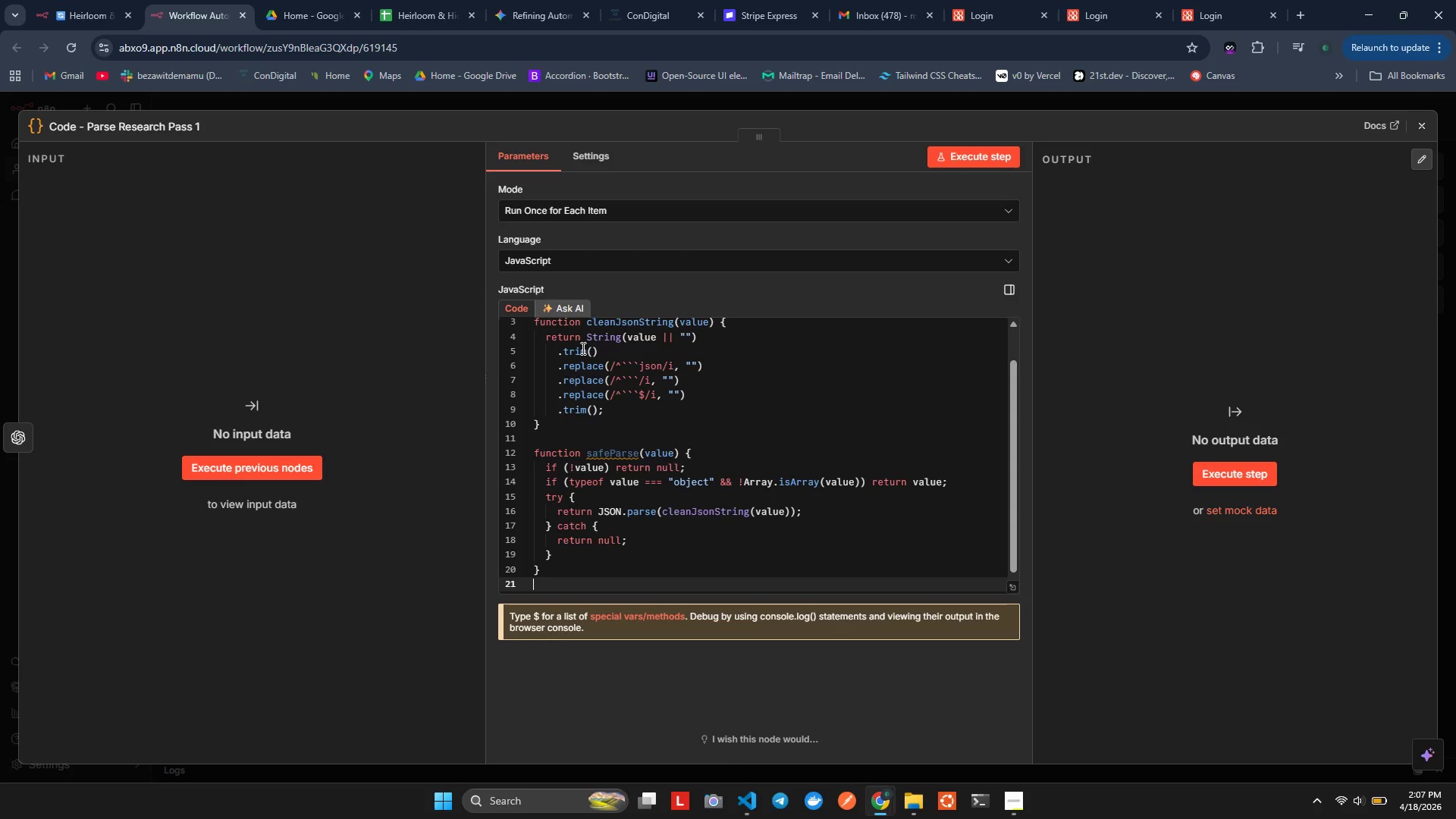 
key(ArrowDown)
 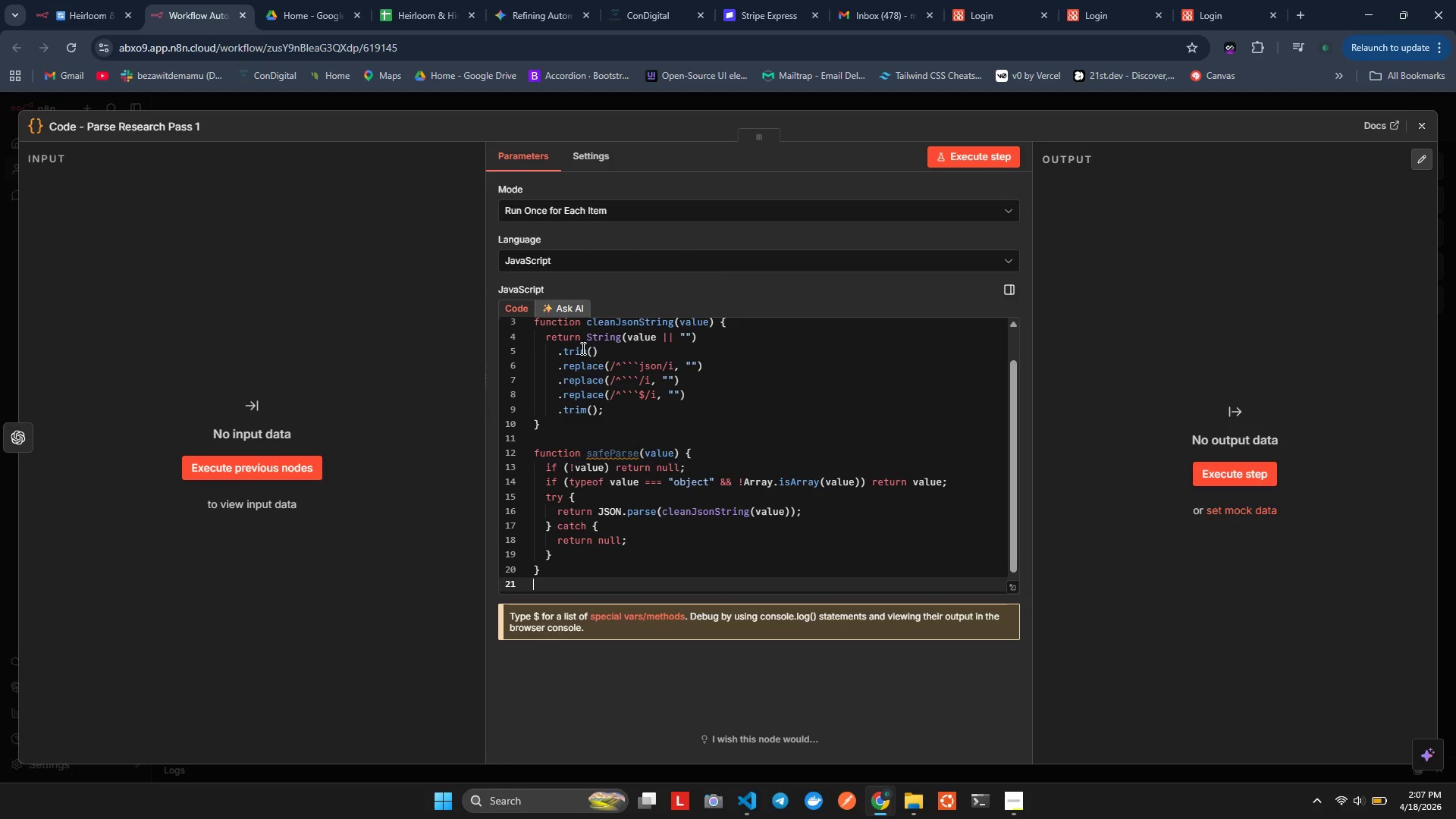 
key(Enter)
 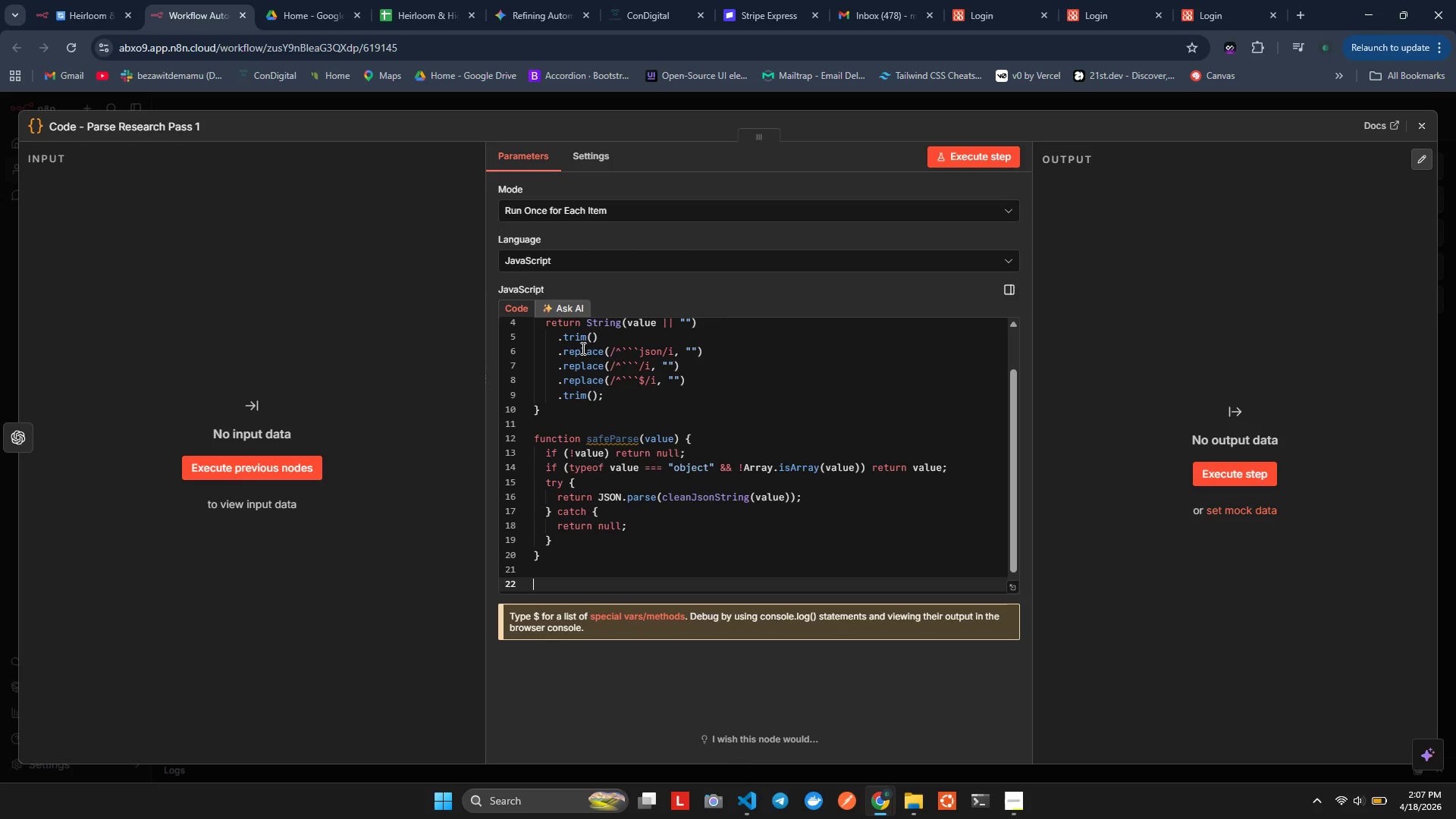 
type(const raaw)
key(Backspace)
key(Backspace)
type(wModeOutpt = $son.utput || $son.response || $)
 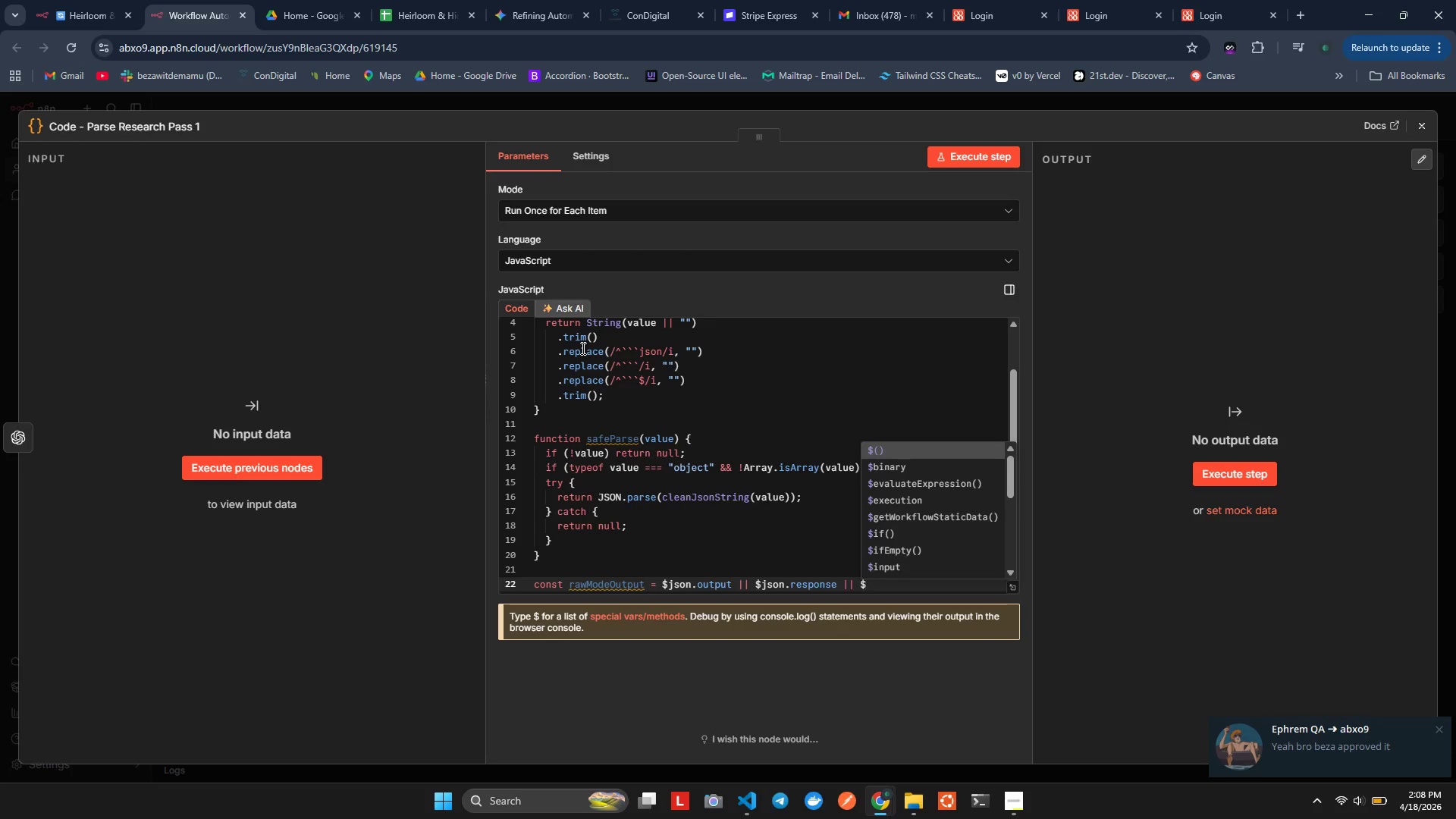 
 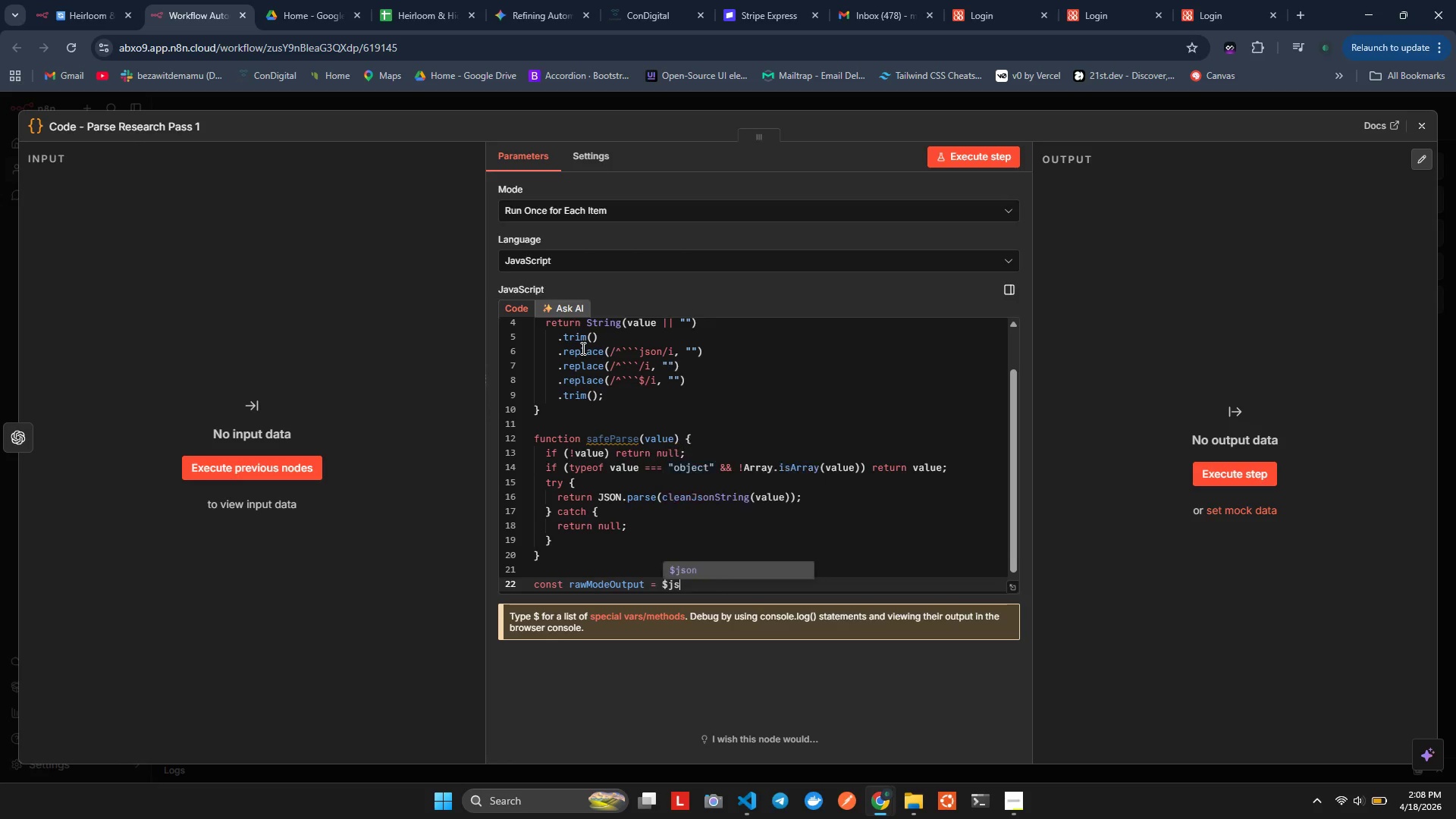 
hold_key(key=J, duration=0.39)
 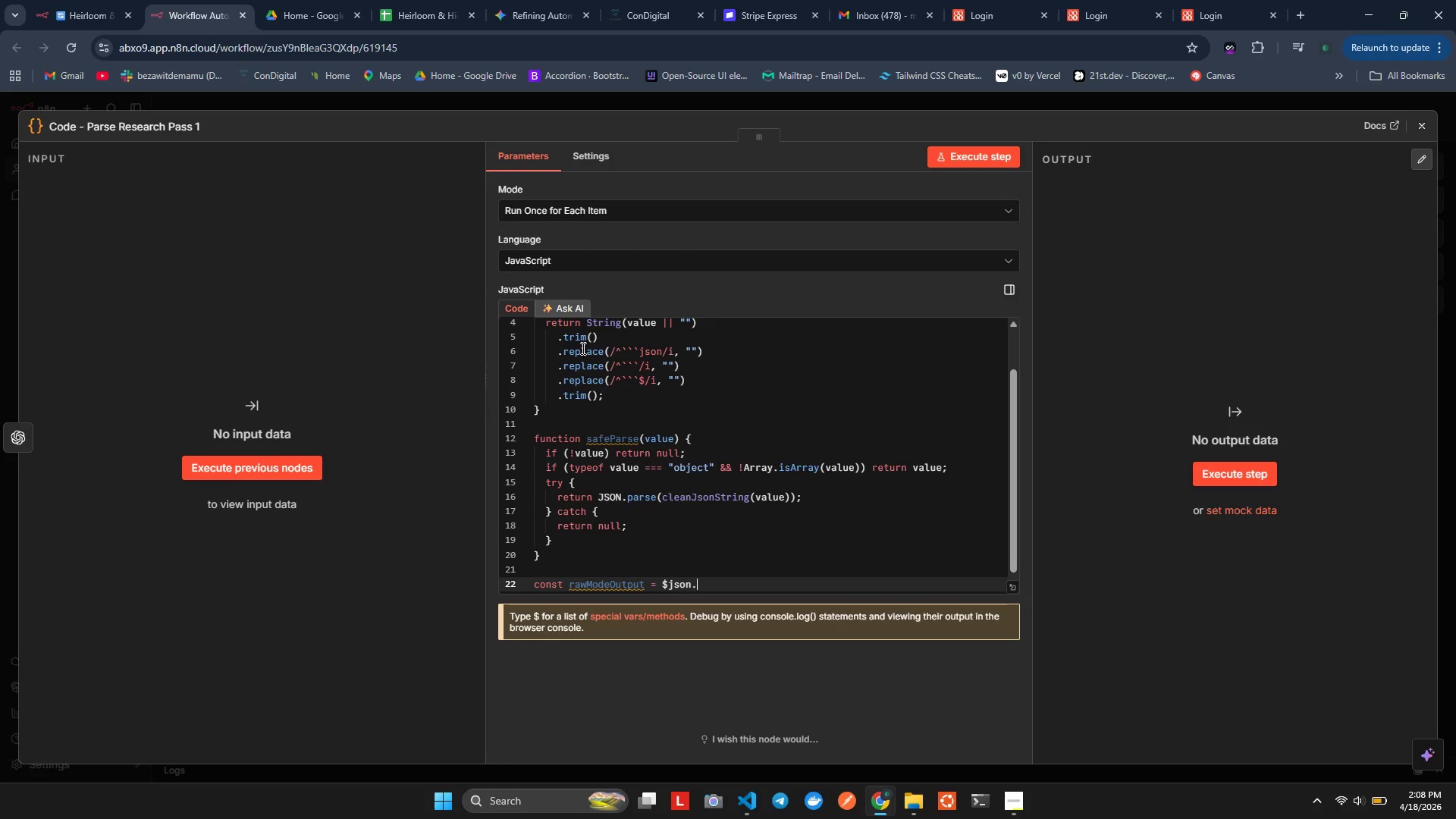 
hold_key(key=J, duration=0.33)
 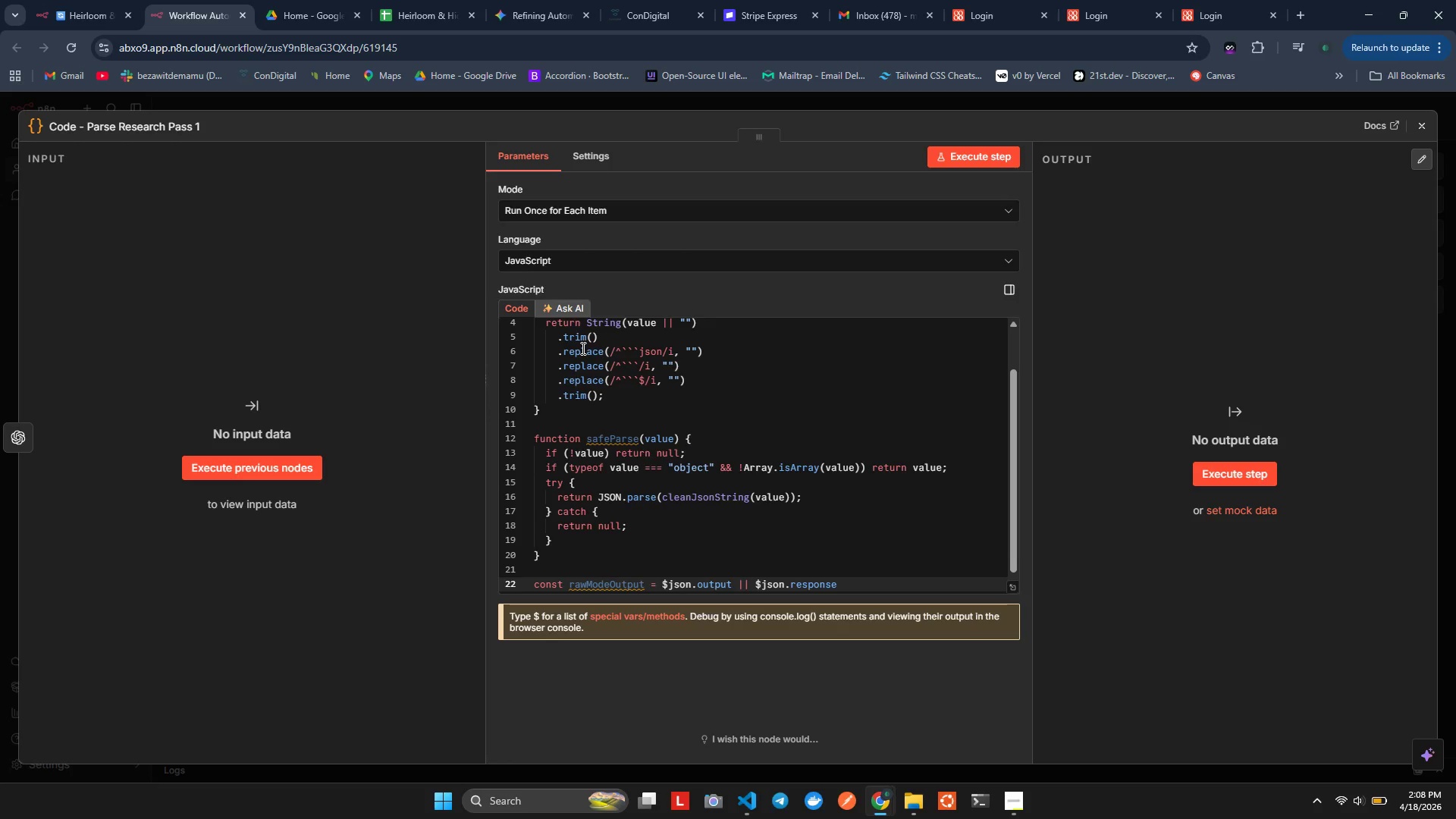 
hold_key(key=J, duration=0.31)
 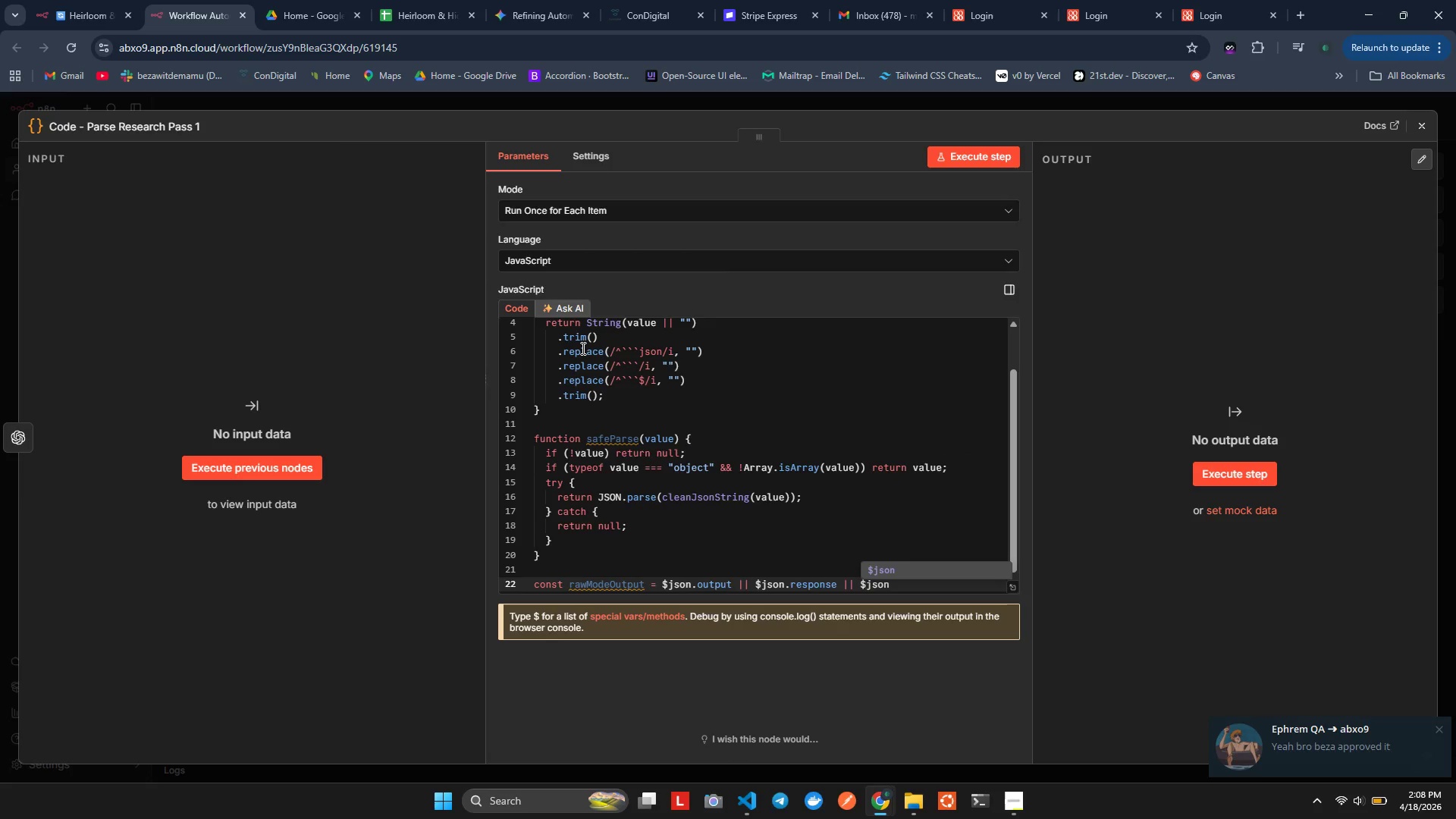 
type(son.text || )
 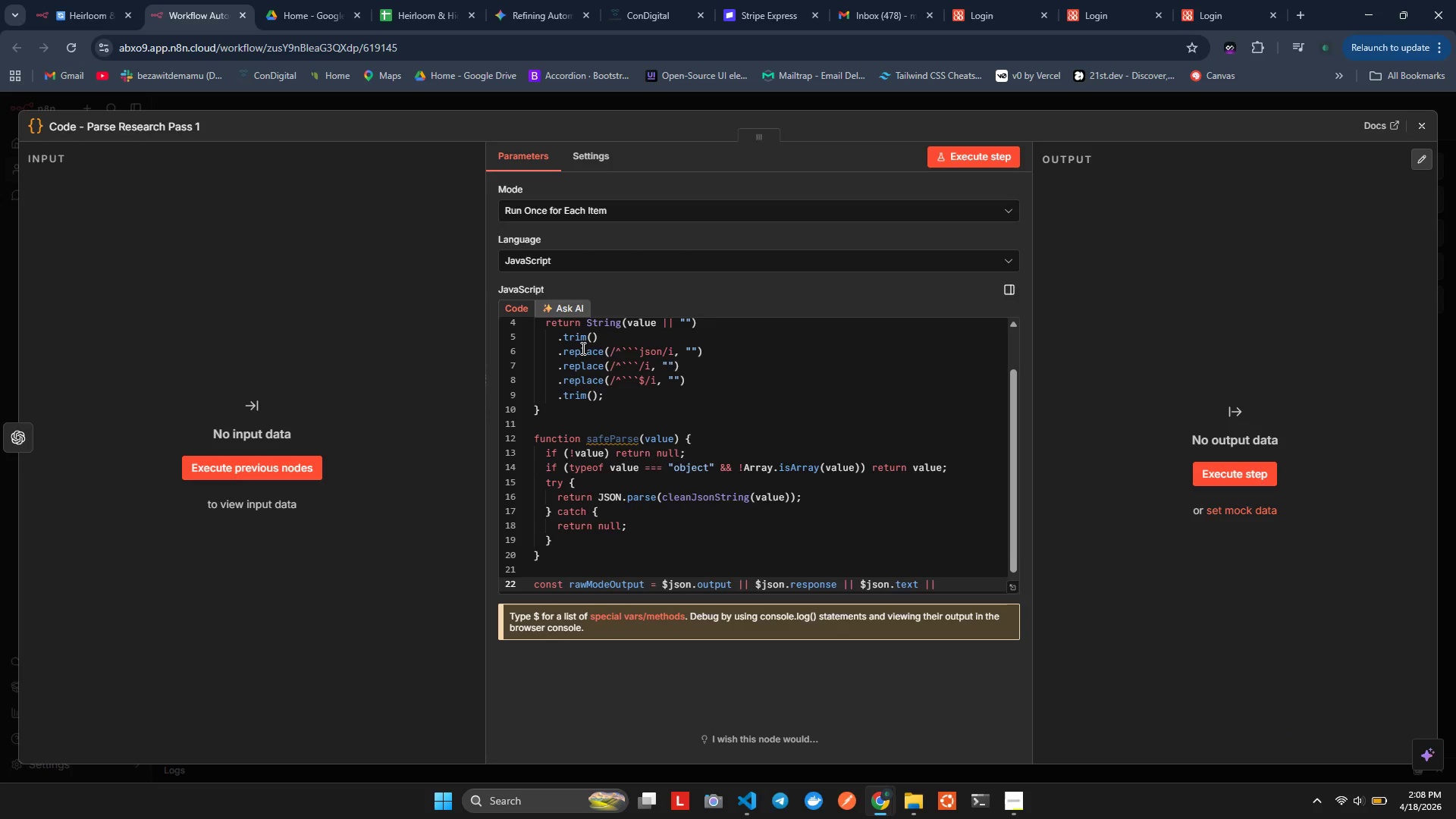 
wait(27.16)
 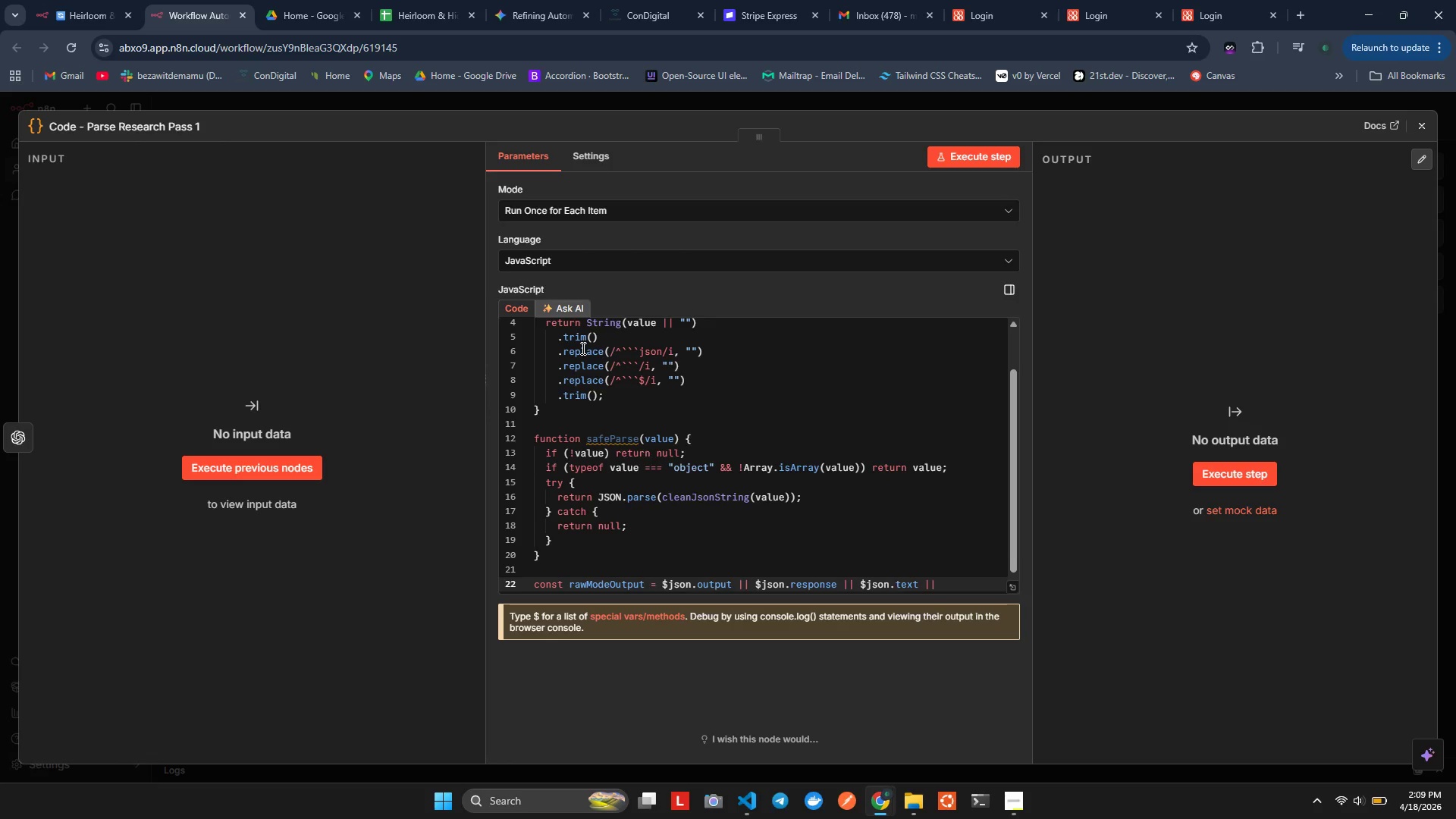 
type($sn.contentF)
 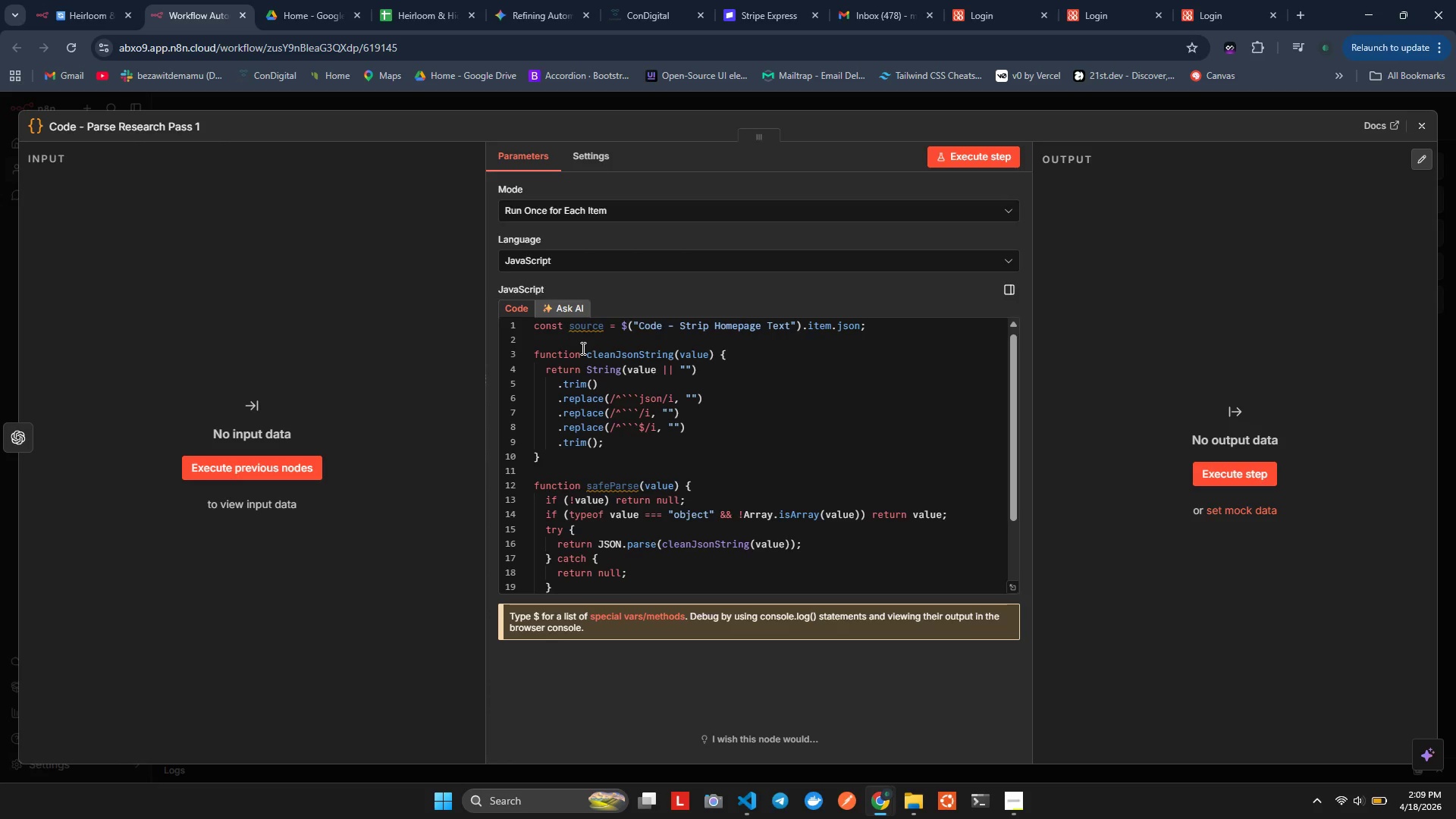 
hold_key(key=J, duration=0.36)
 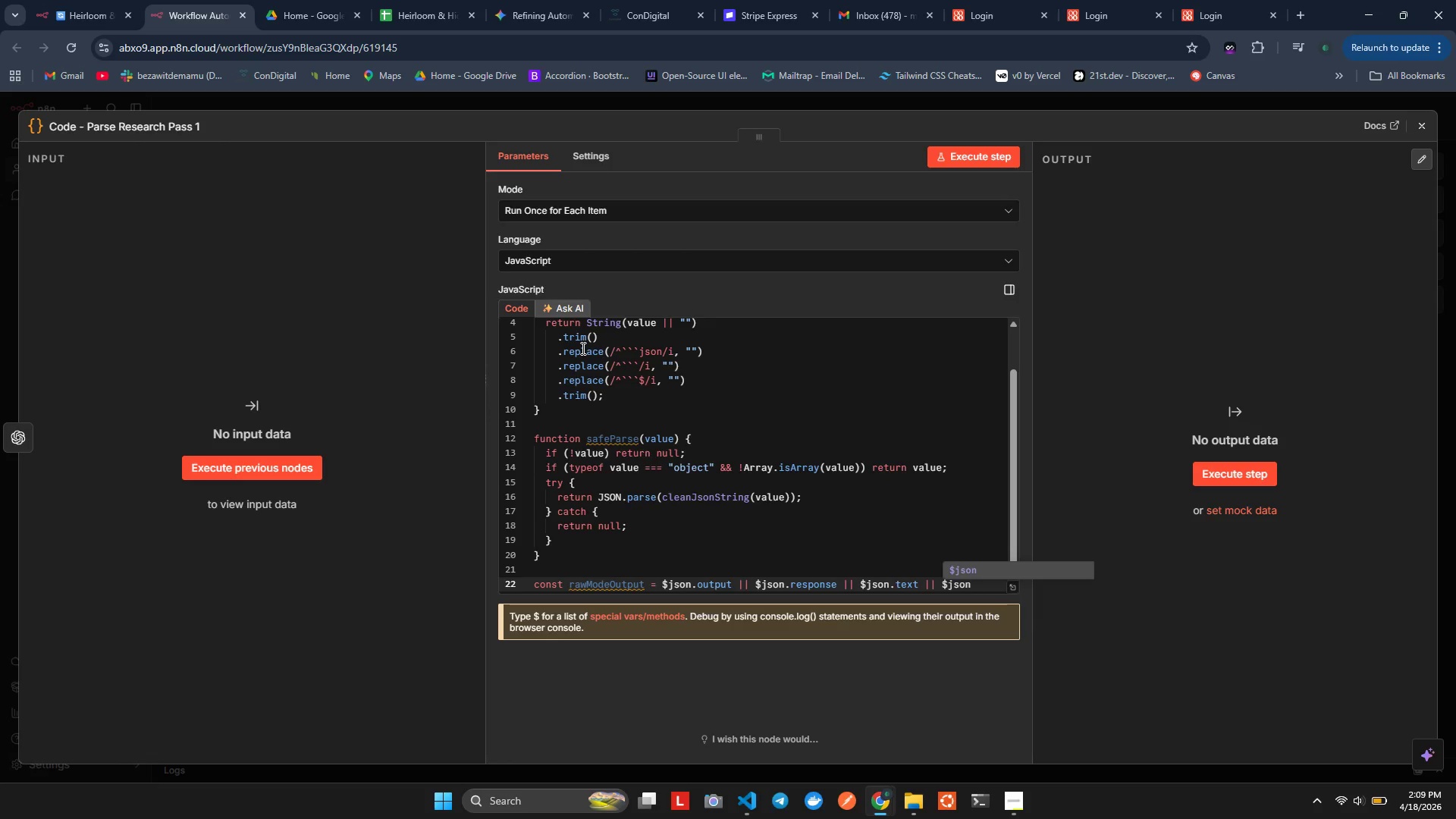 
hold_key(key=AltLeft, duration=0.31)
 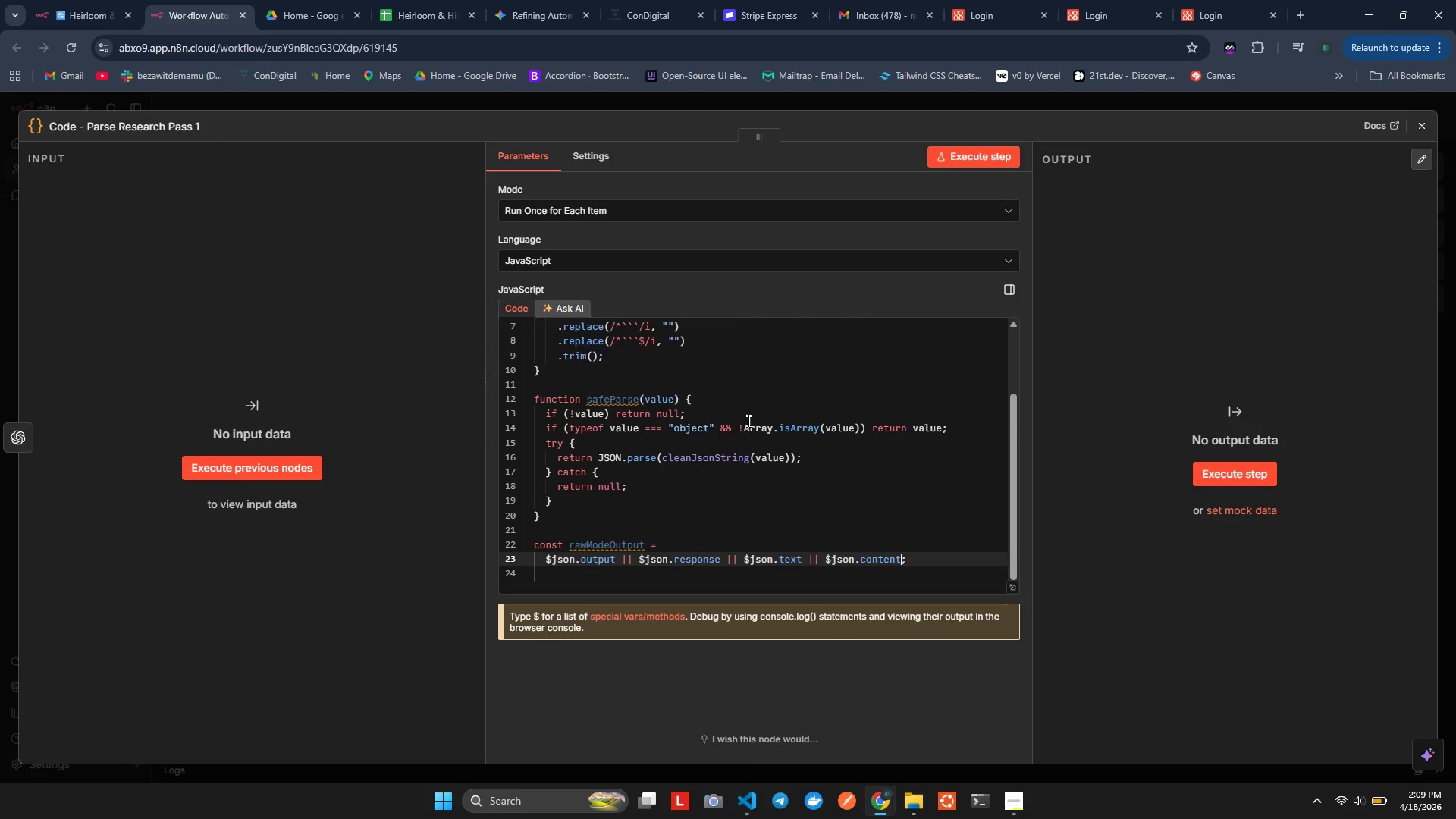 
type( || $son.data || )
 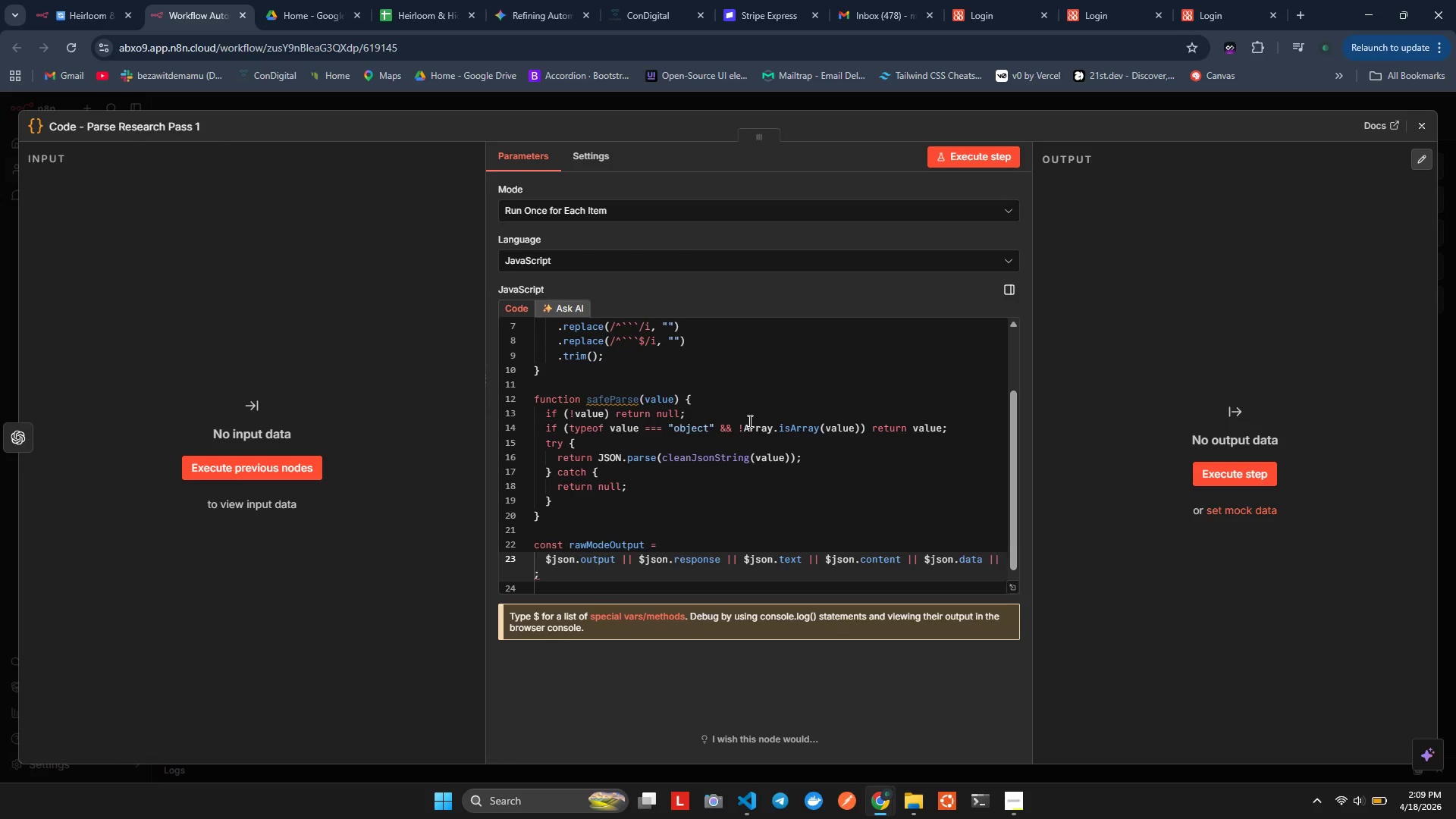 
 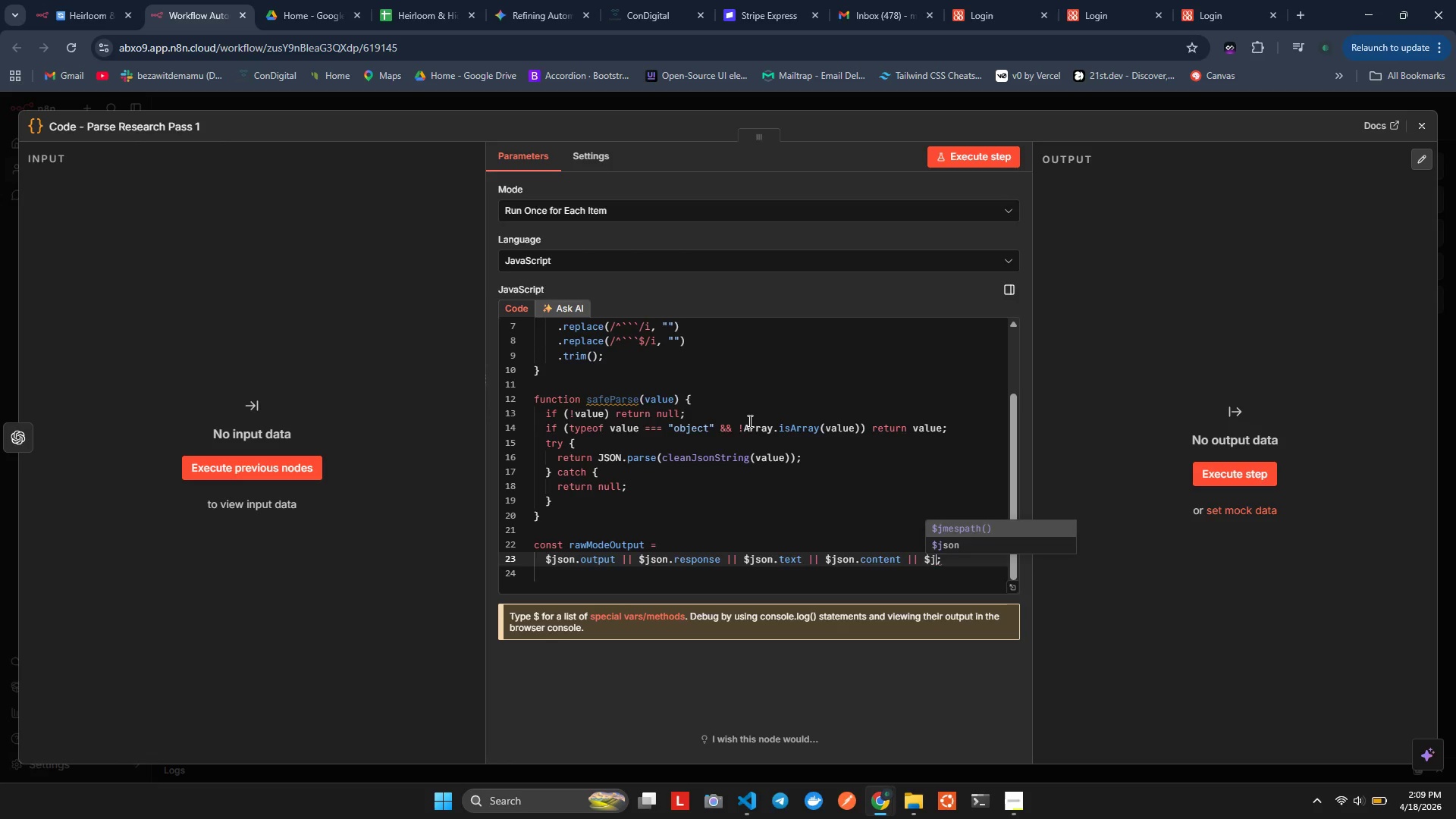 
hold_key(key=J, duration=0.33)
 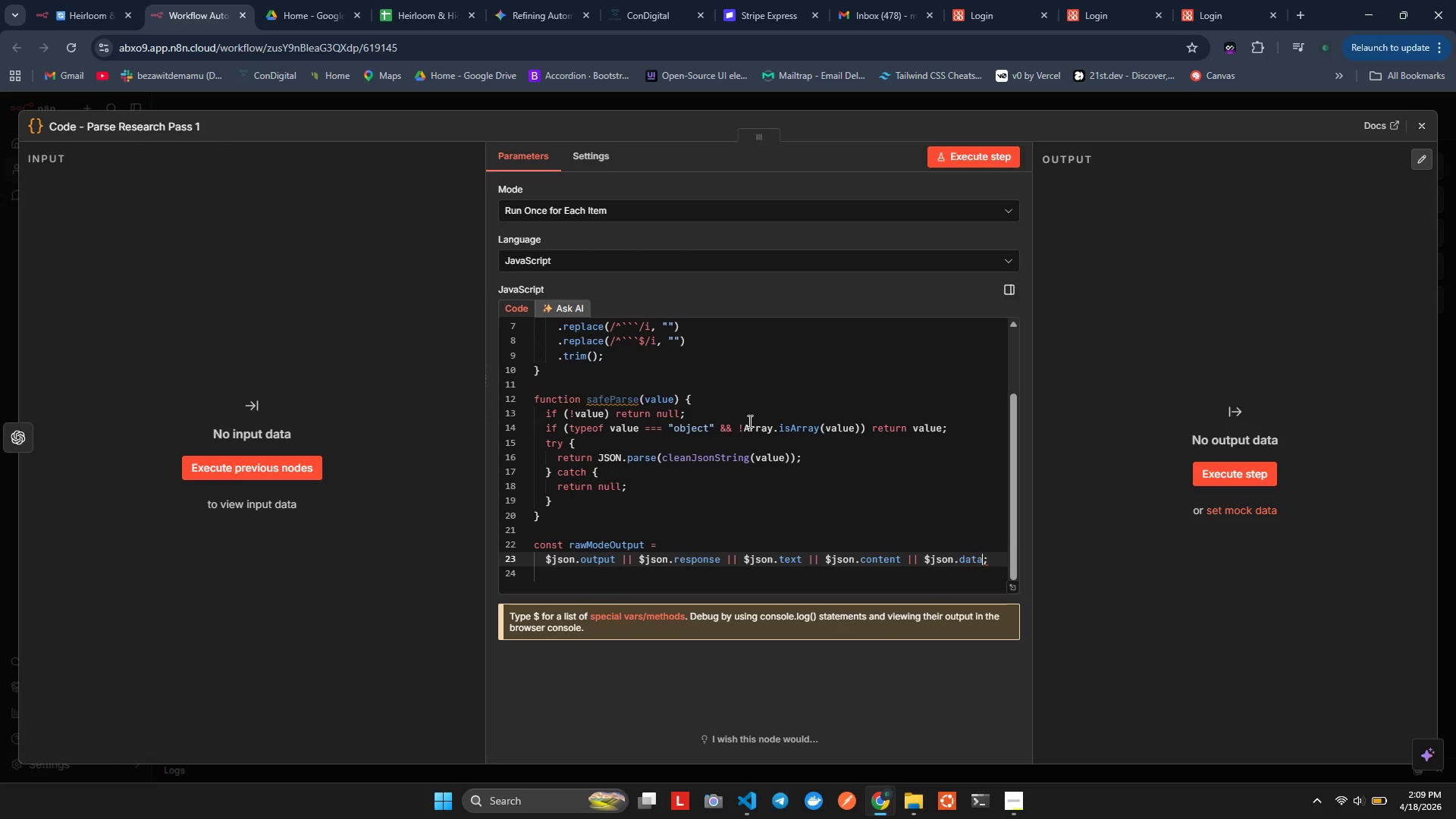 
type($son.data)
 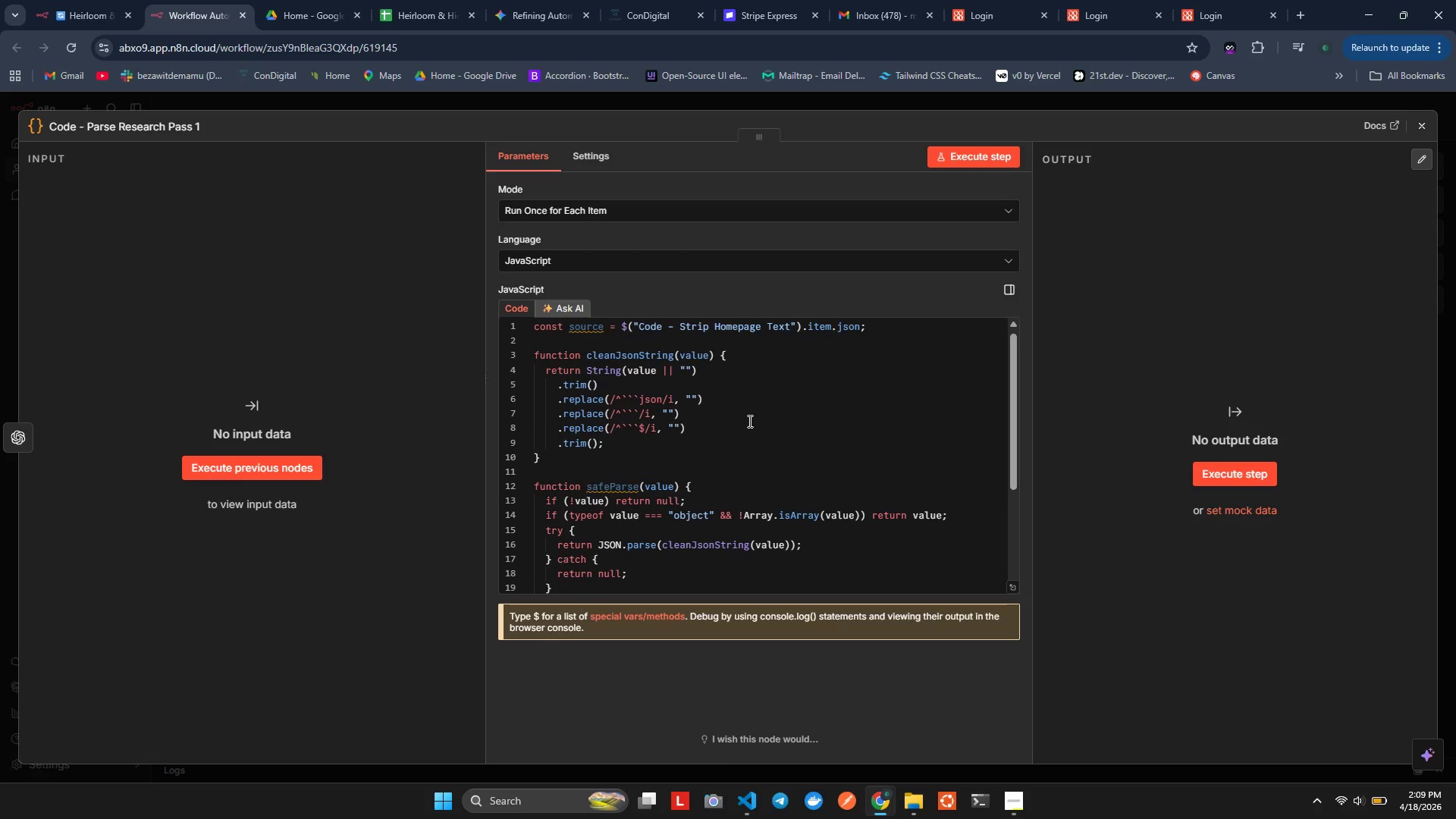 
hold_key(key=J, duration=0.36)
 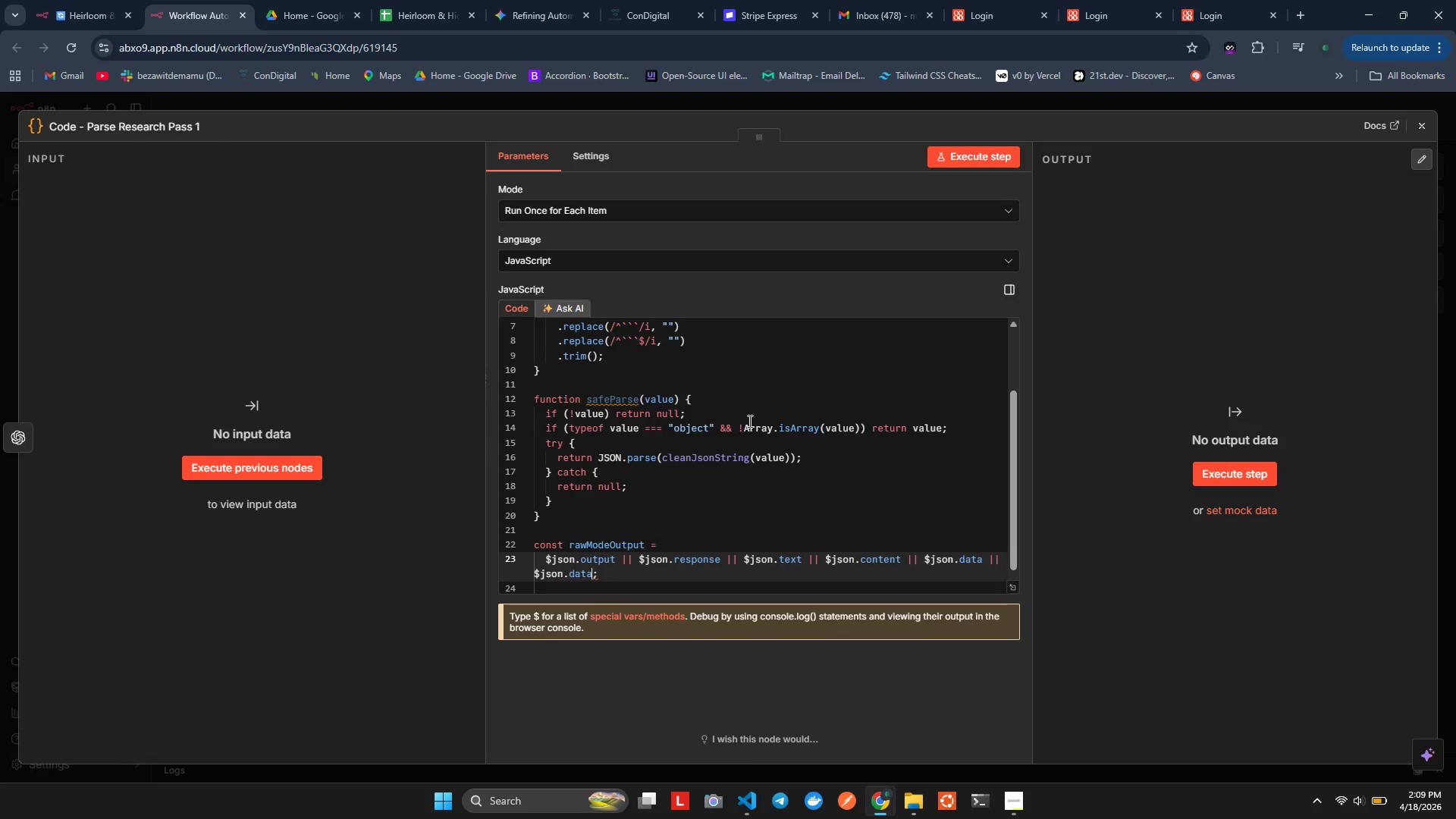 
key(Alt+AltLeft)
 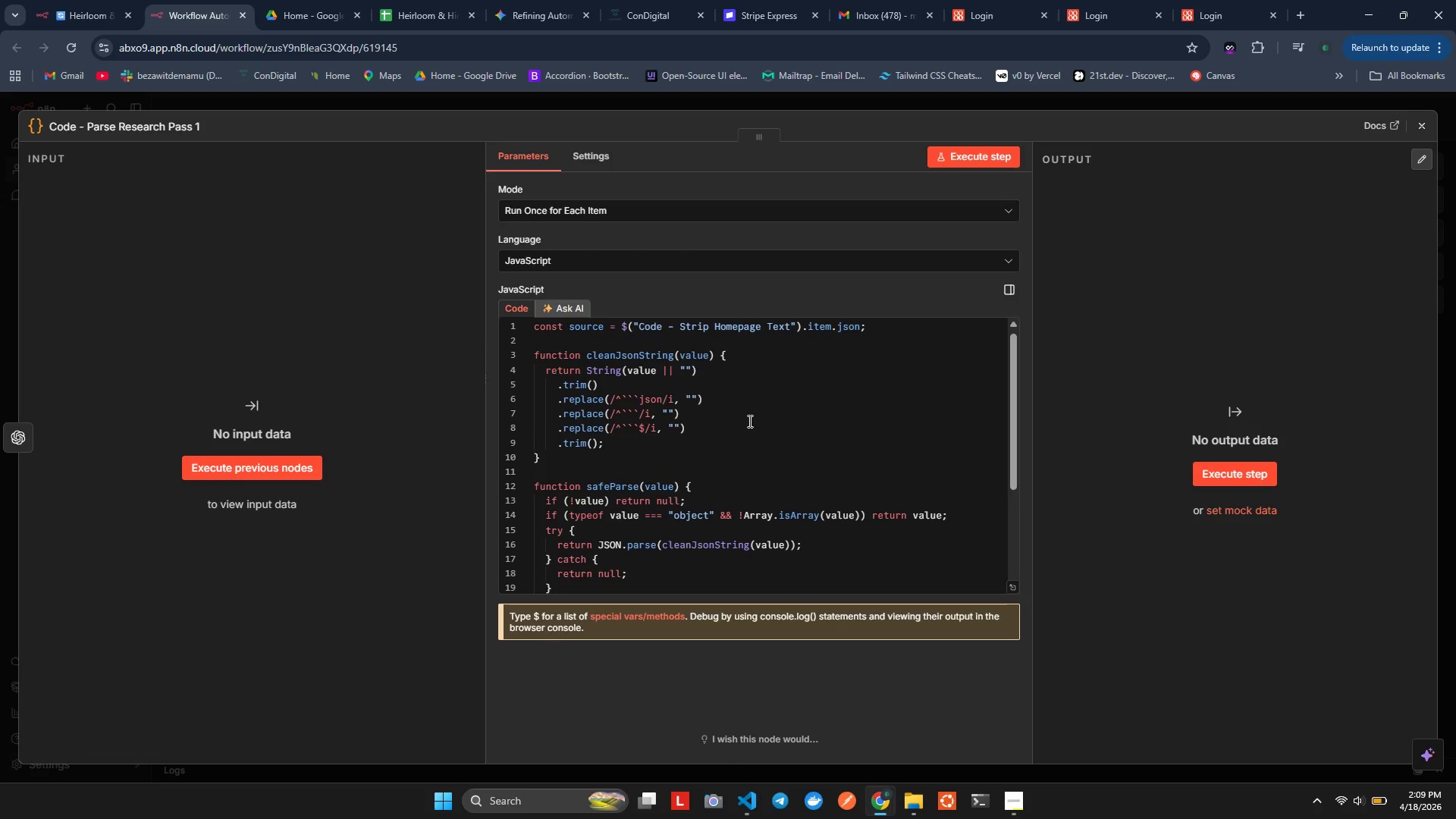 
key(Alt+Shift+F)
 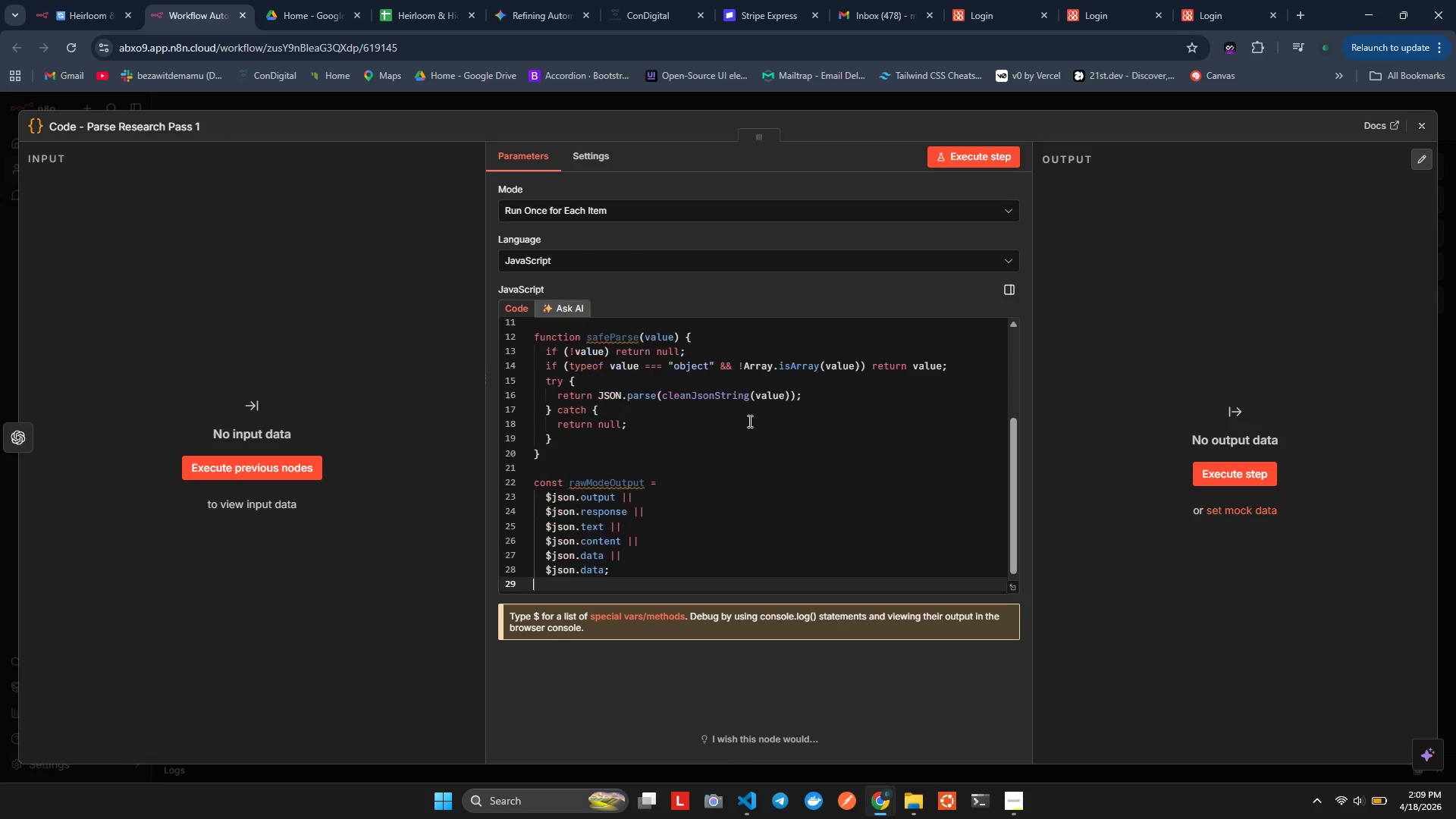 
key(ArrowDown)
 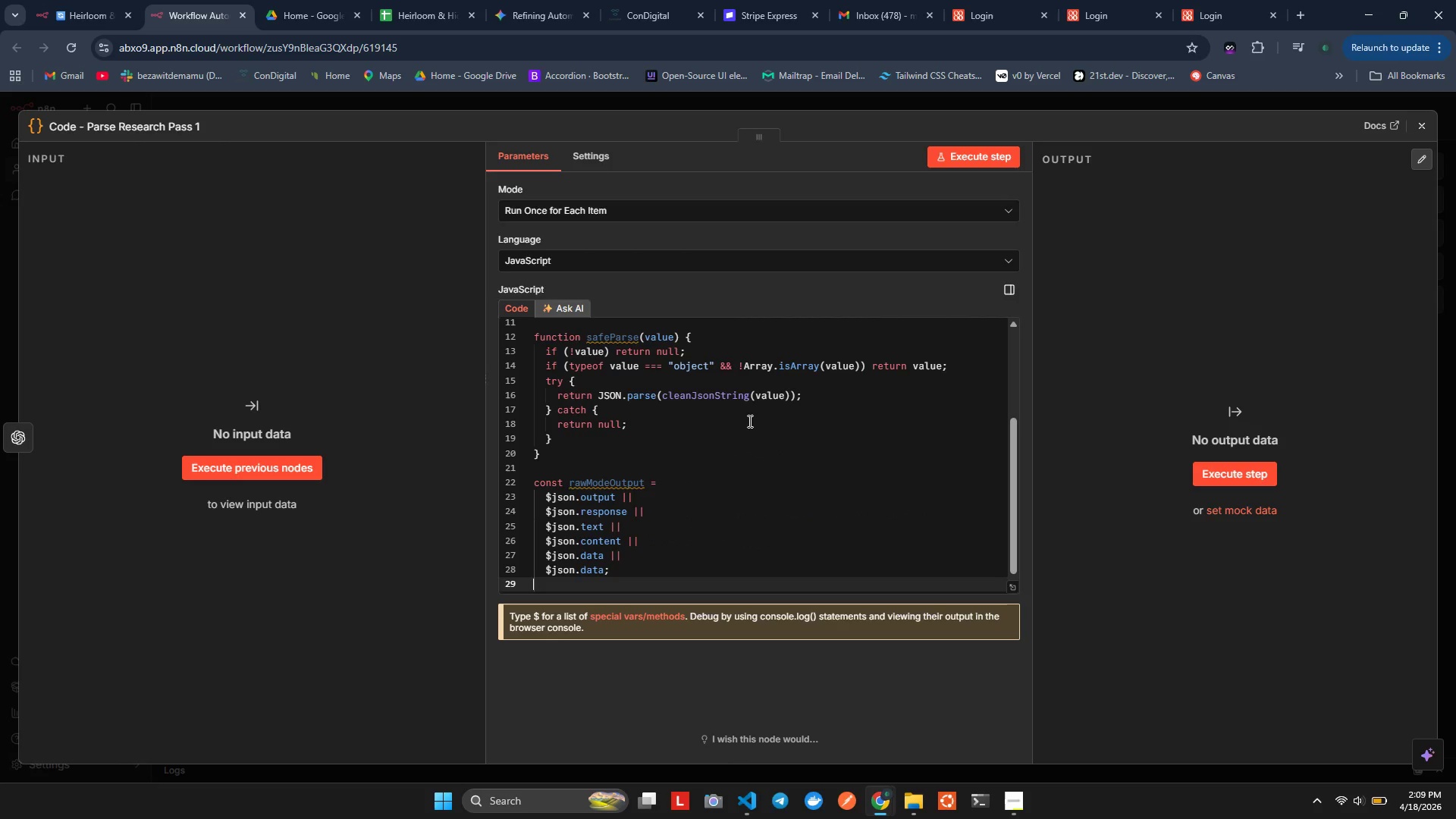 
key(ArrowDown)
 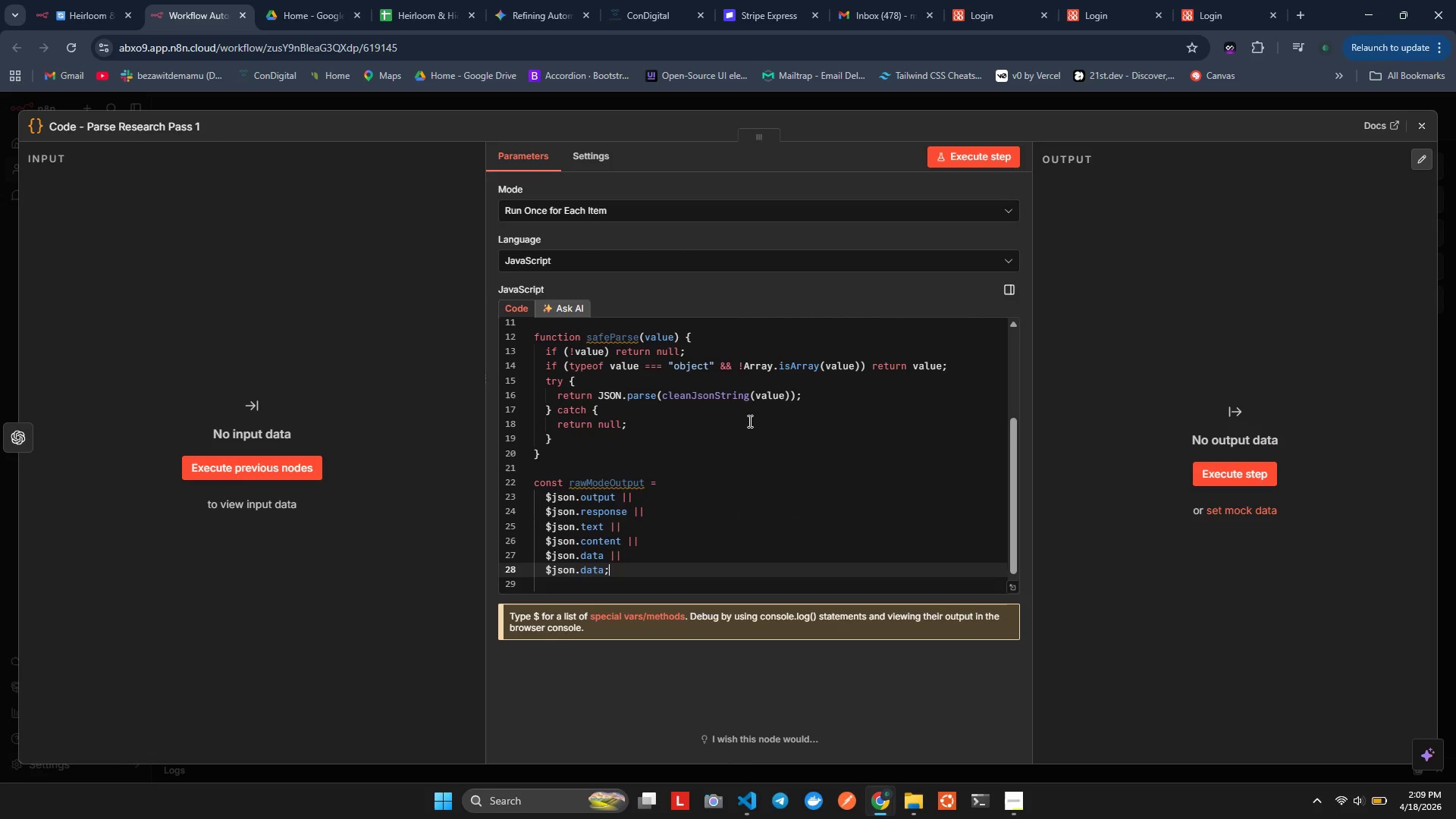 
key(ArrowLeft)
 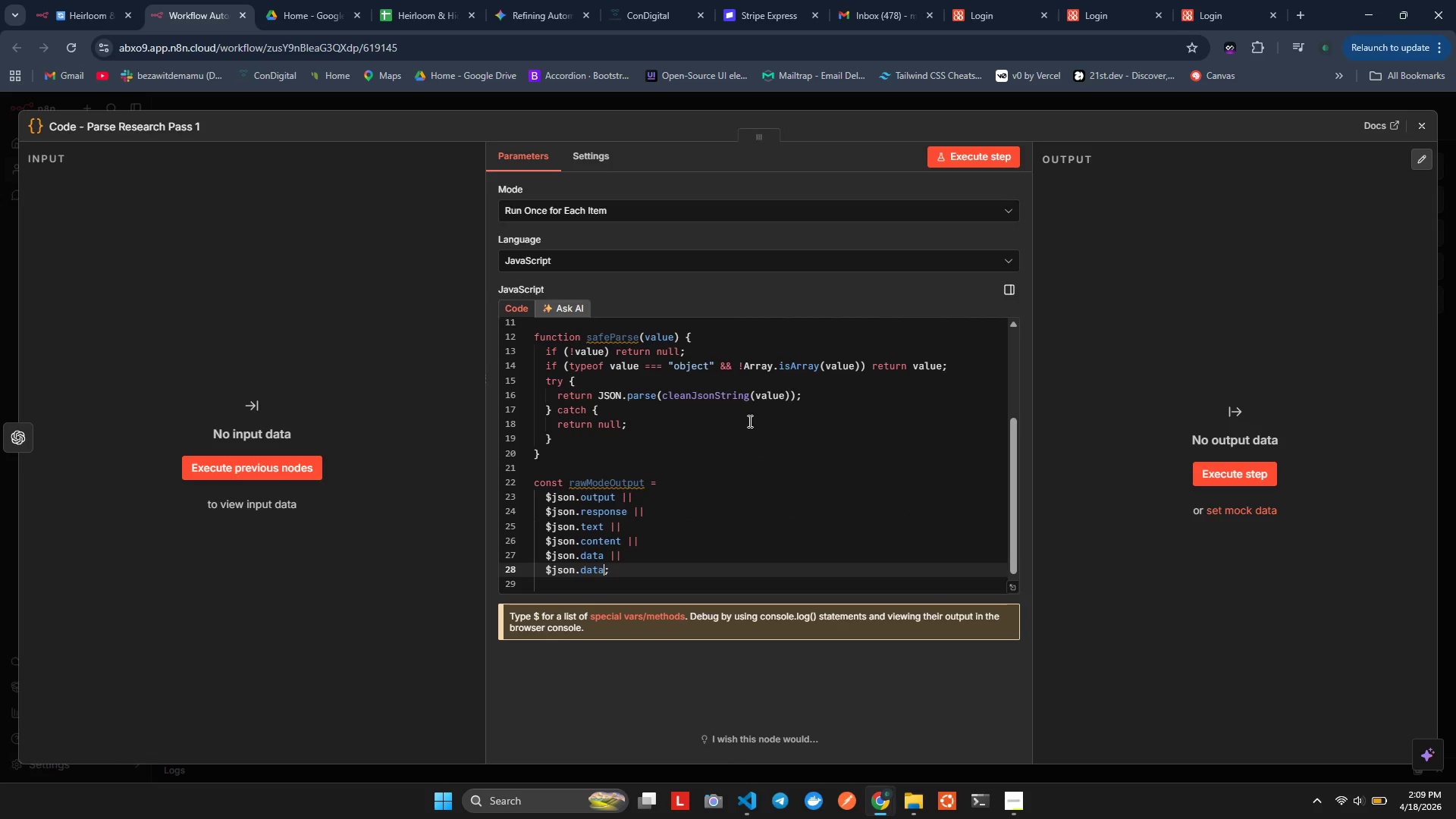 
key(ArrowLeft)
 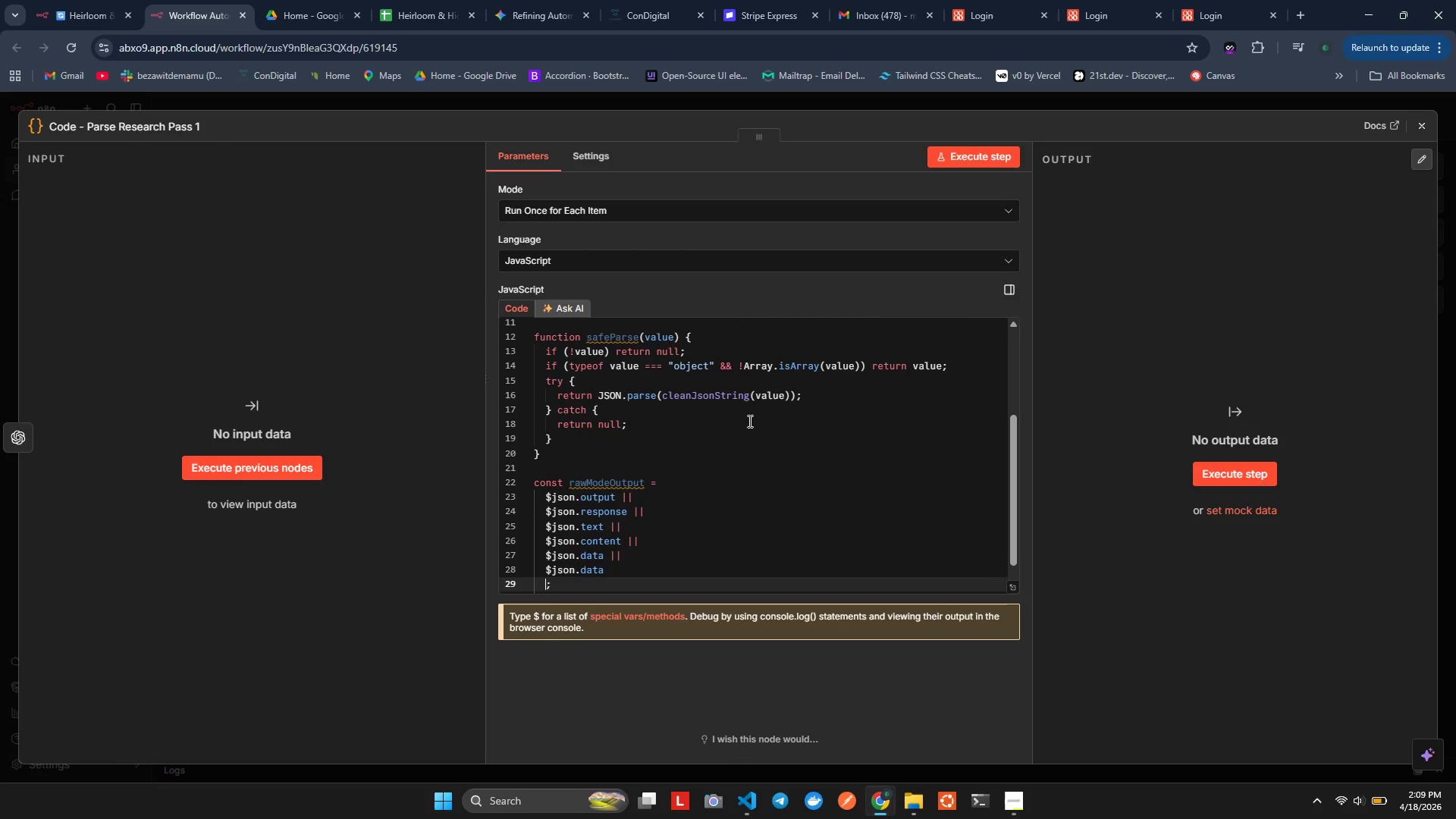 
key(Enter)
 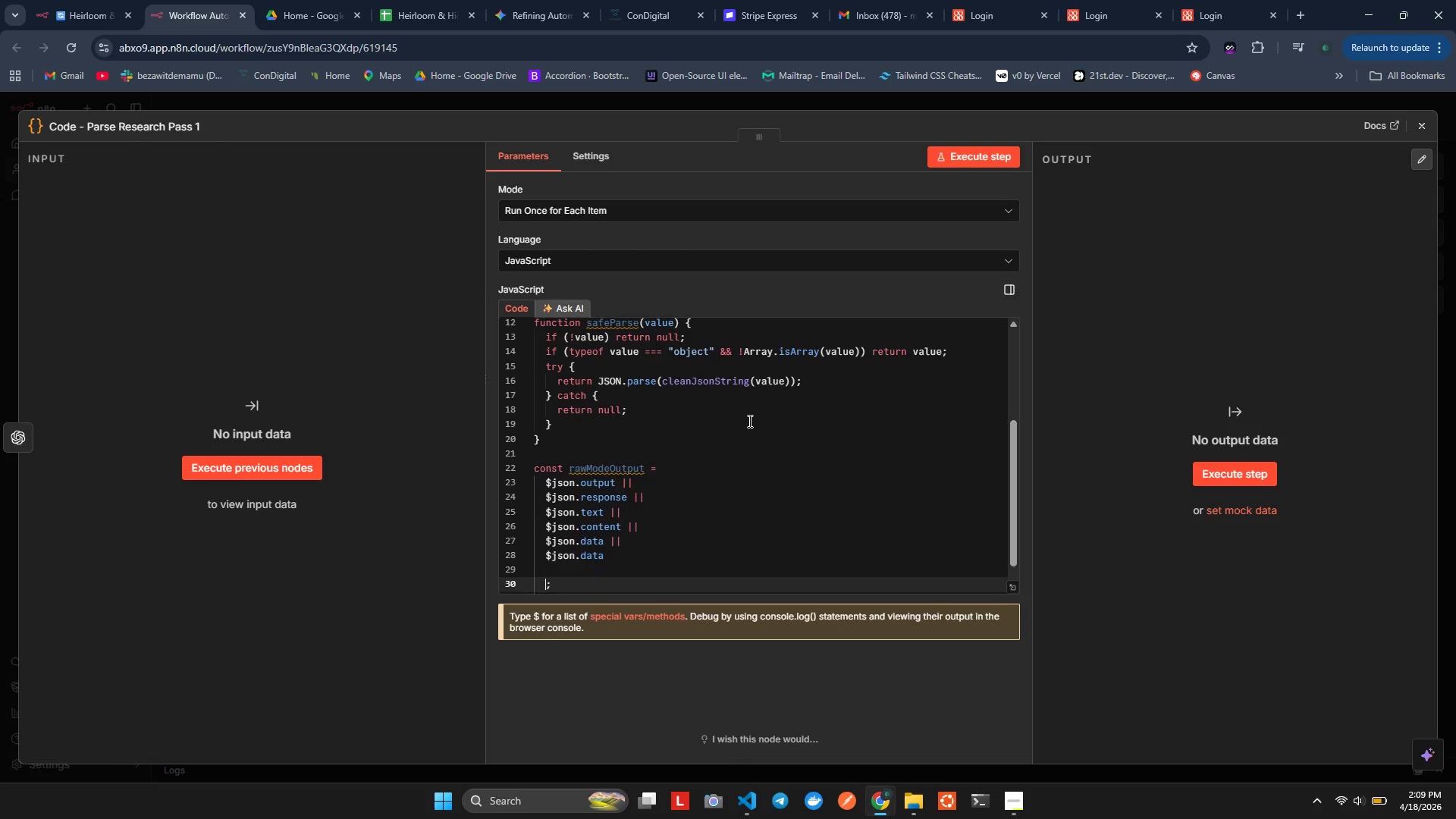 
key(Enter)
 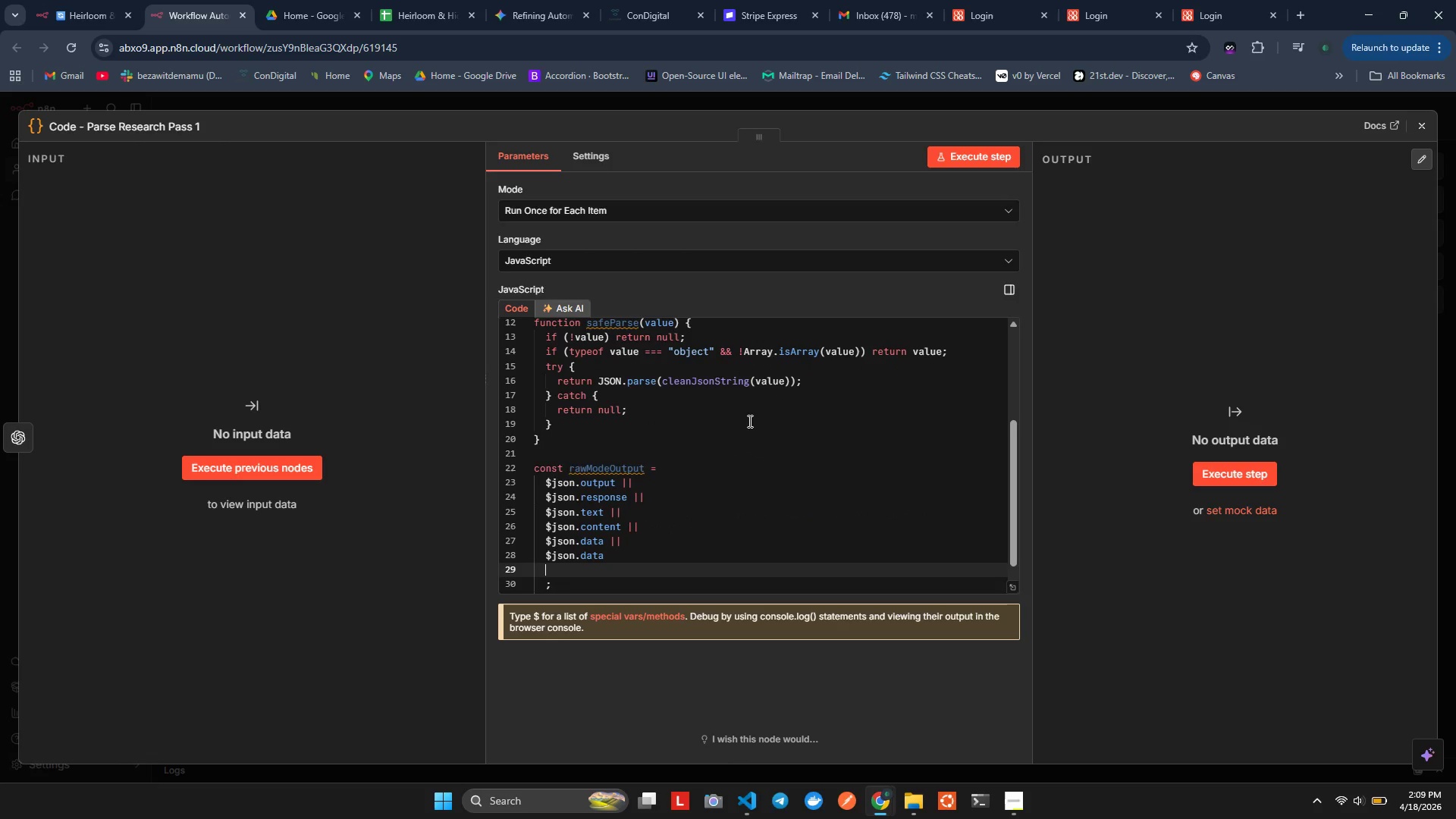 
key(ArrowUp)
 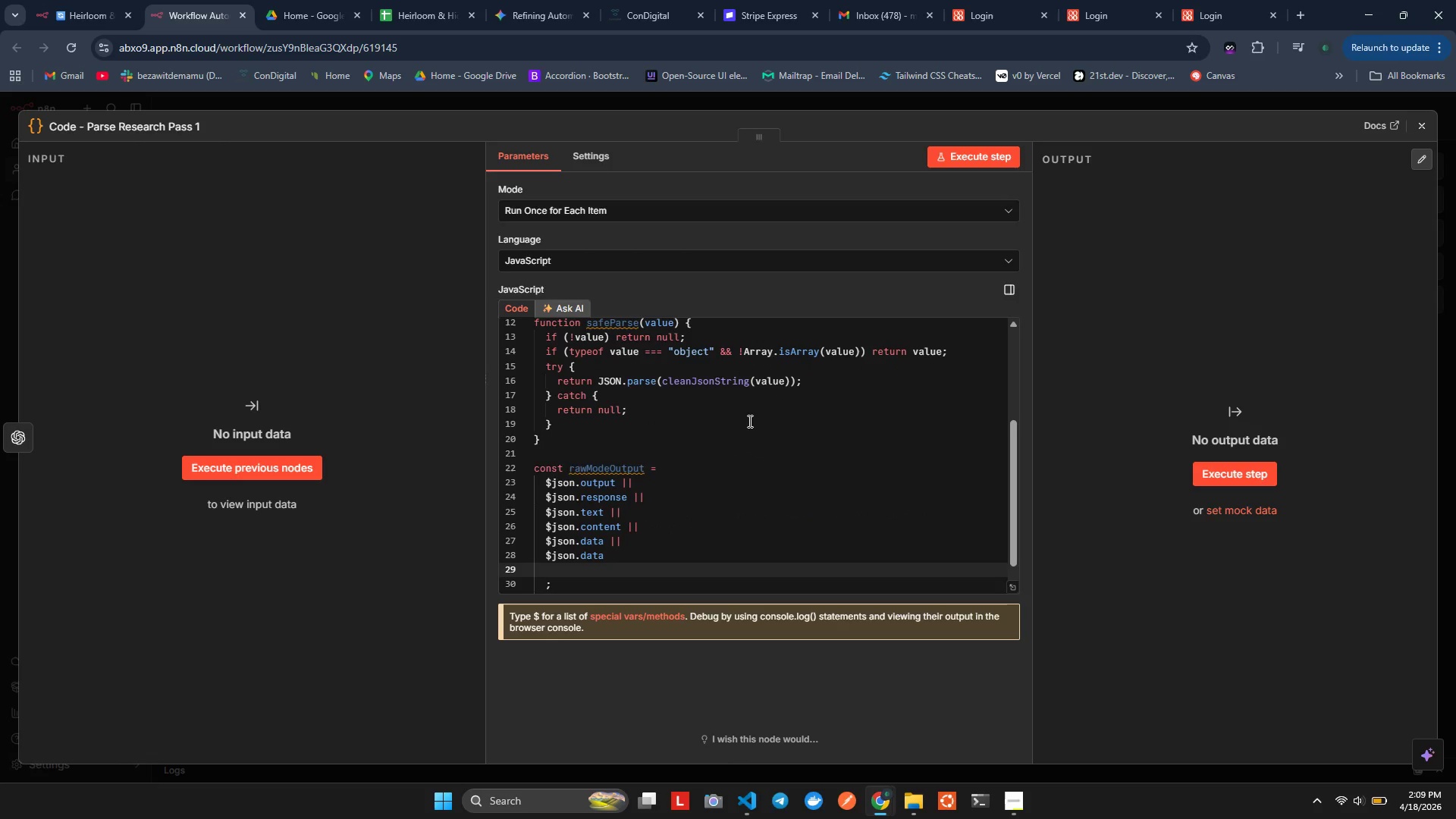 
type($son.message|| $json)
 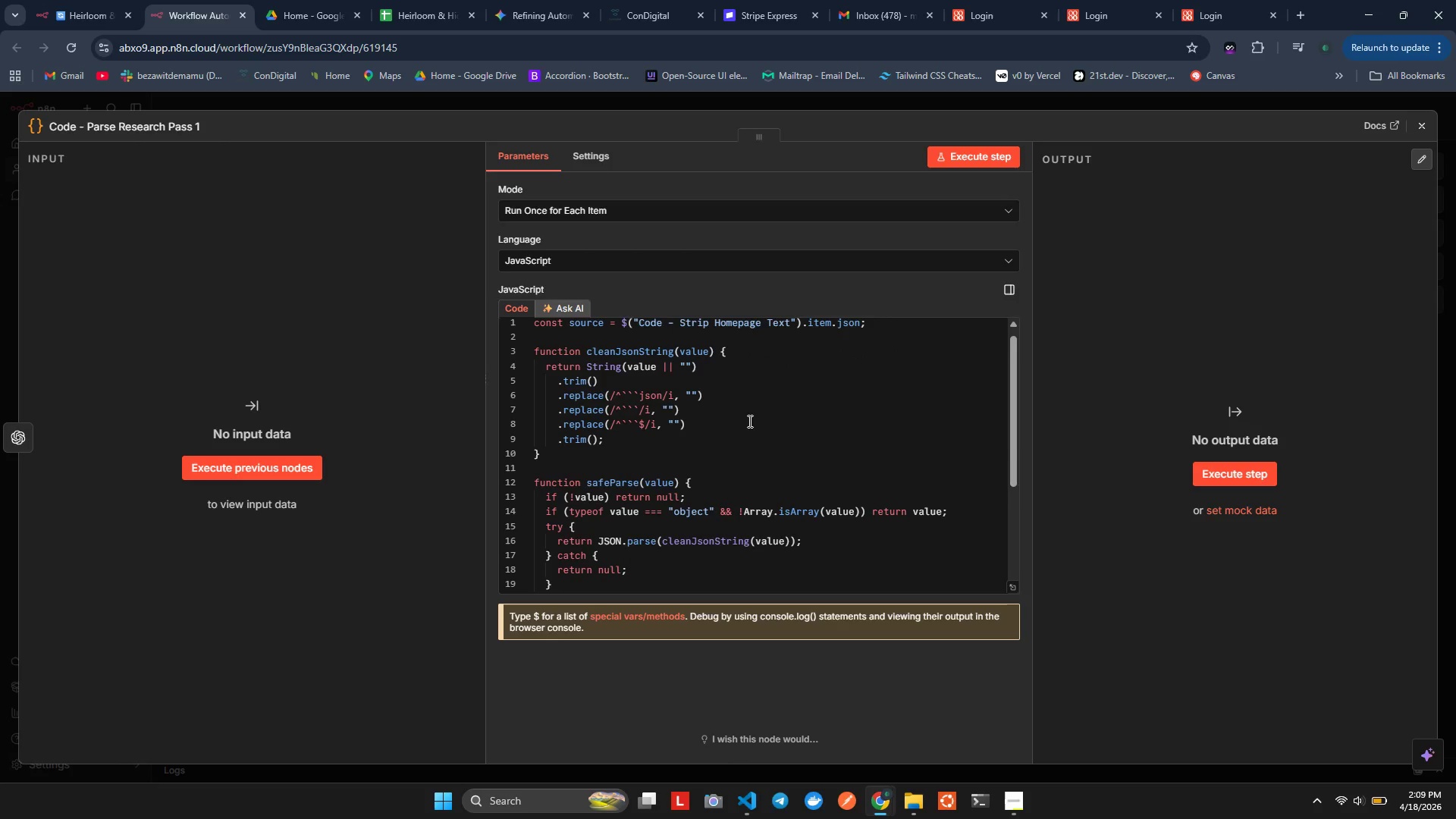 
 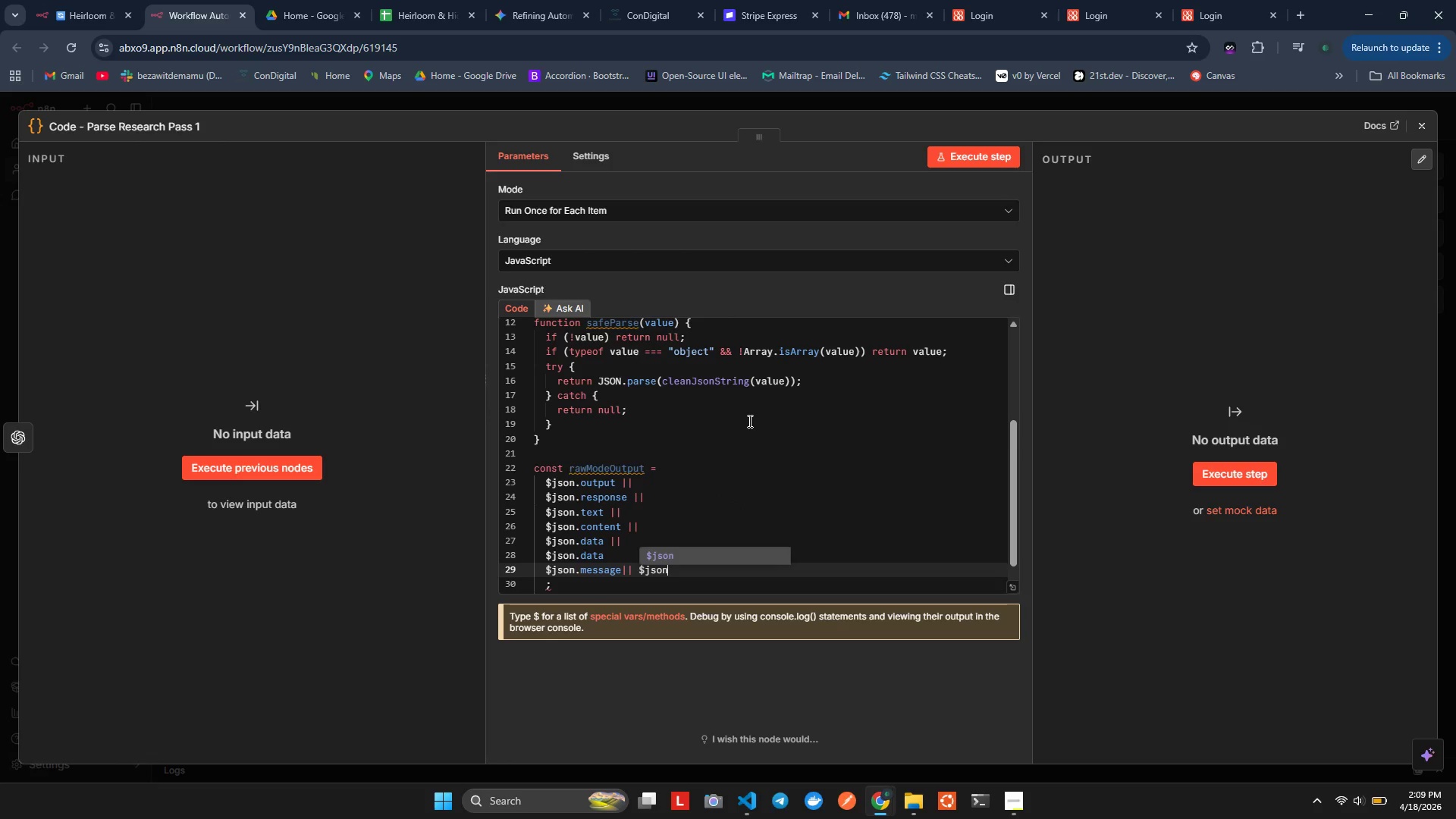 
key(Alt+AltLeft)
 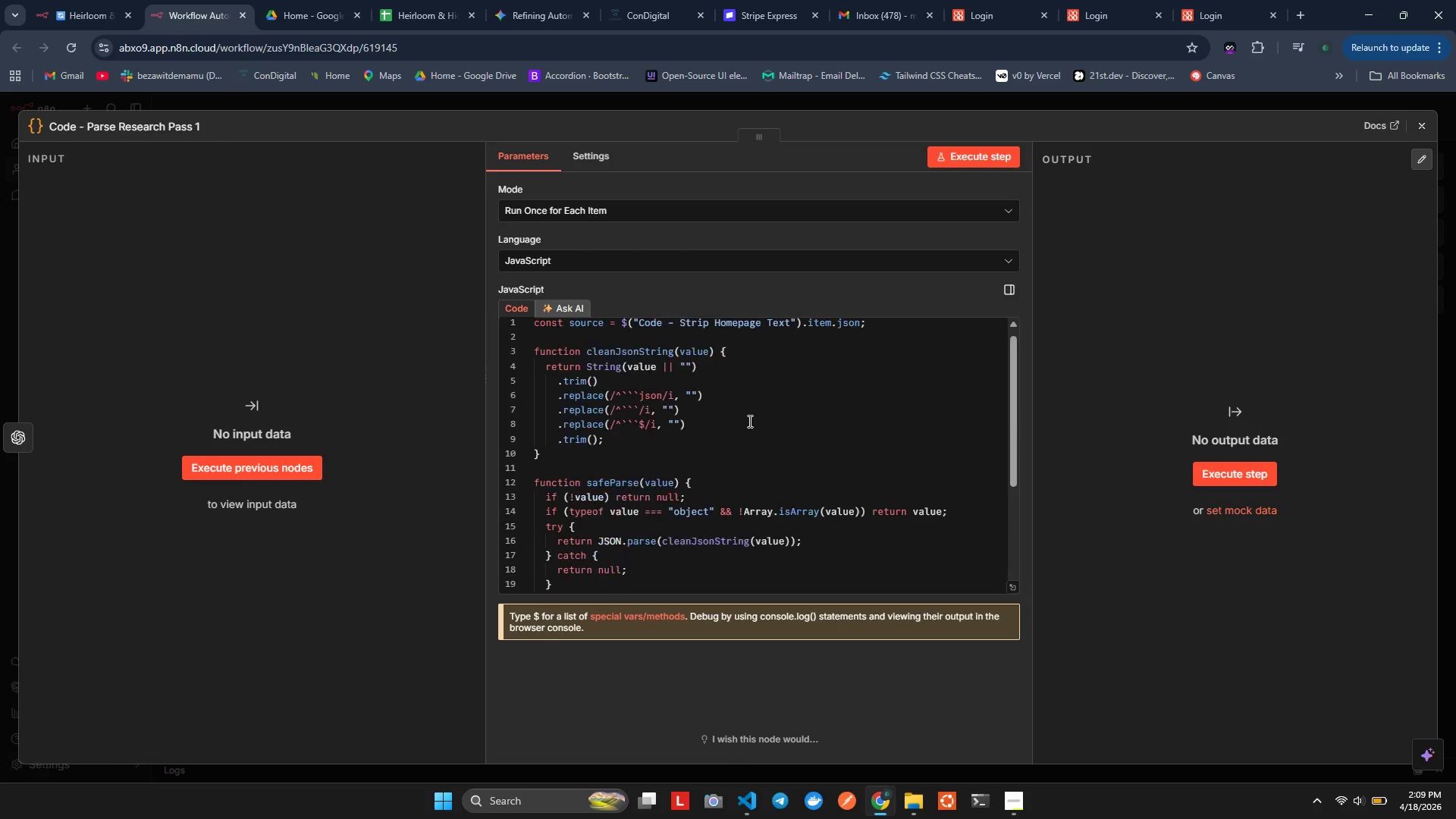 
key(Alt+Shift+ShiftLeft)
 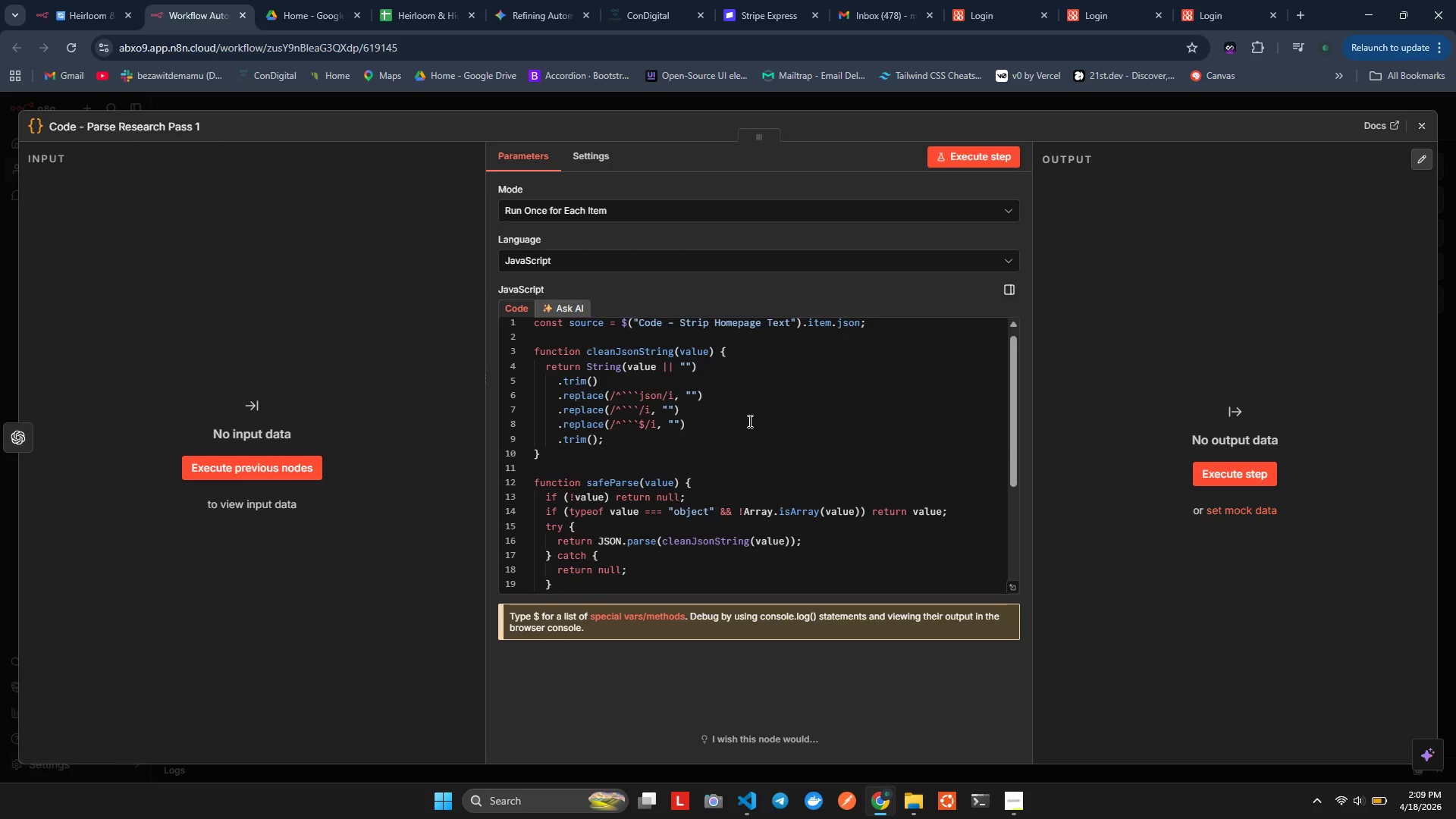 
key(Alt+Shift+F)
 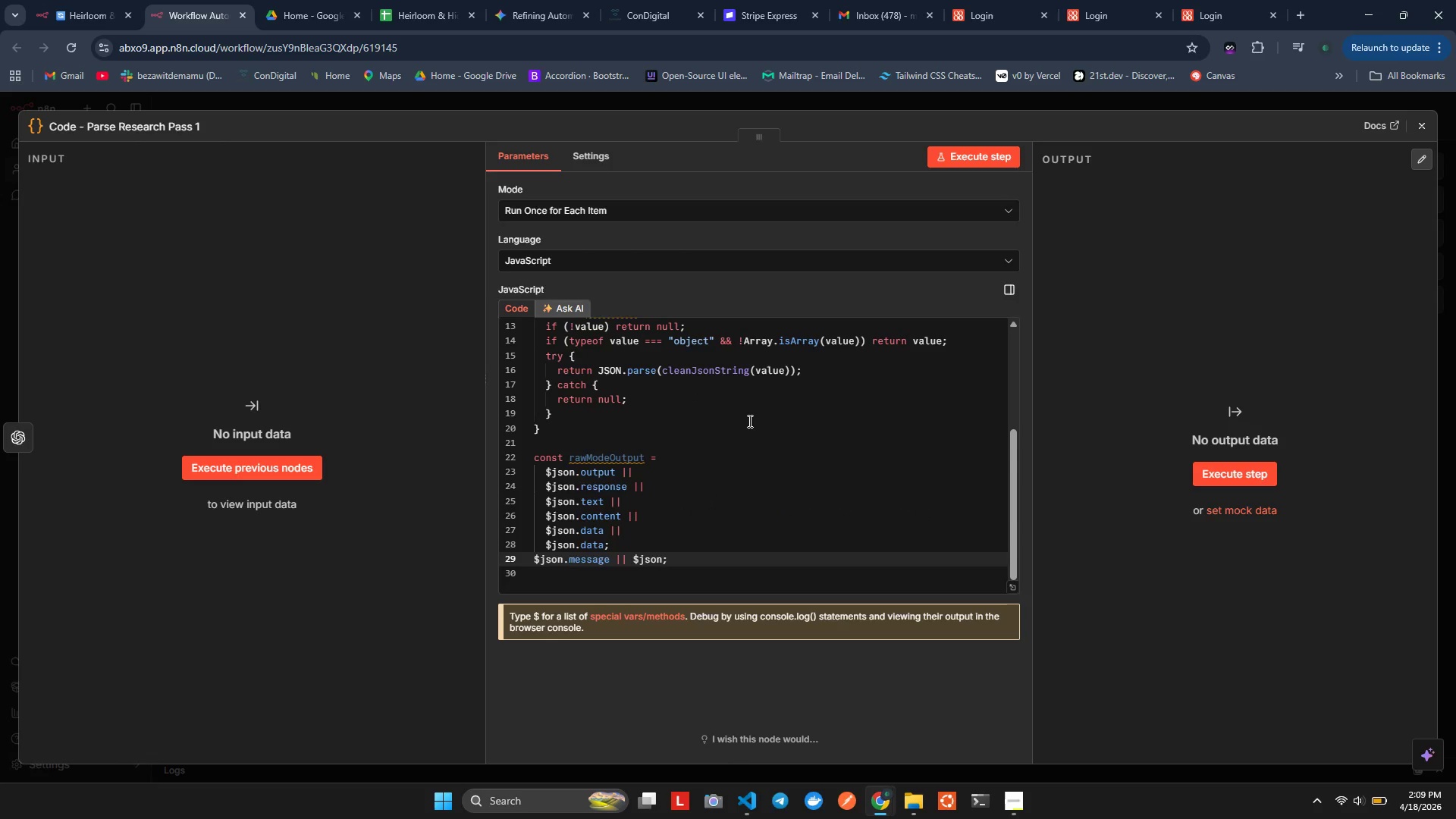 
key(Alt+Shift+ShiftLeft)
 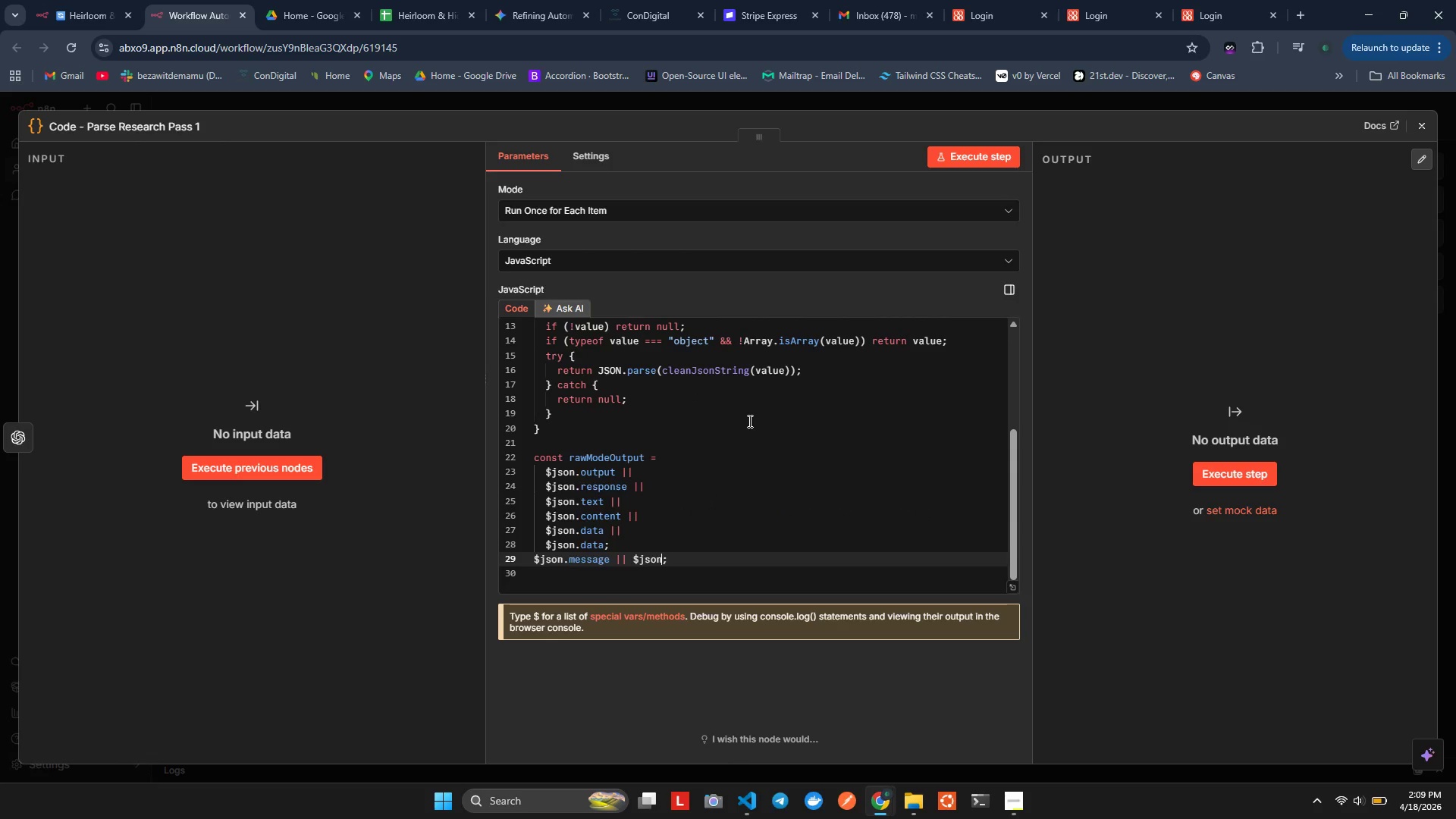 
key(Alt+Shift+F)
 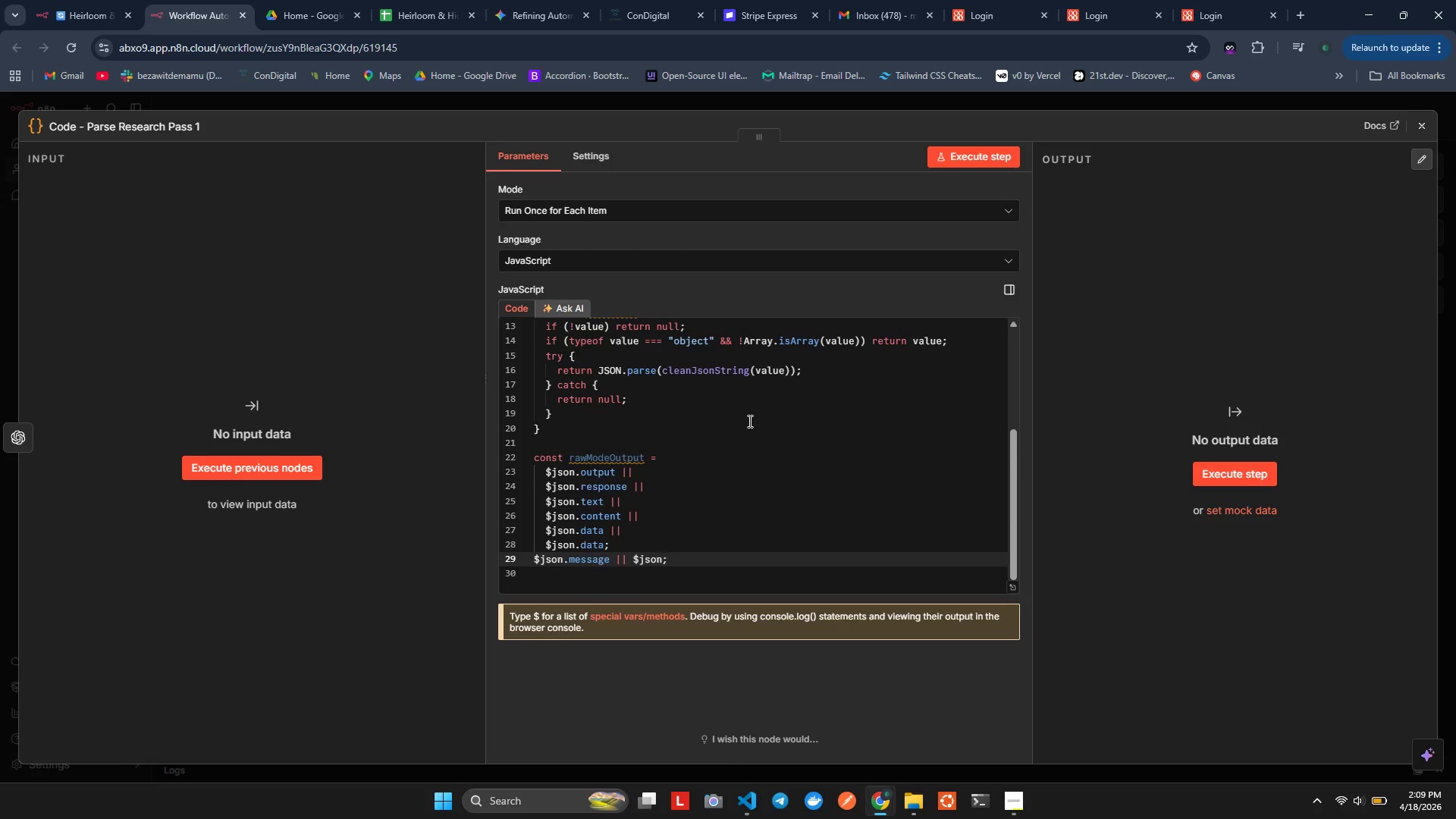 
key(ArrowUp)
 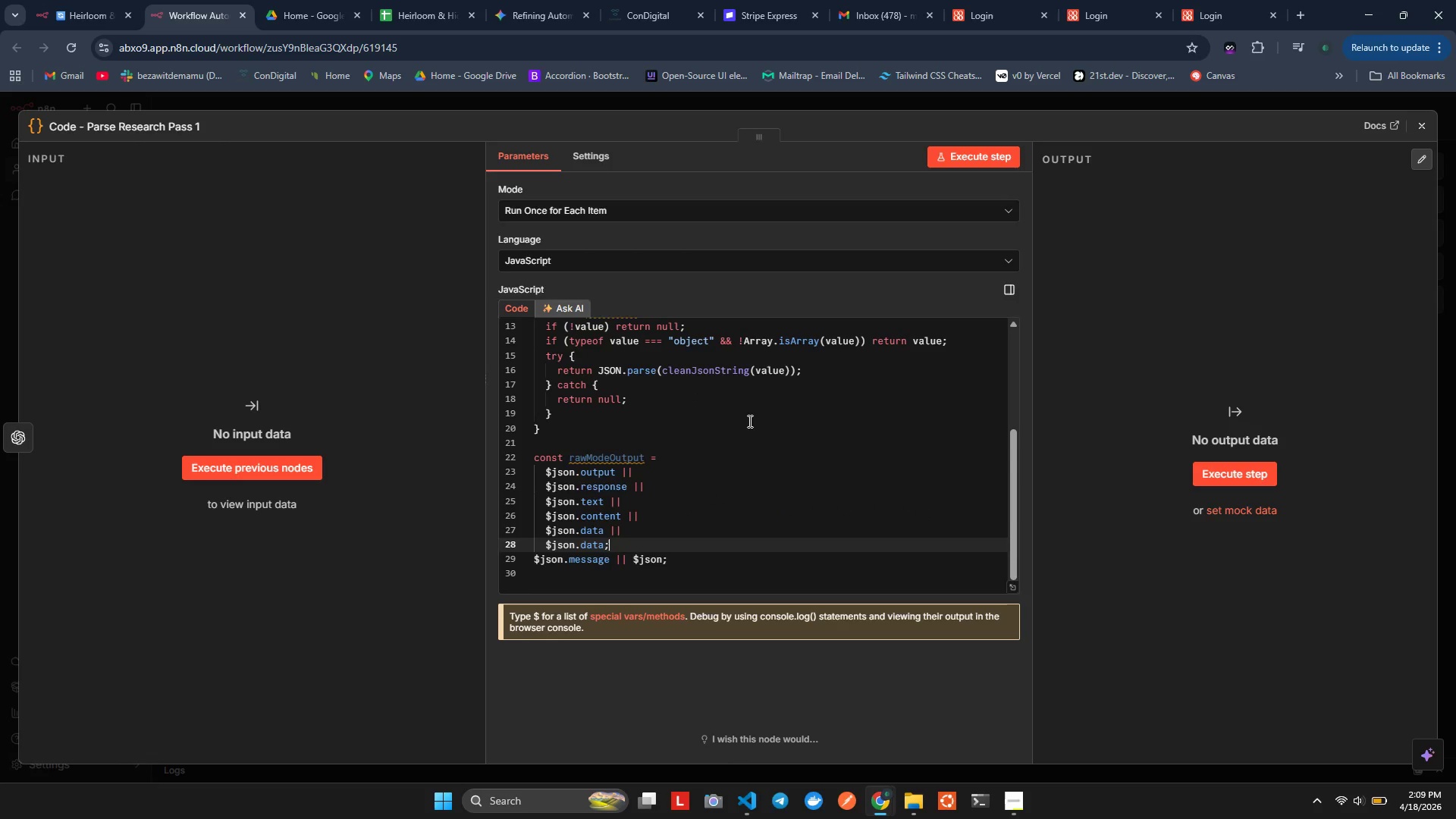 
key(ArrowRight)
 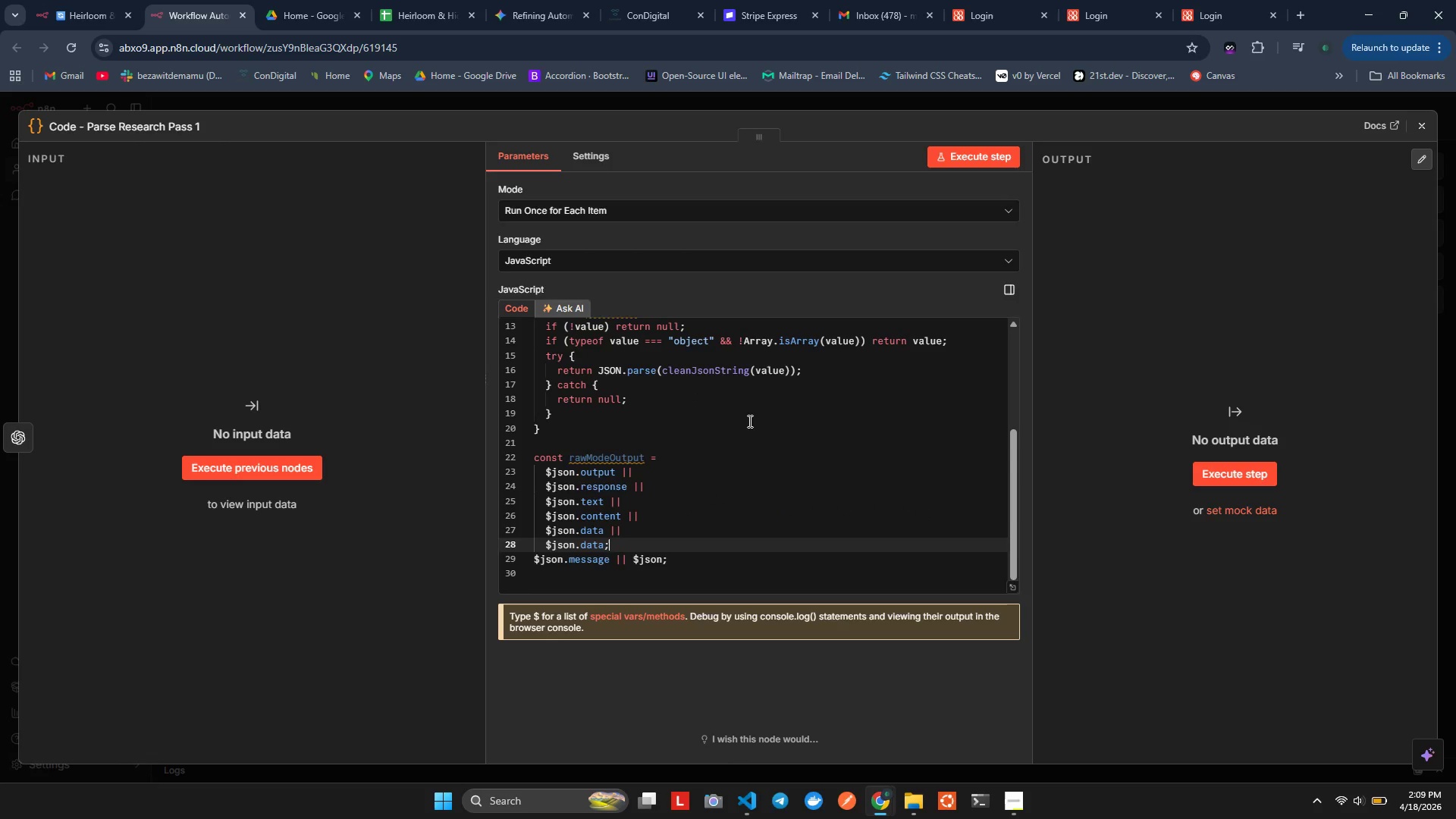 
key(ArrowLeft)
 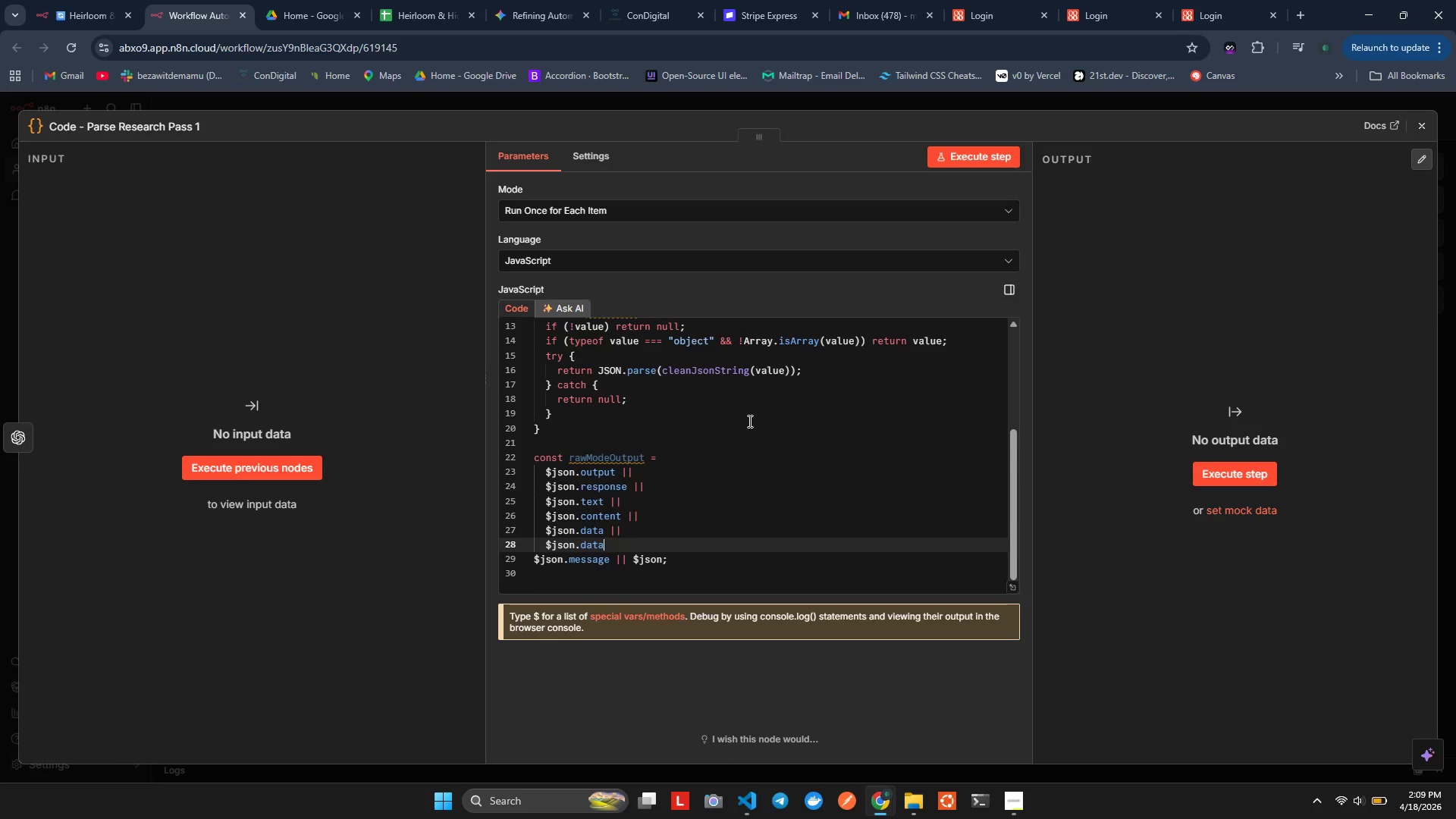 
key(Backspace)
 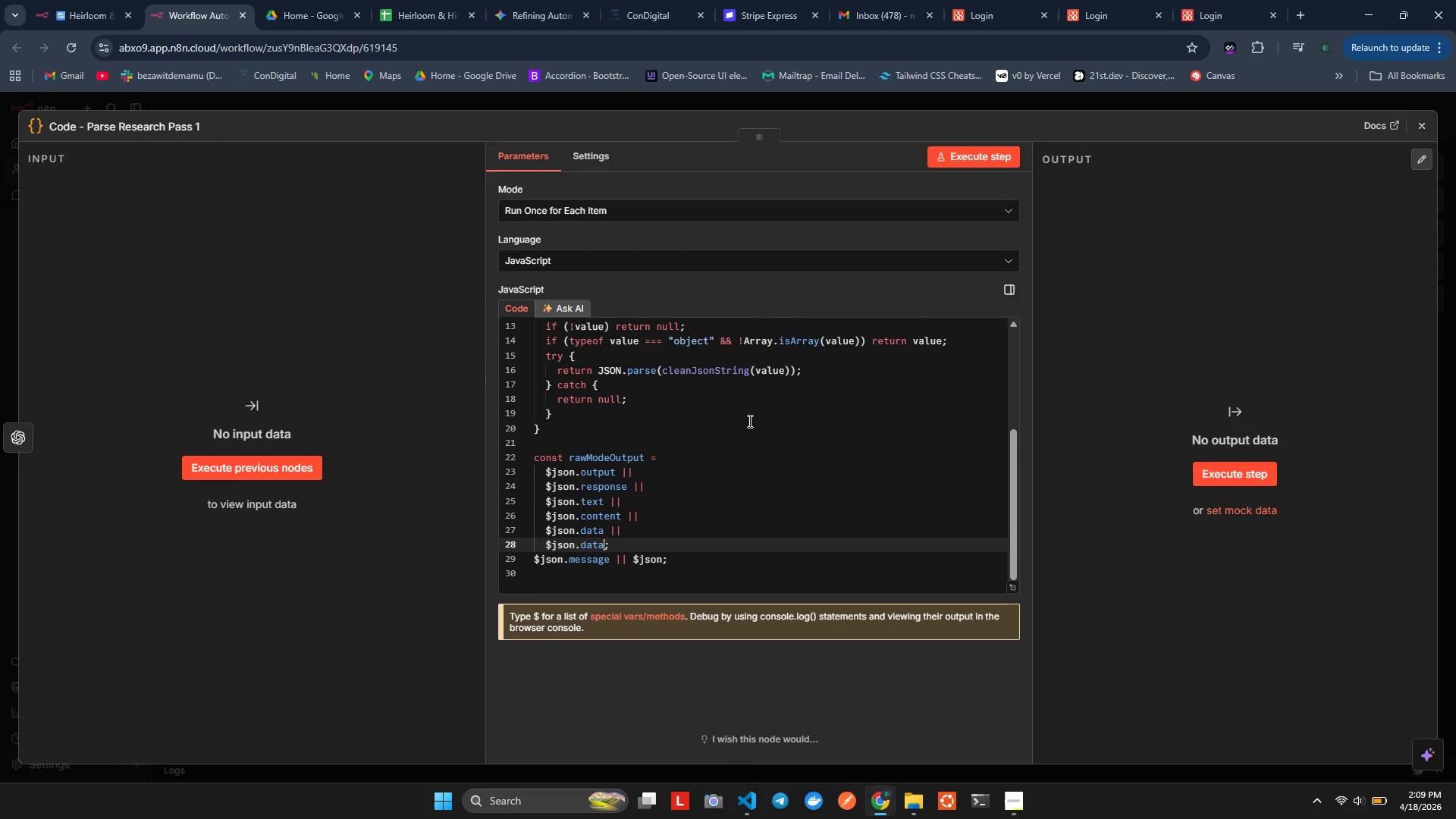 
key(Alt+AltLeft)
 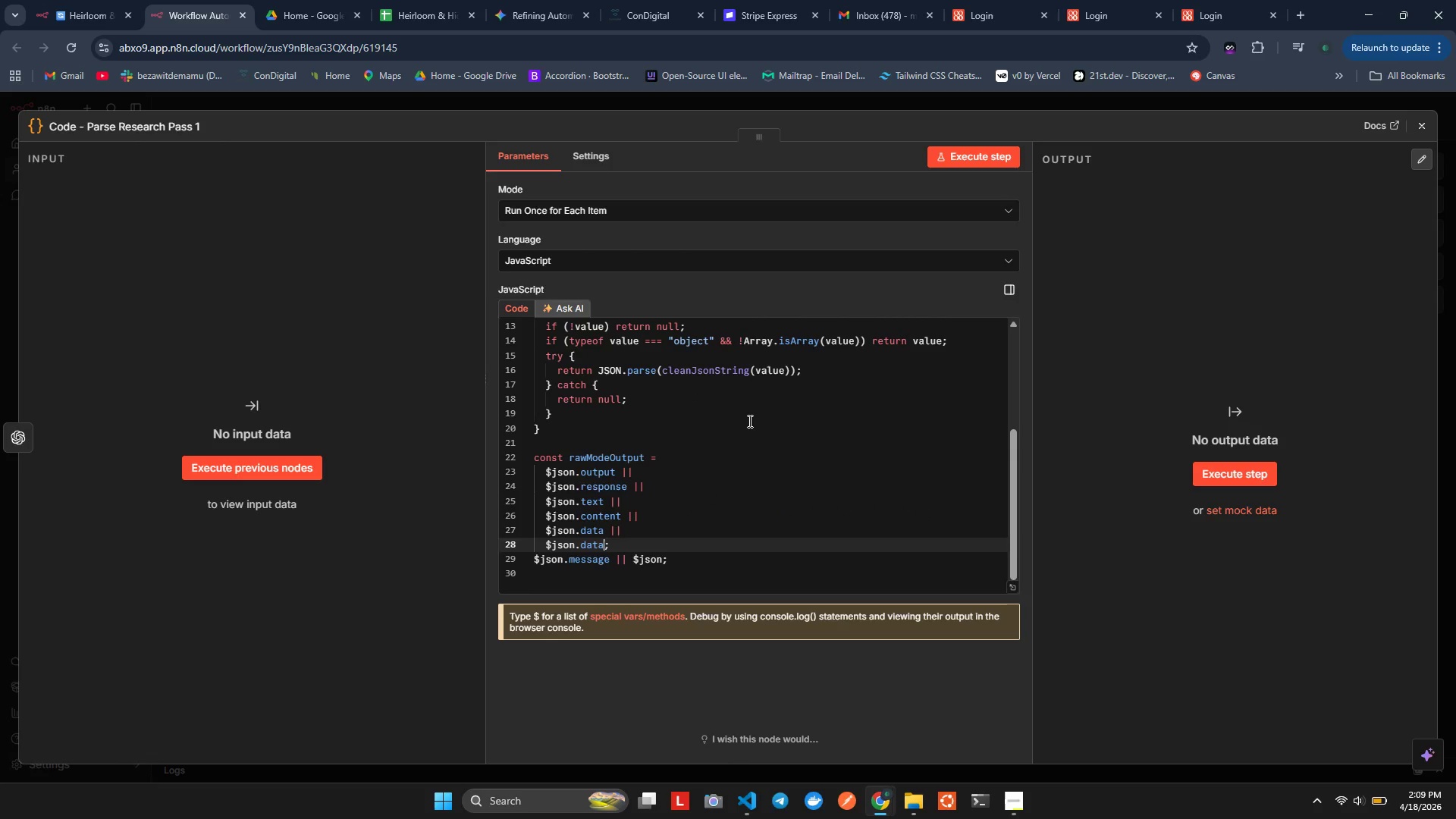 
key(Alt+Shift+ShiftLeft)
 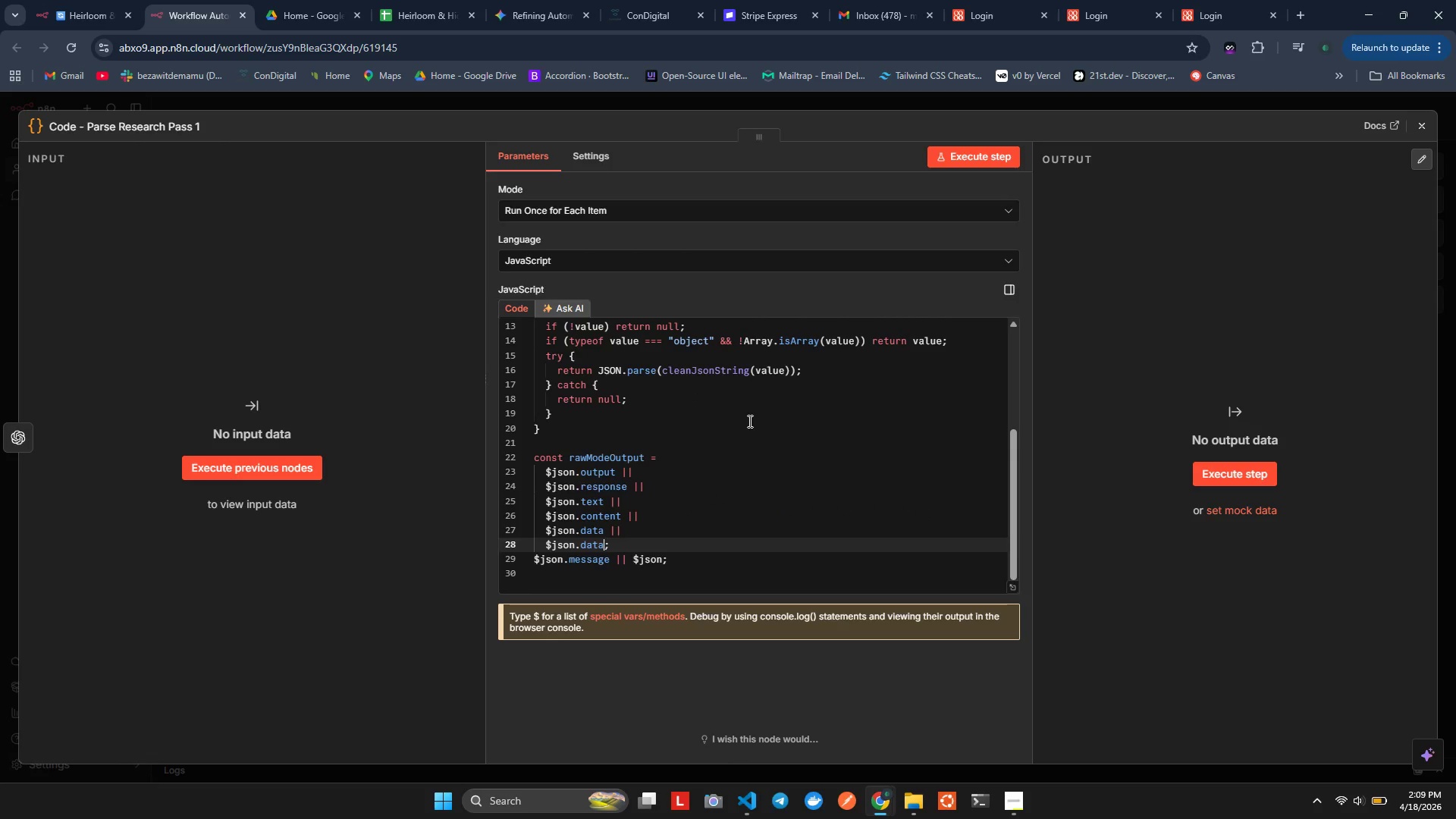 
key(Alt+Shift+F)
 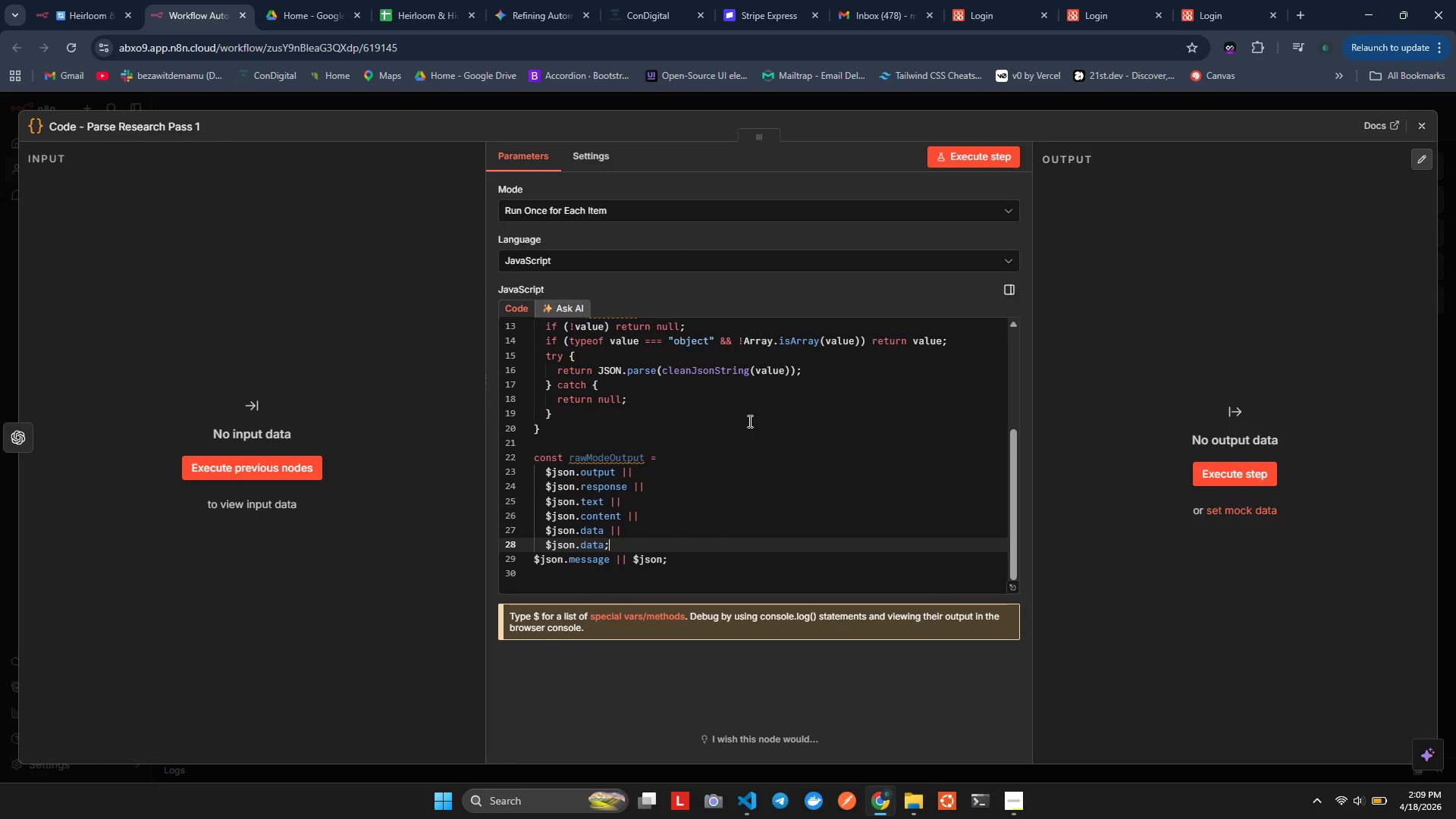 
key(ArrowRight)
 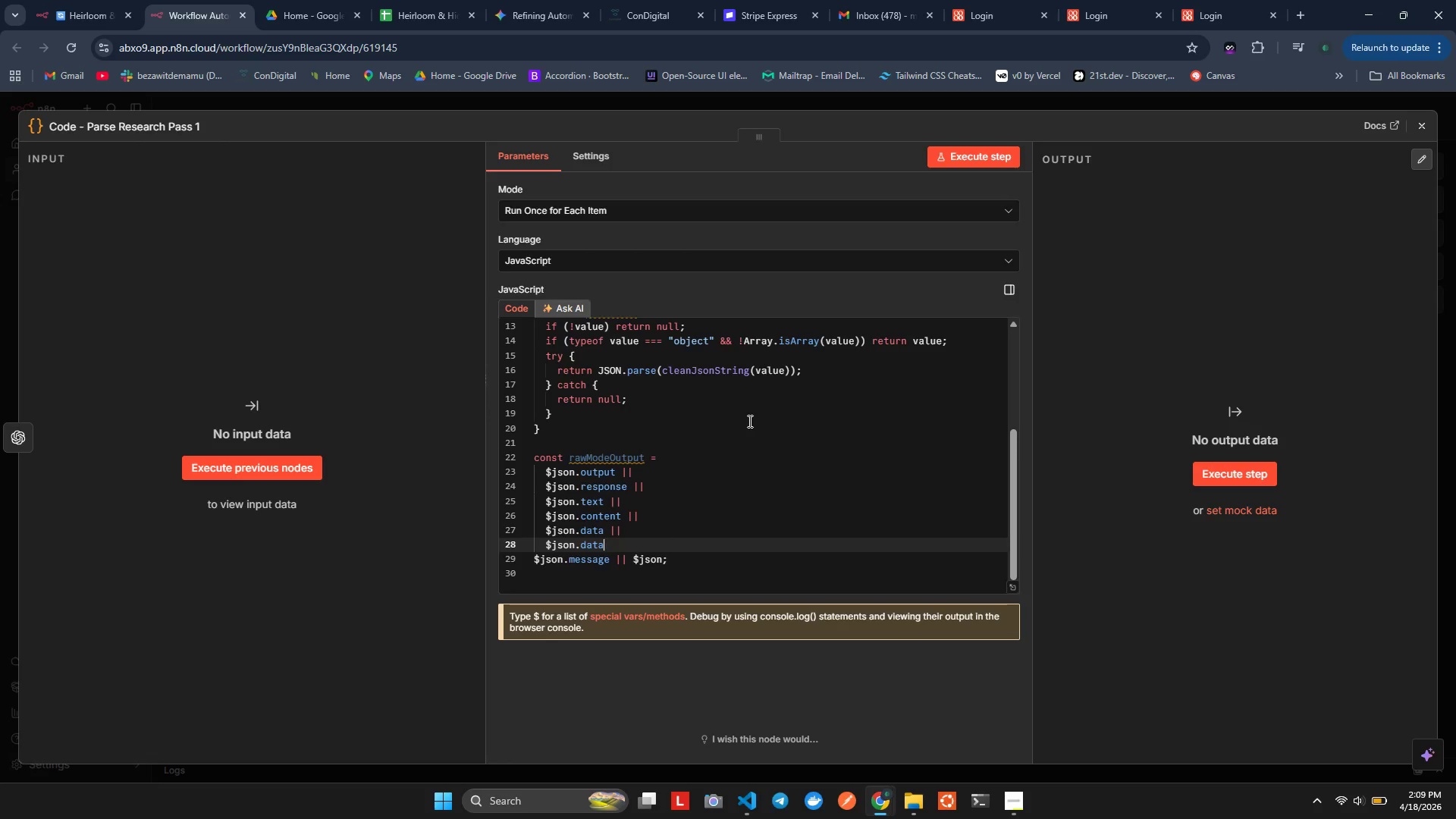 
key(Backspace)
 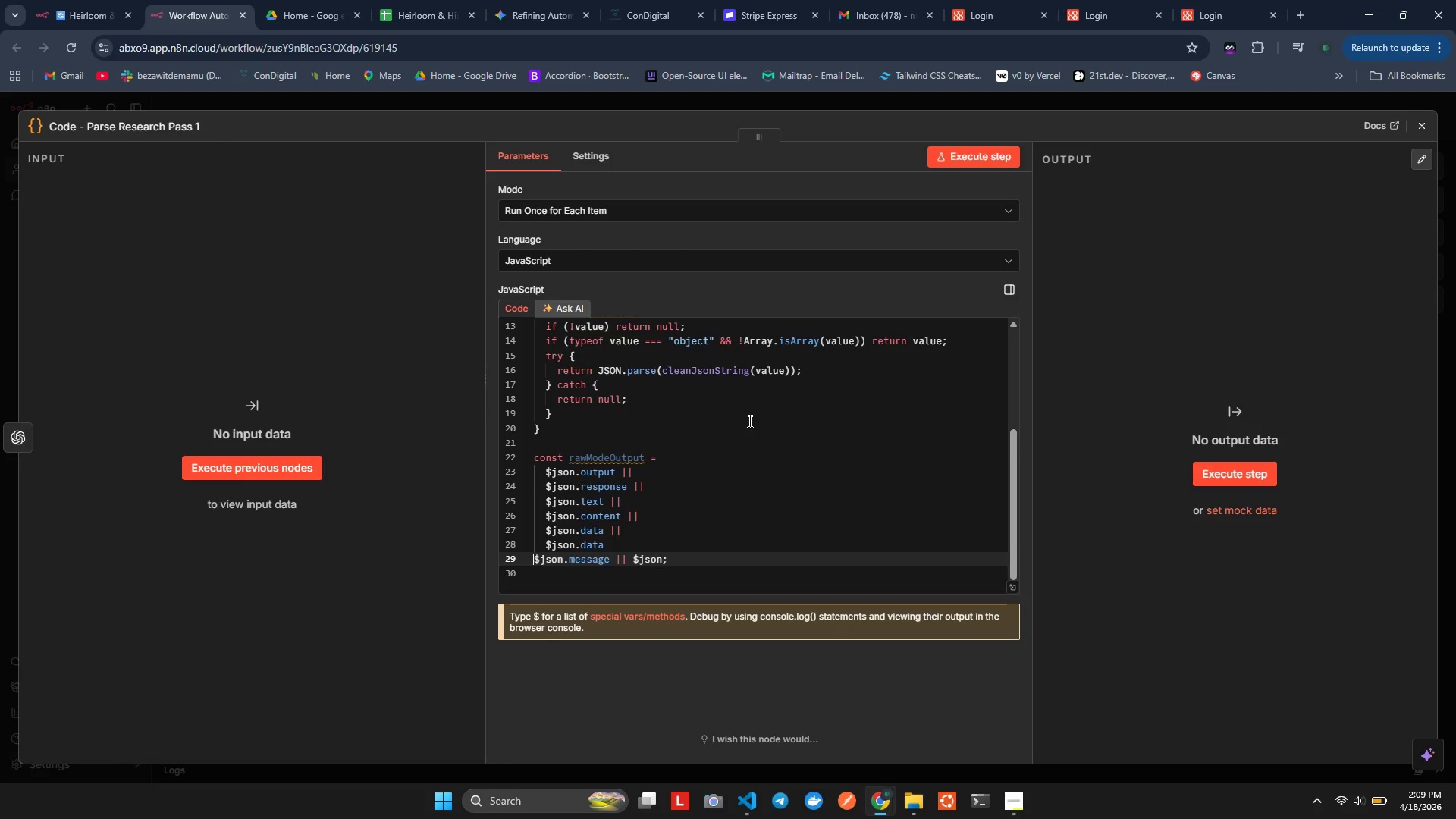 
key(ArrowRight)
 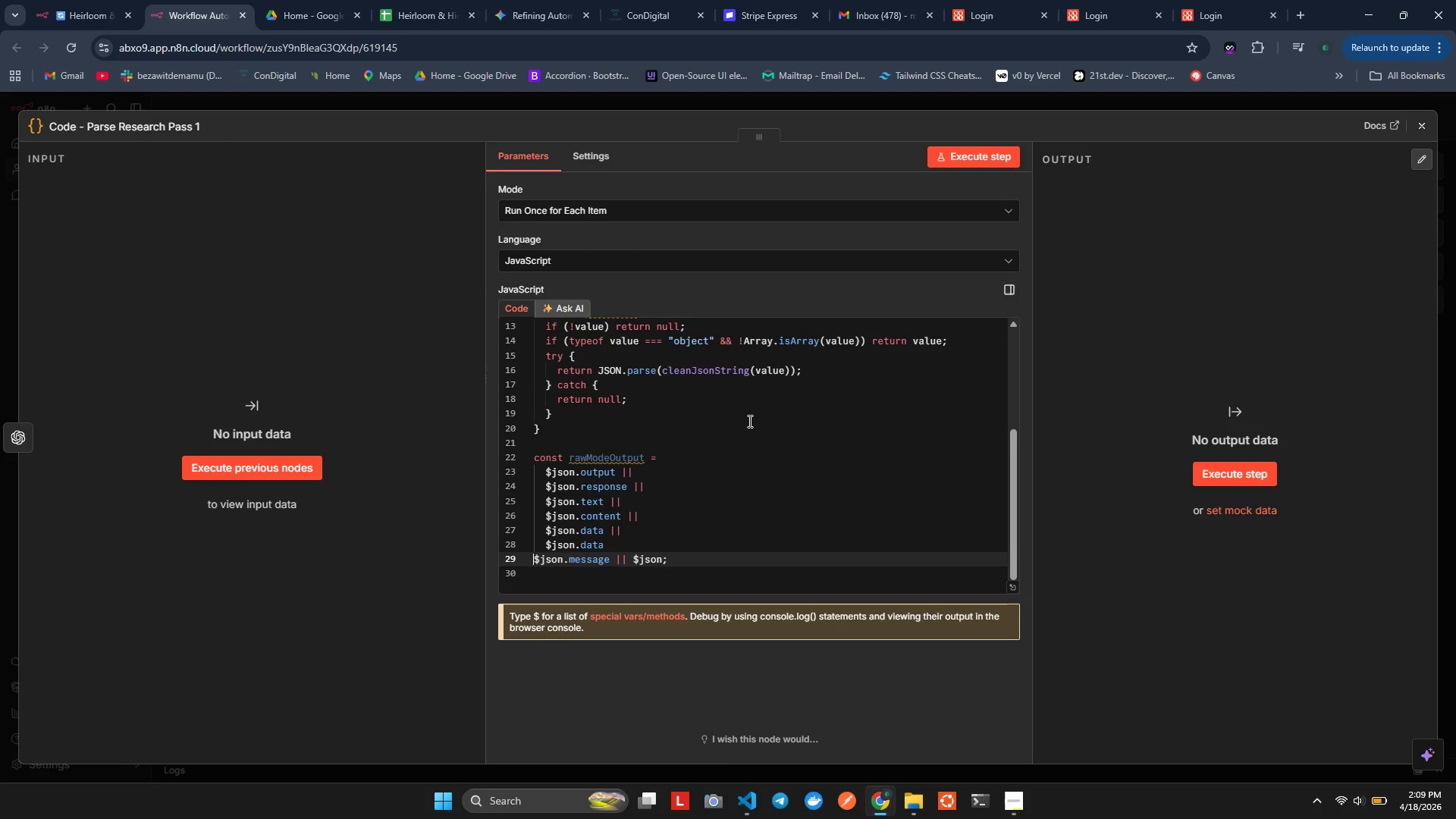 
key(Backspace)
 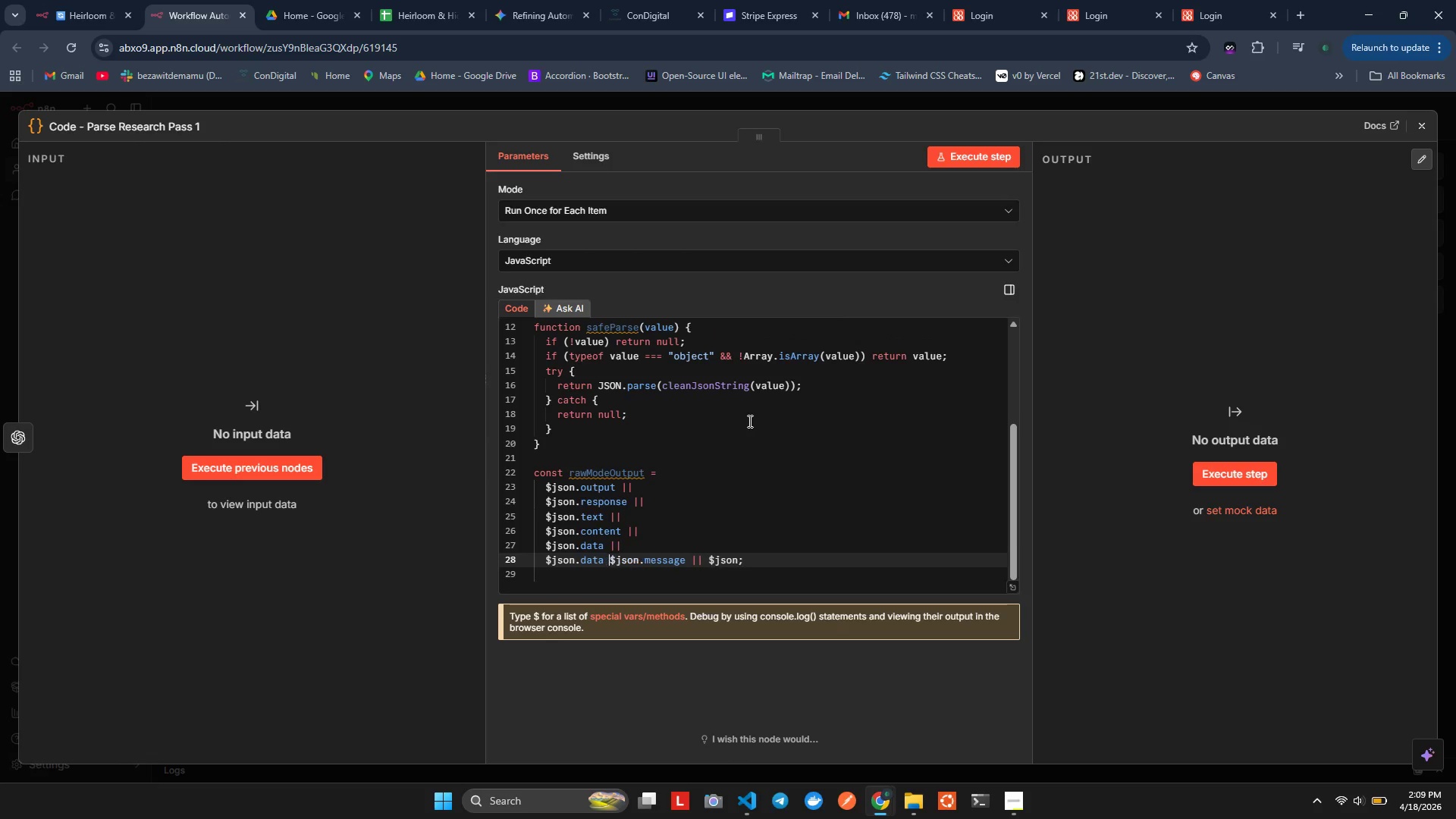 
key(Space)
 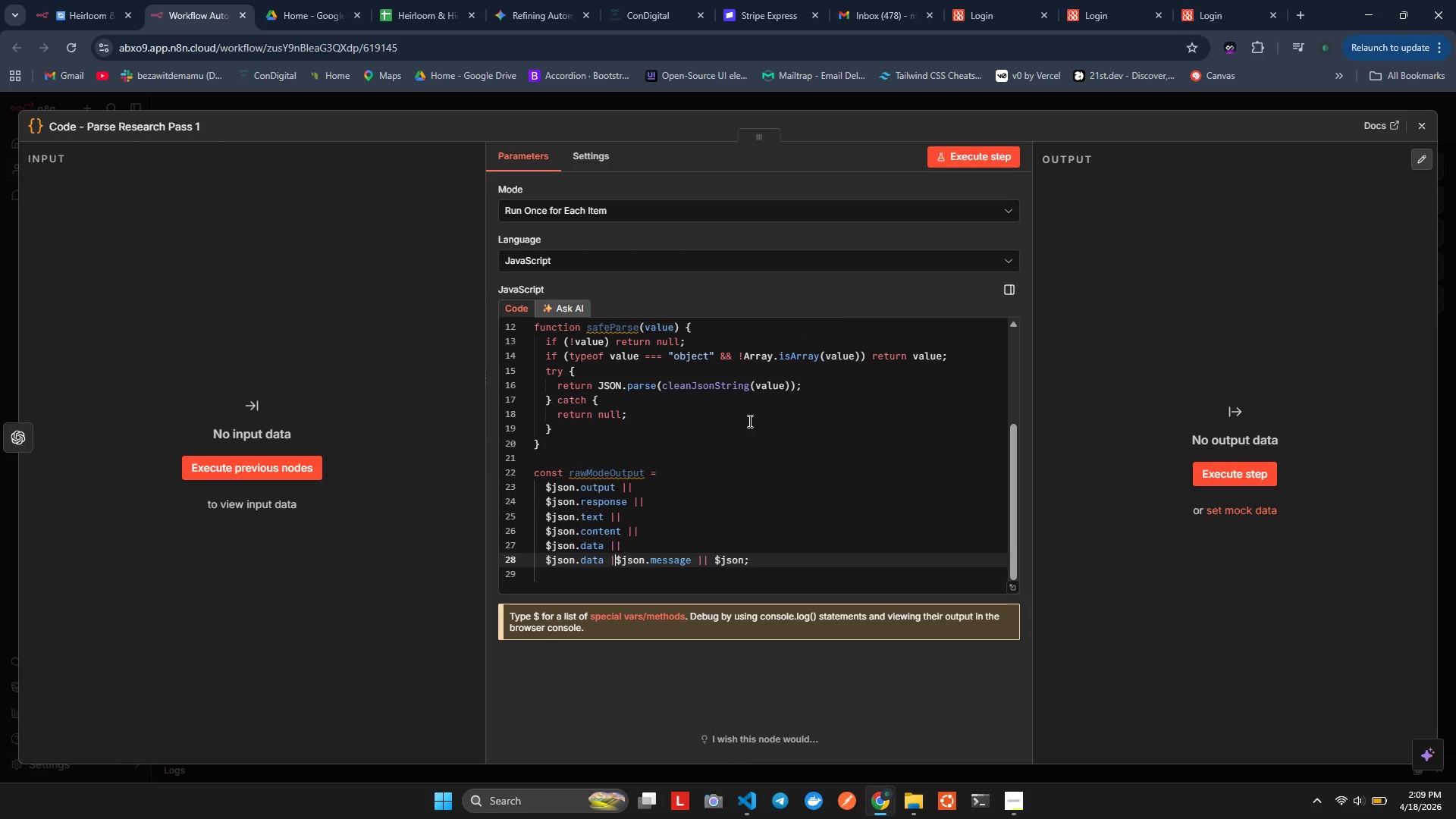 
key(Shift+Backslash)
 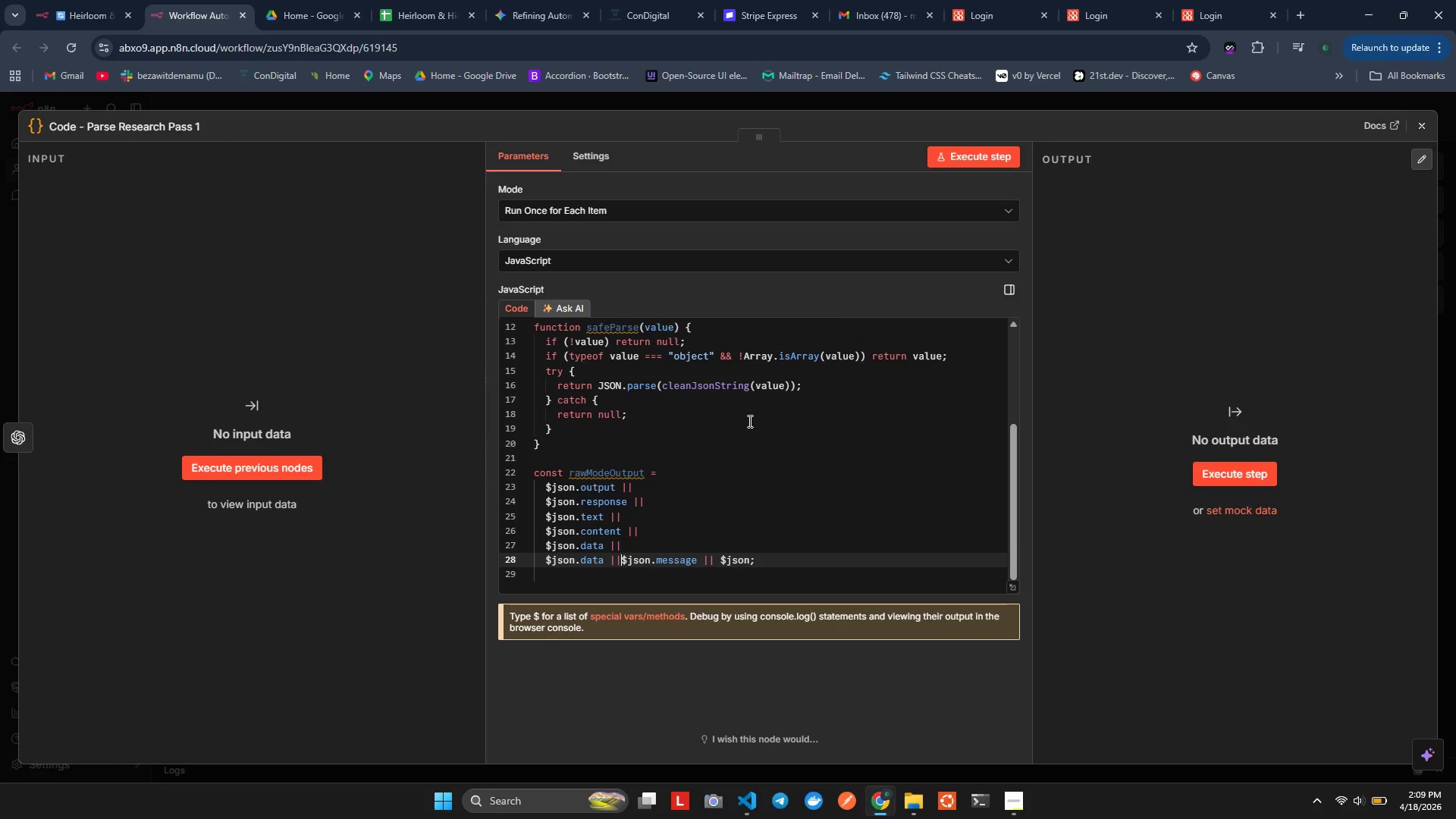 
key(Shift+Backslash)
 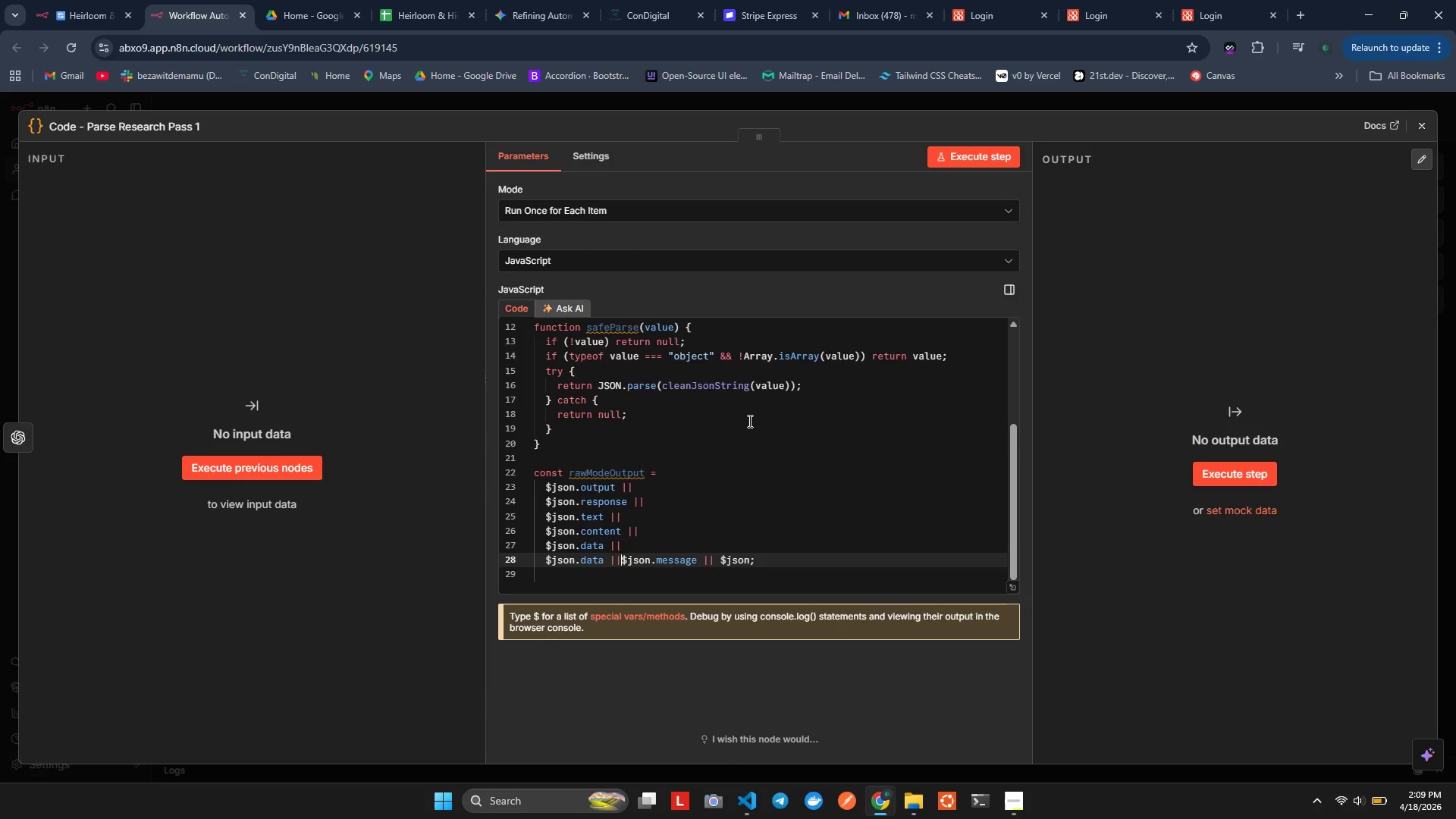 
key(Alt+Shift+ShiftLeft)
 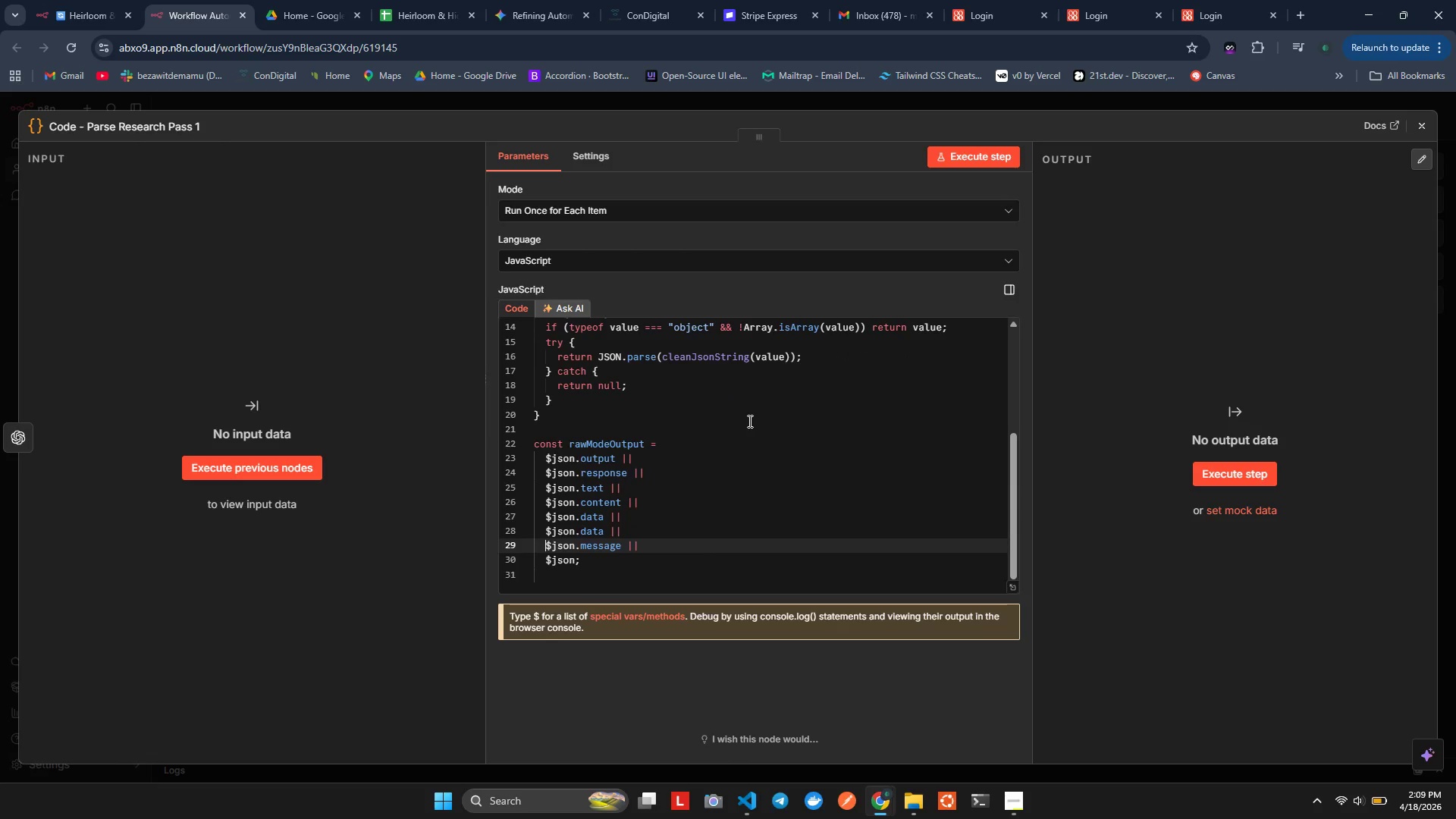 
key(Alt+Shift+F)
 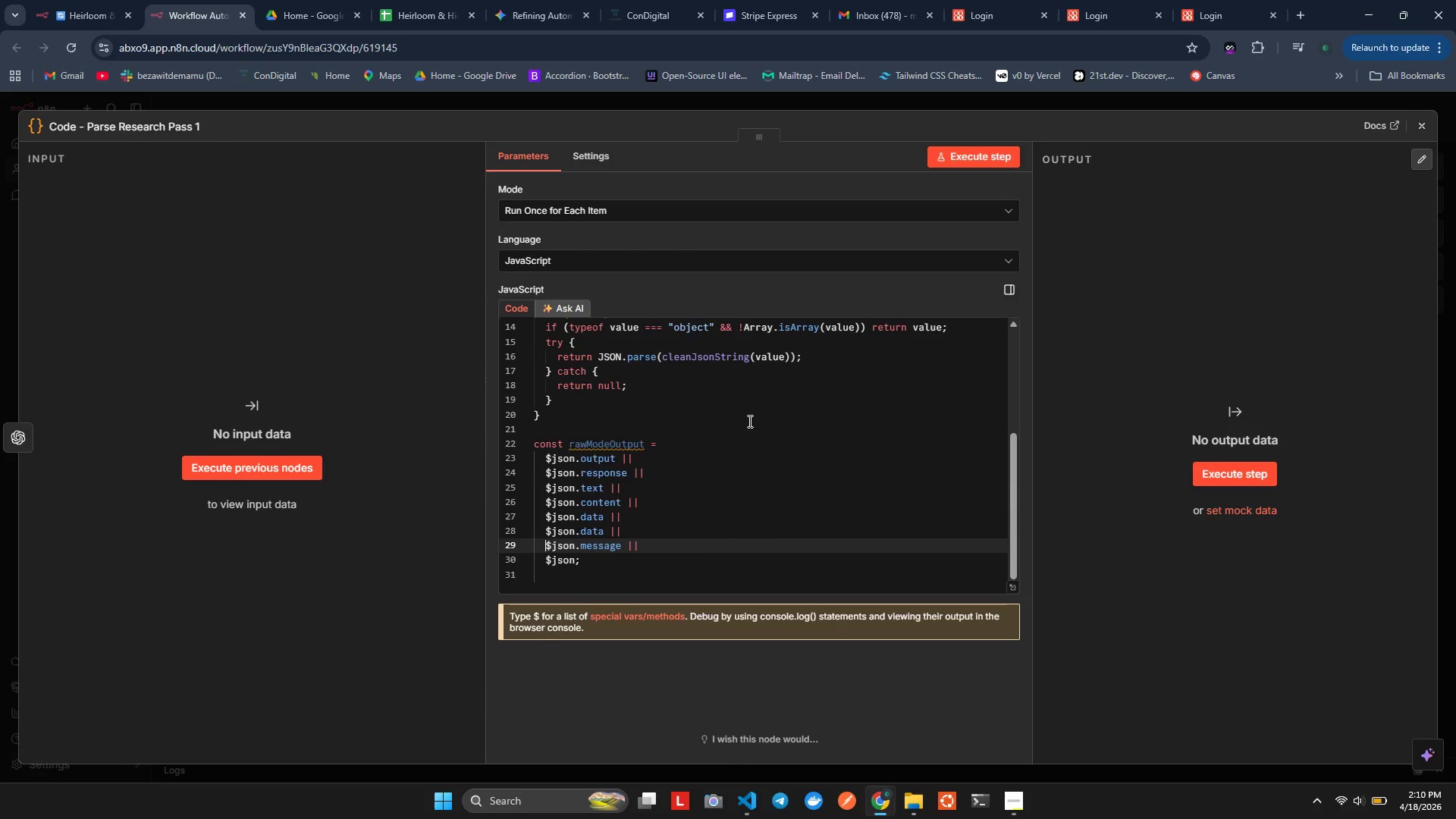 
key(ArrowDown)
 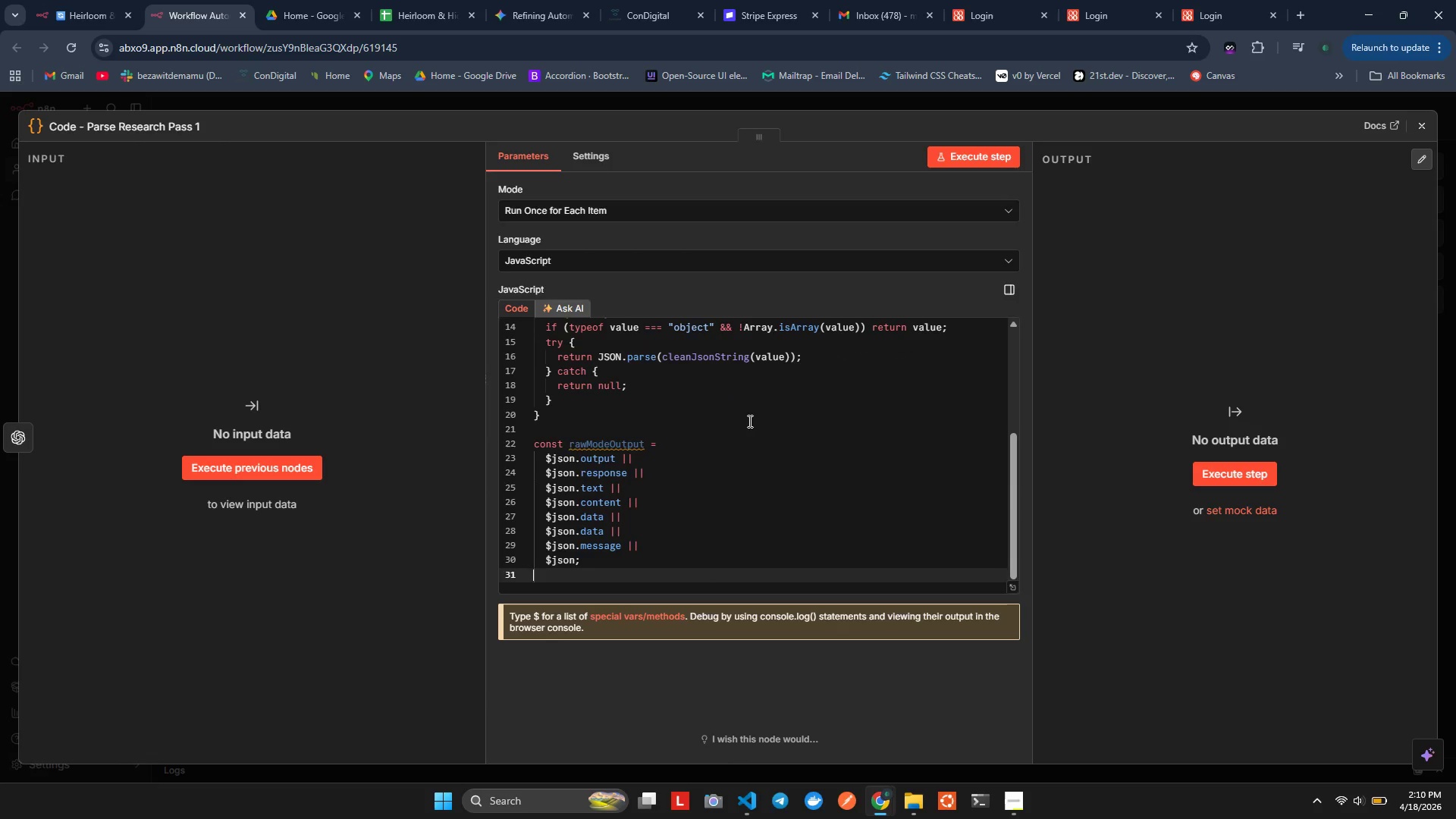 
key(ArrowDown)
 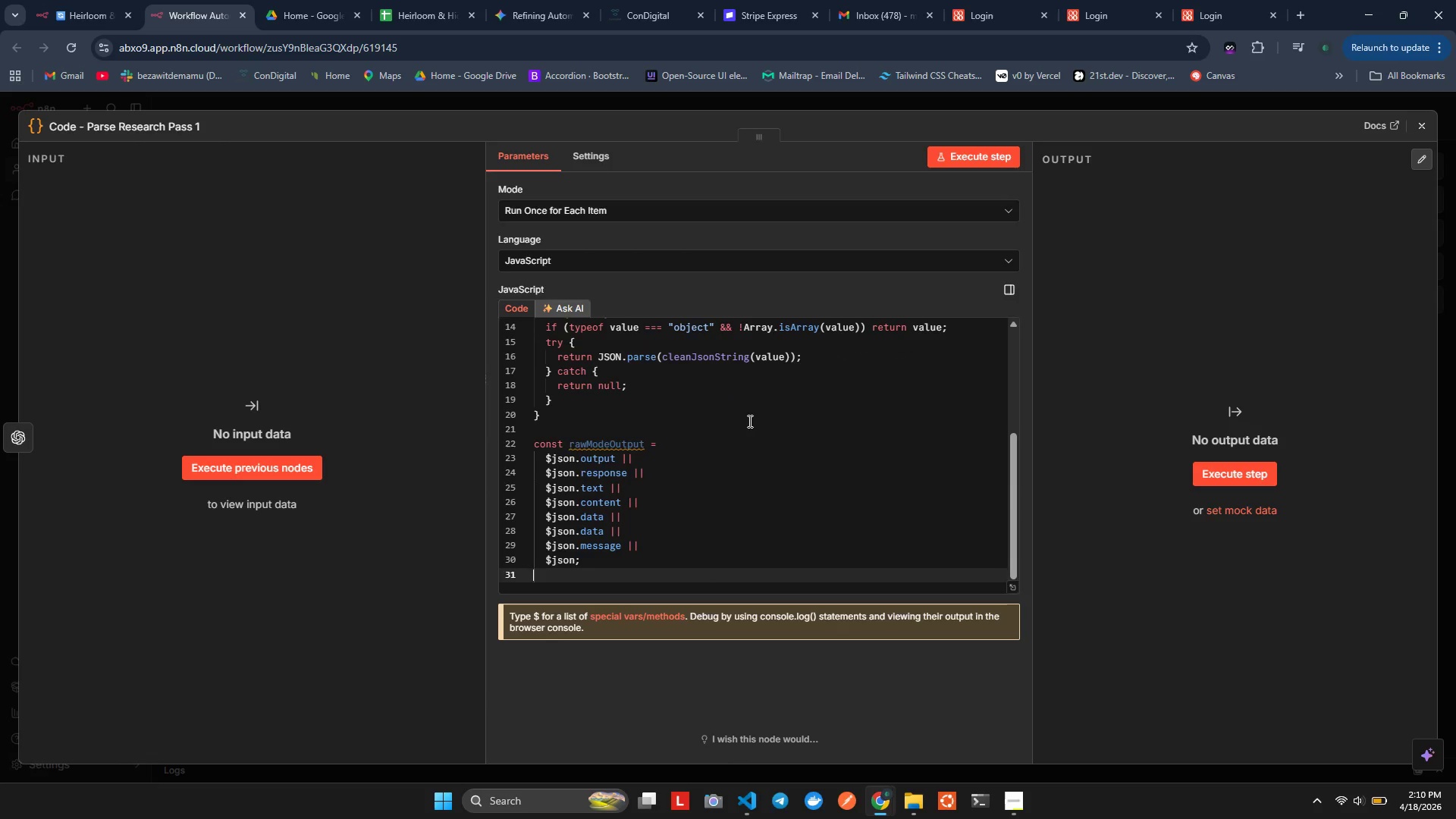 
key(ArrowDown)
 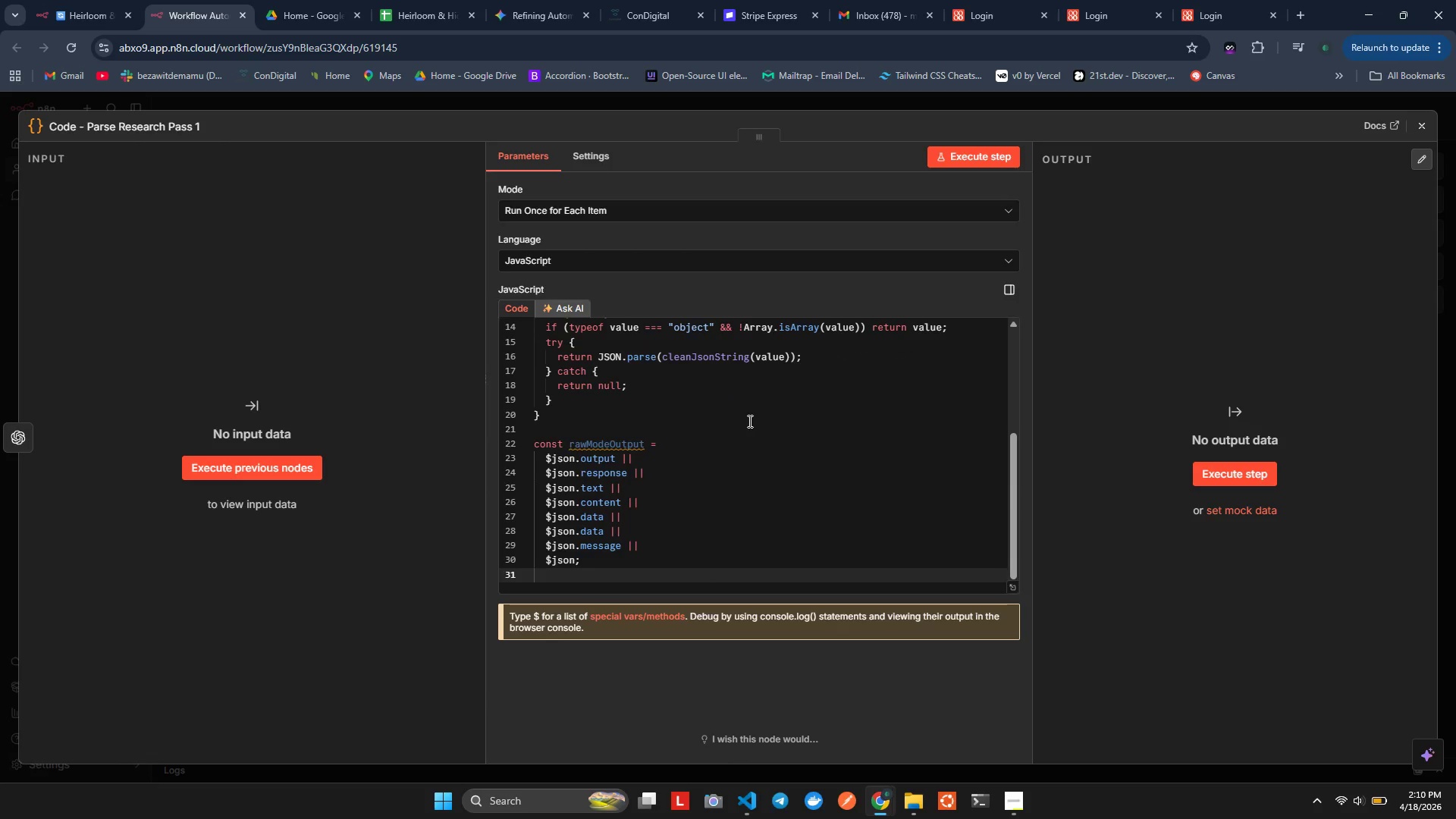 
key(ArrowUp)
 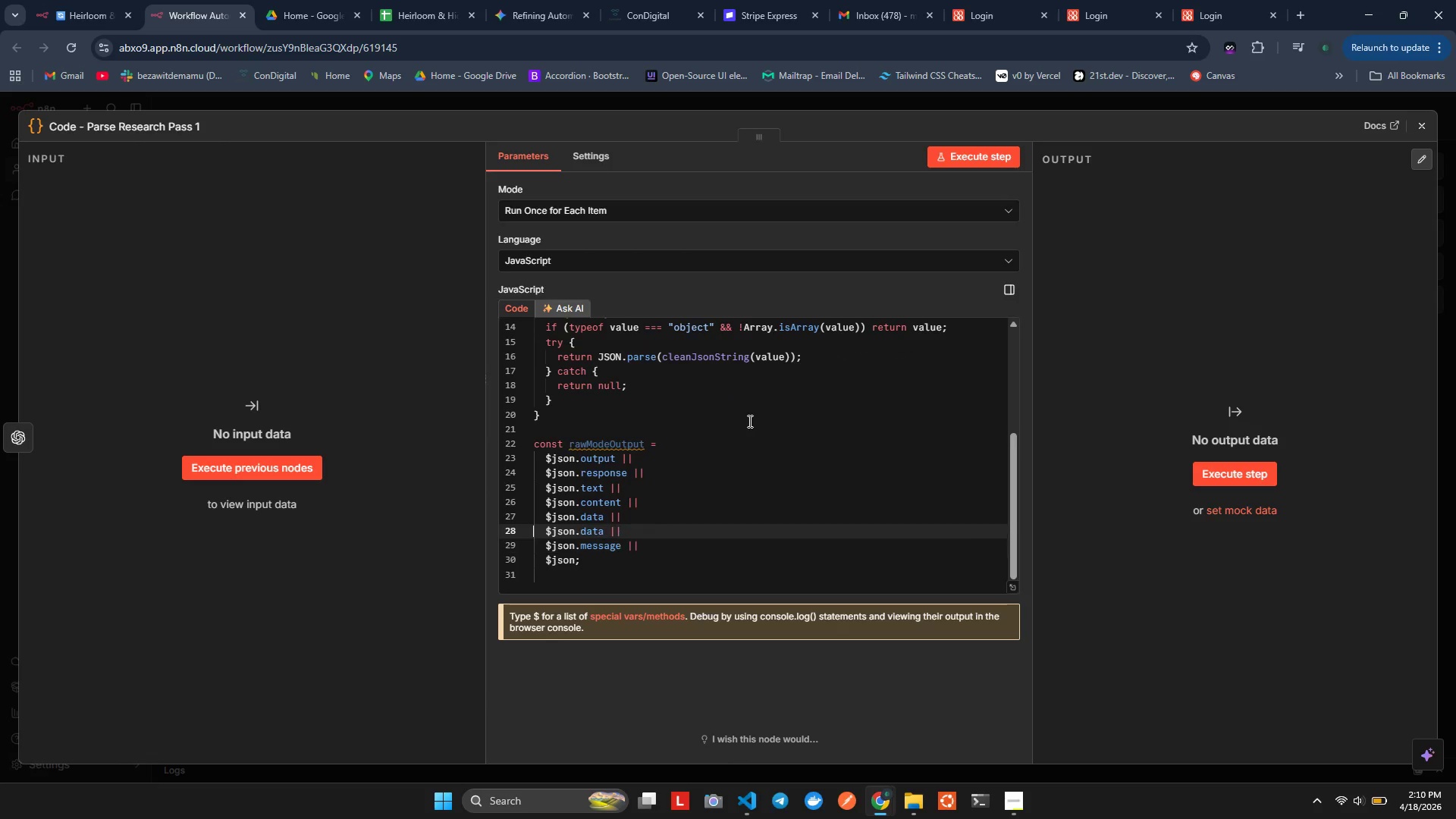 
key(ArrowUp)
 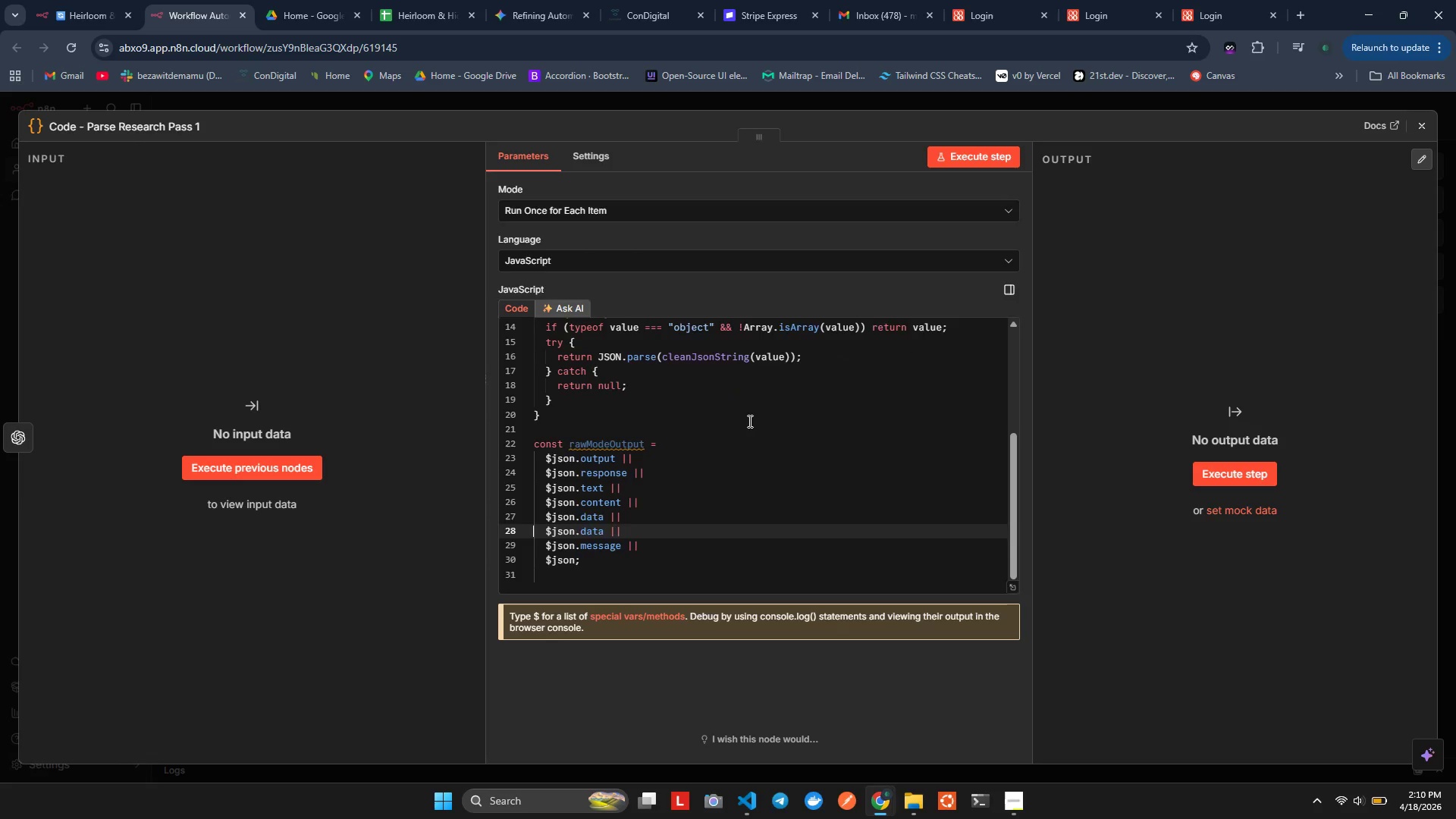 
key(ArrowUp)
 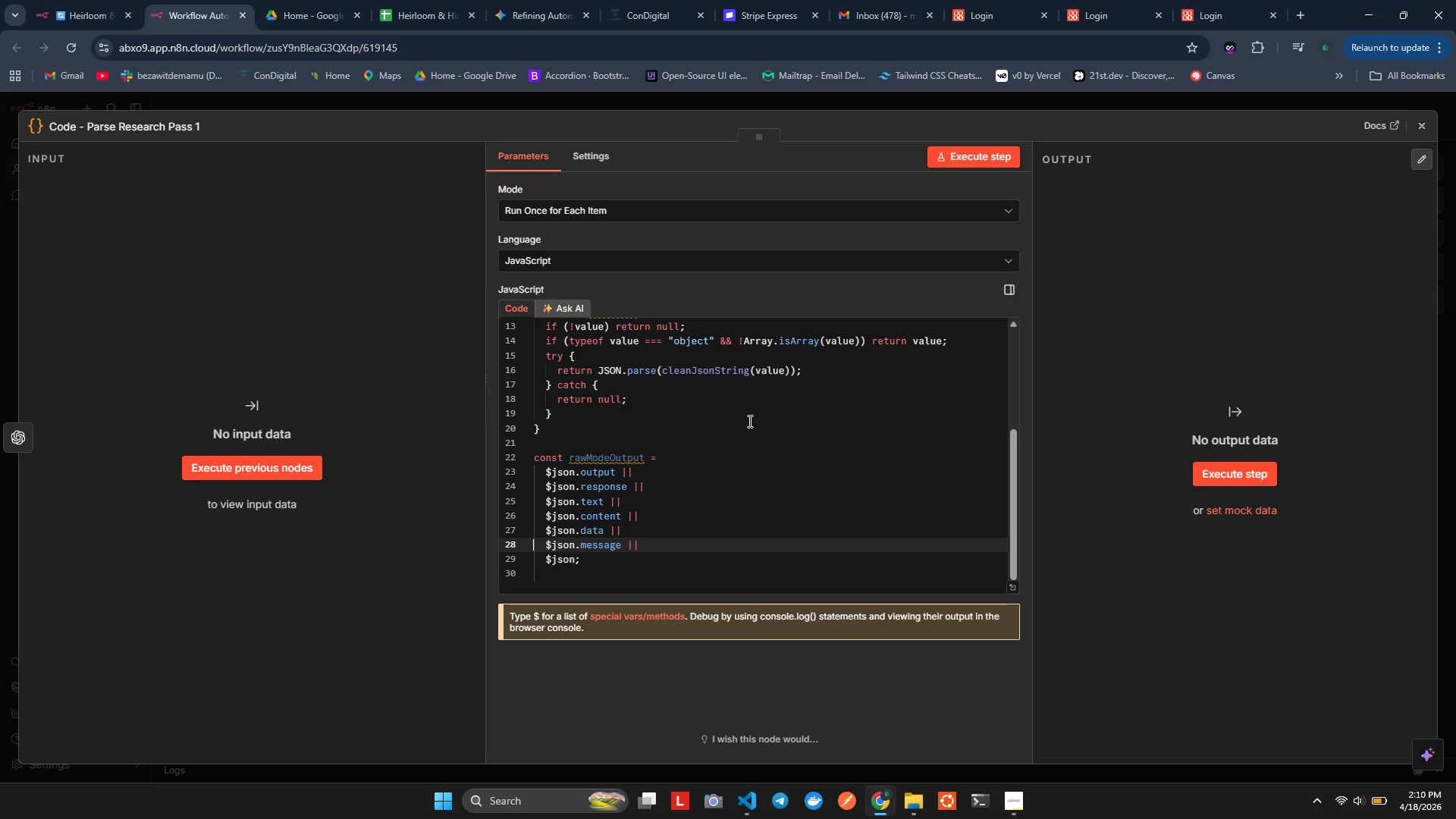 
key(Control+X)
 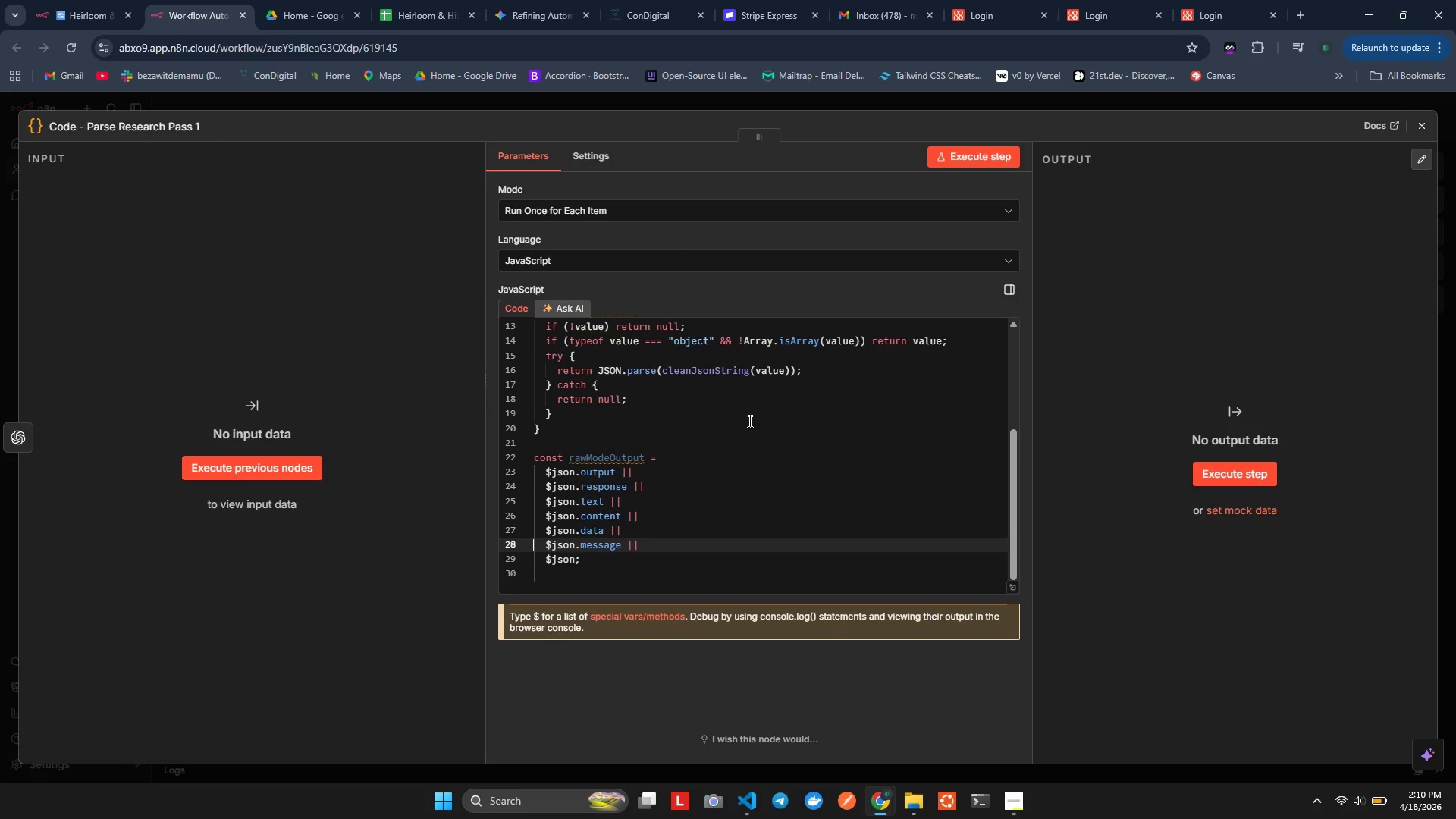 
key(Alt+Shift+ShiftLeft)
 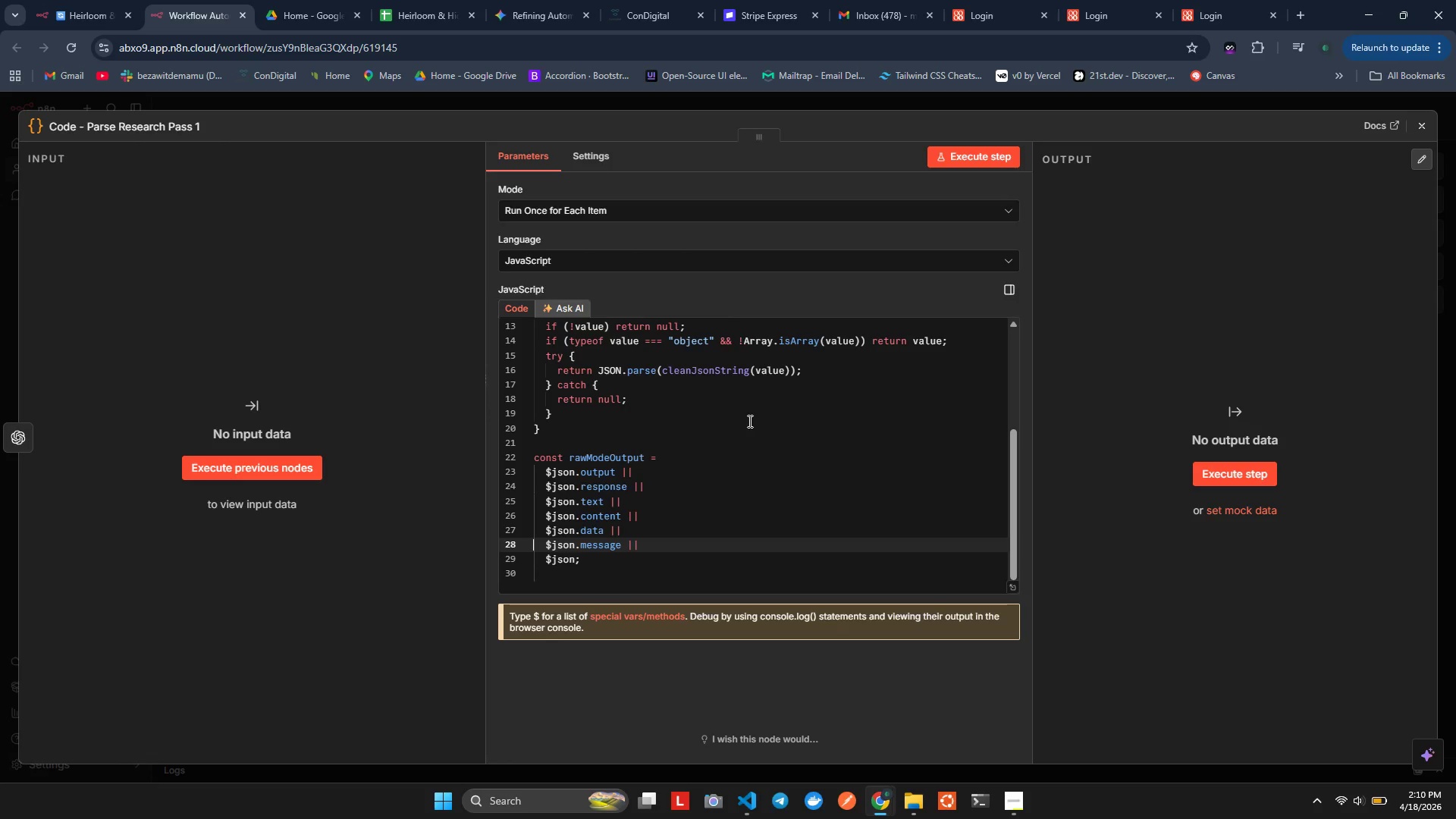 
key(Alt+Shift+F)
 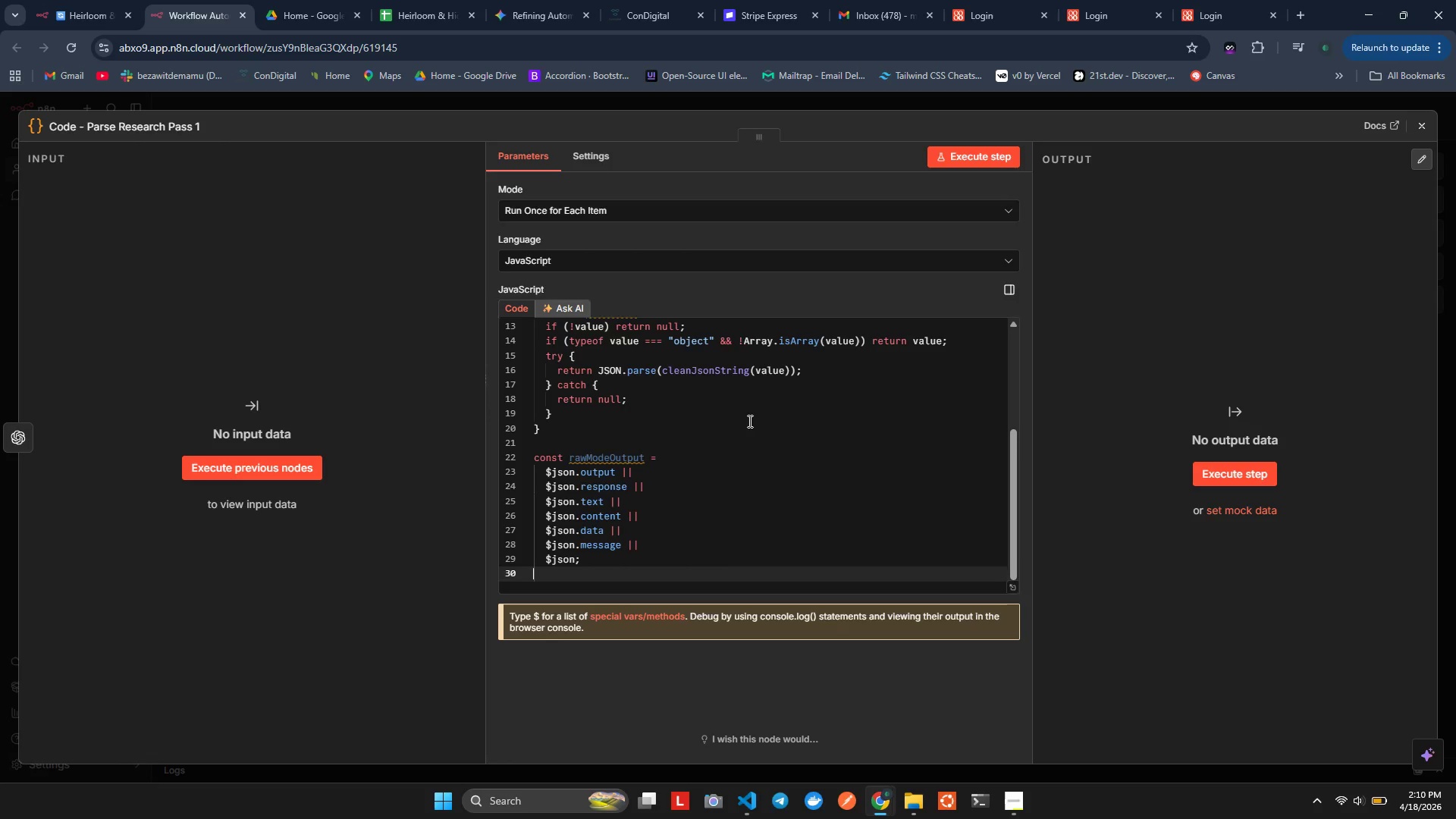 
key(ArrowDown)
 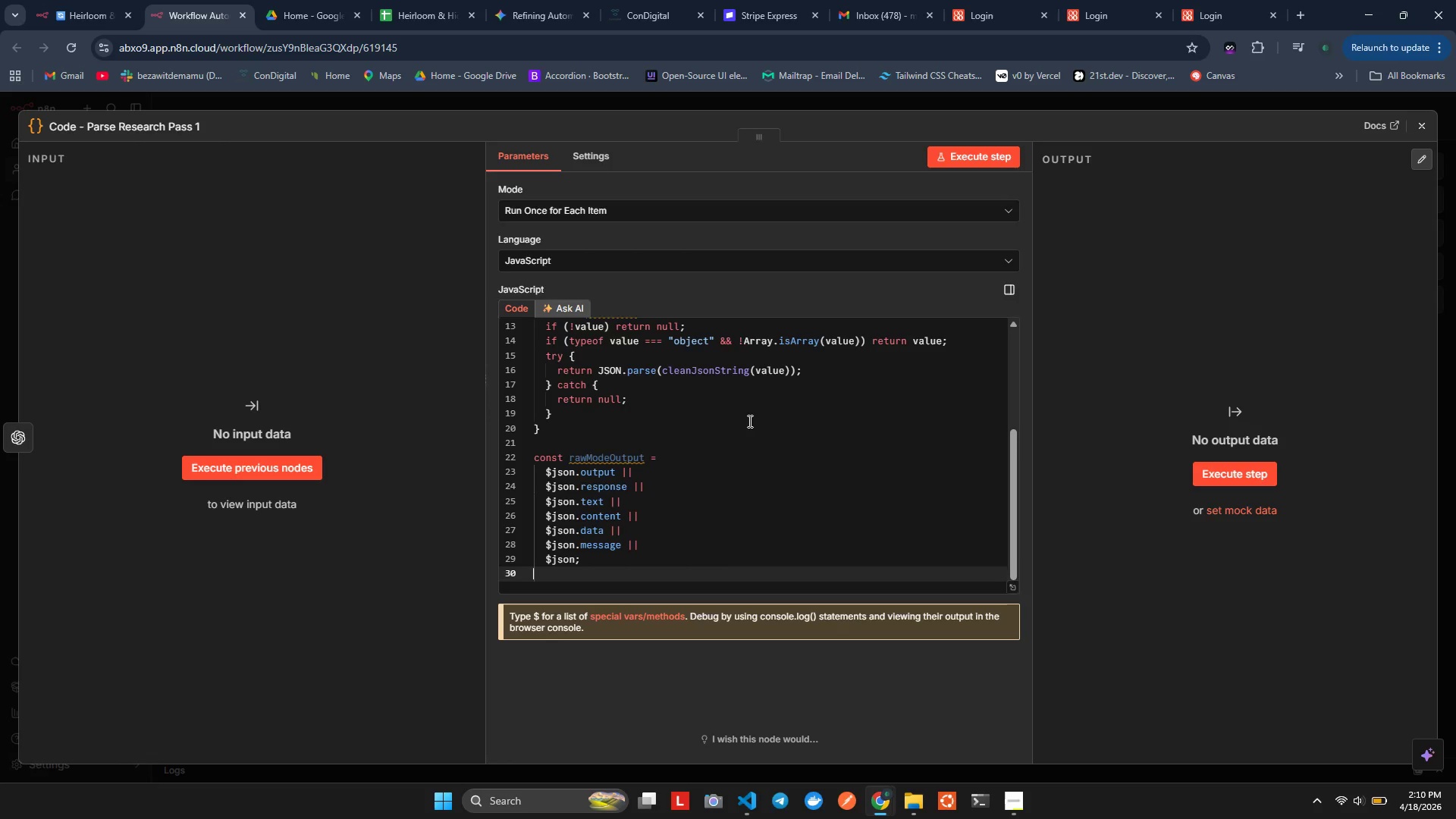 
key(ArrowDown)
 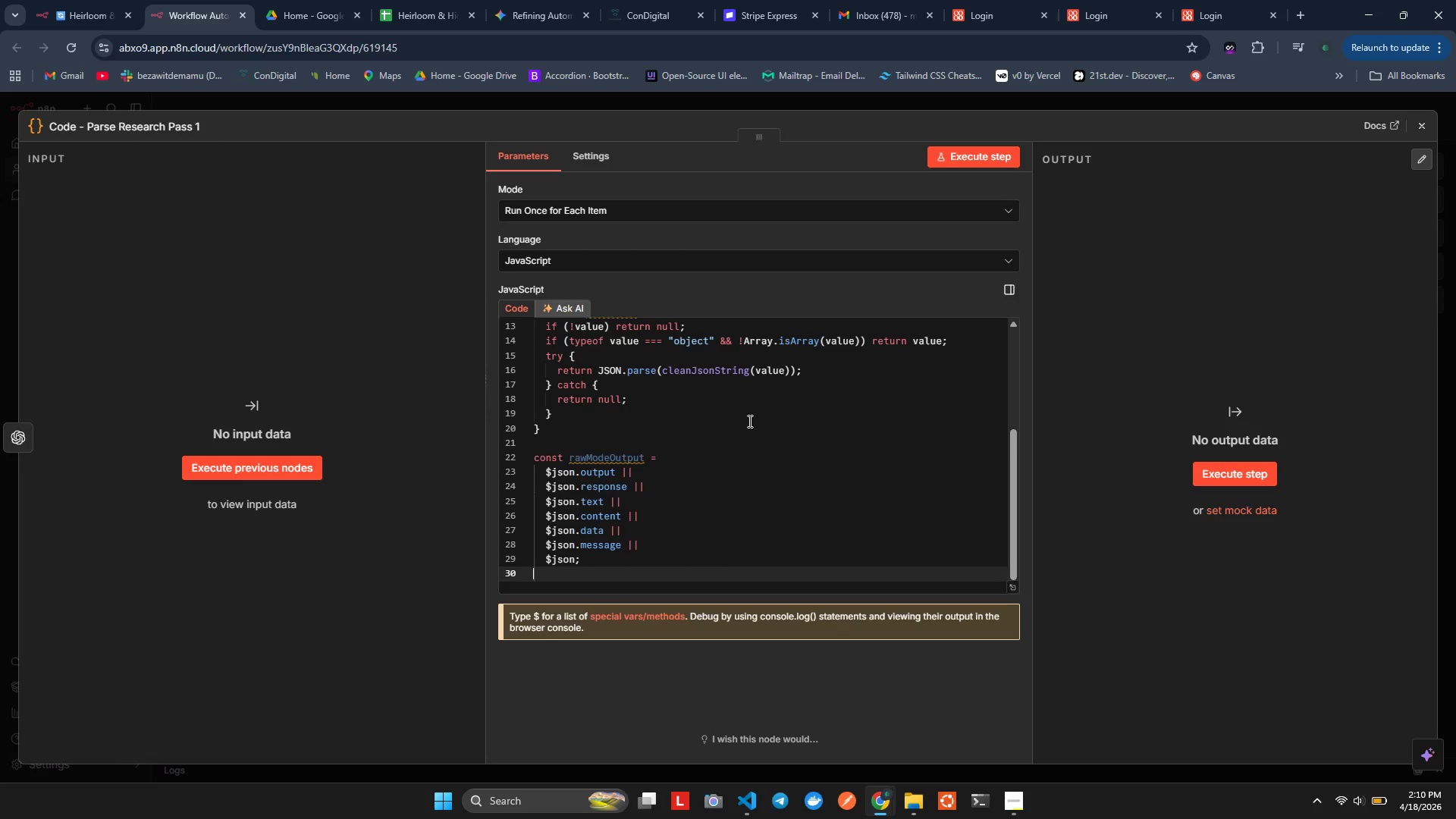 
key(ArrowDown)
 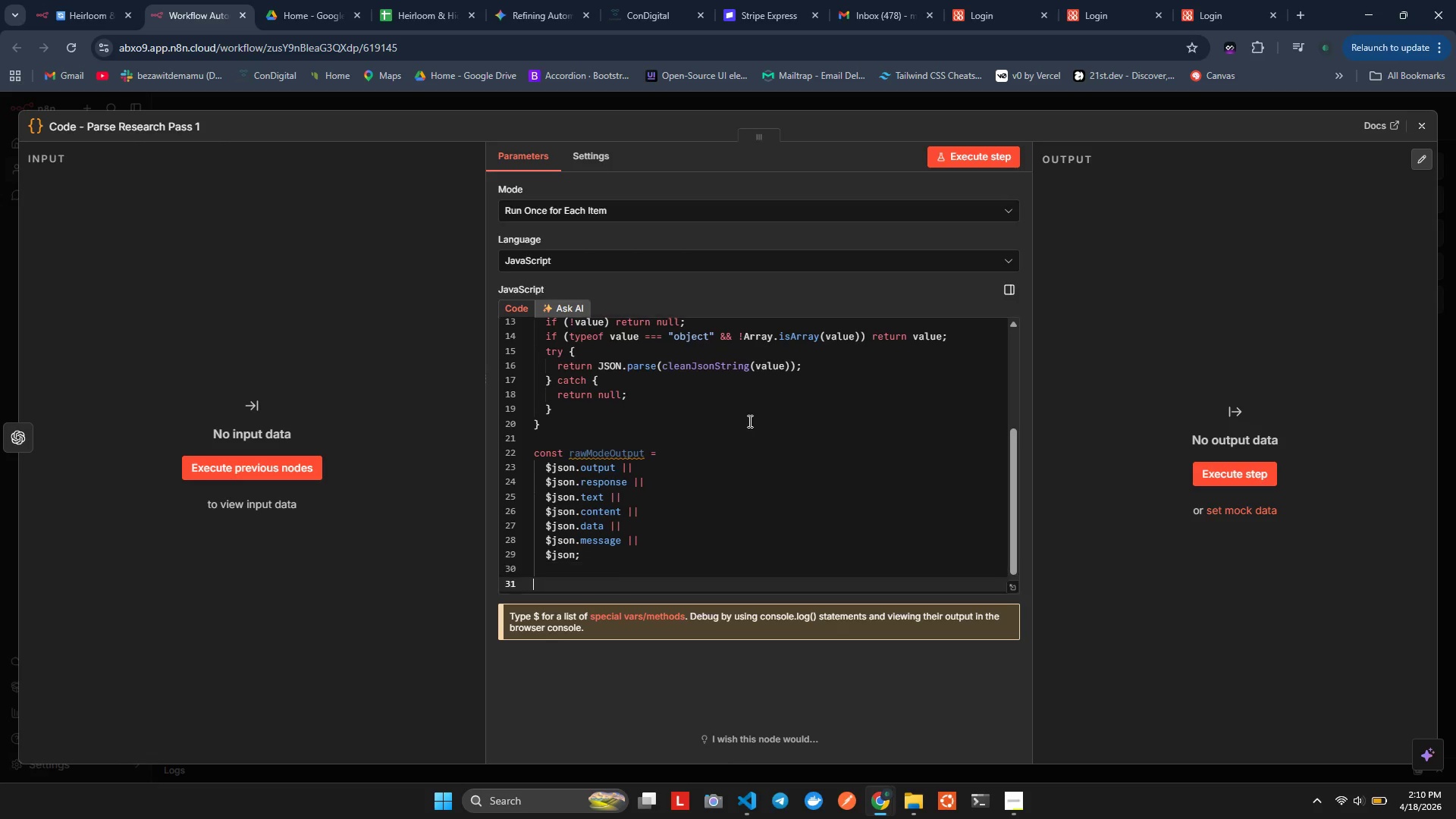 
key(Enter)
 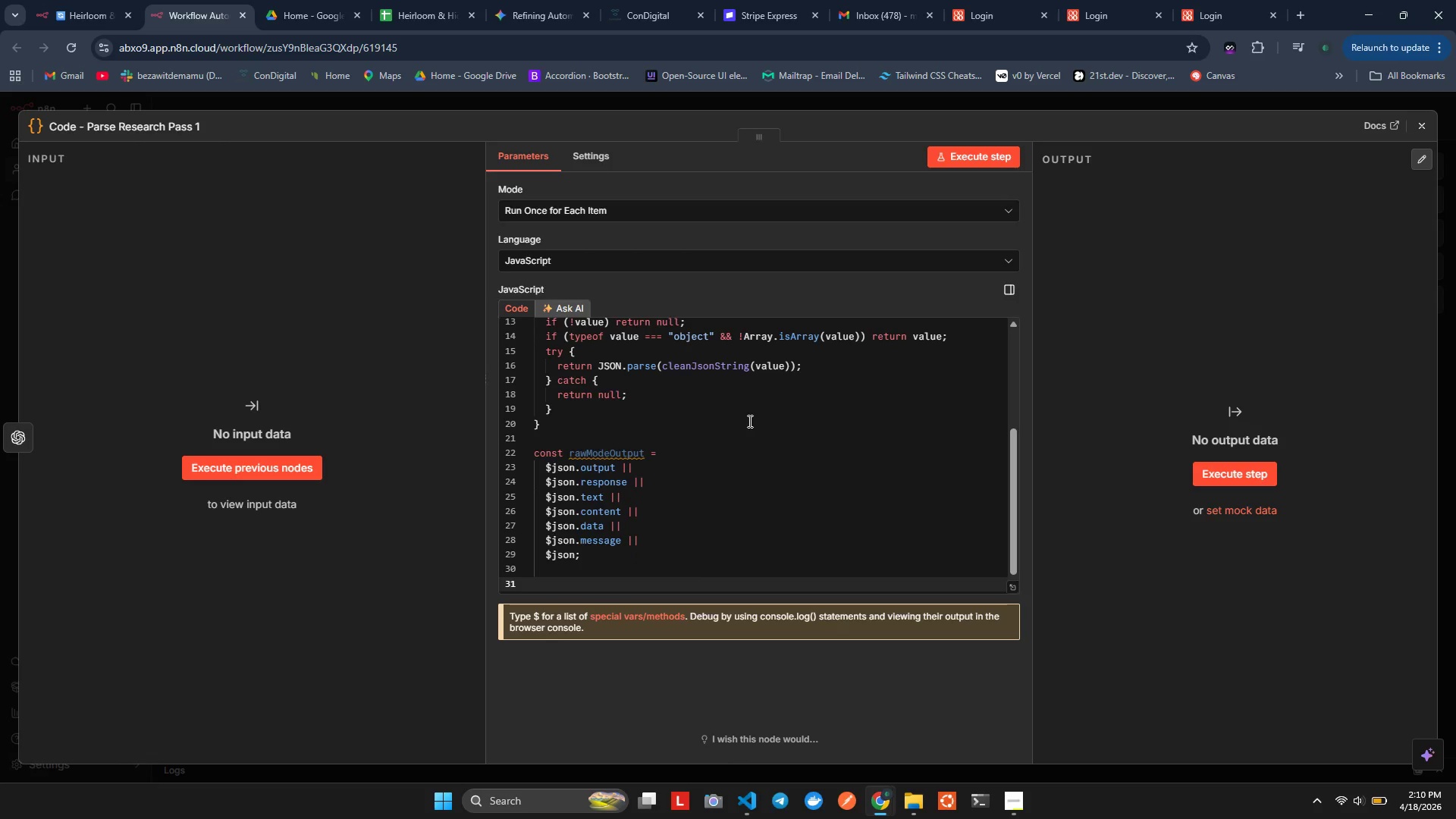 
type(const parsed = safe)
 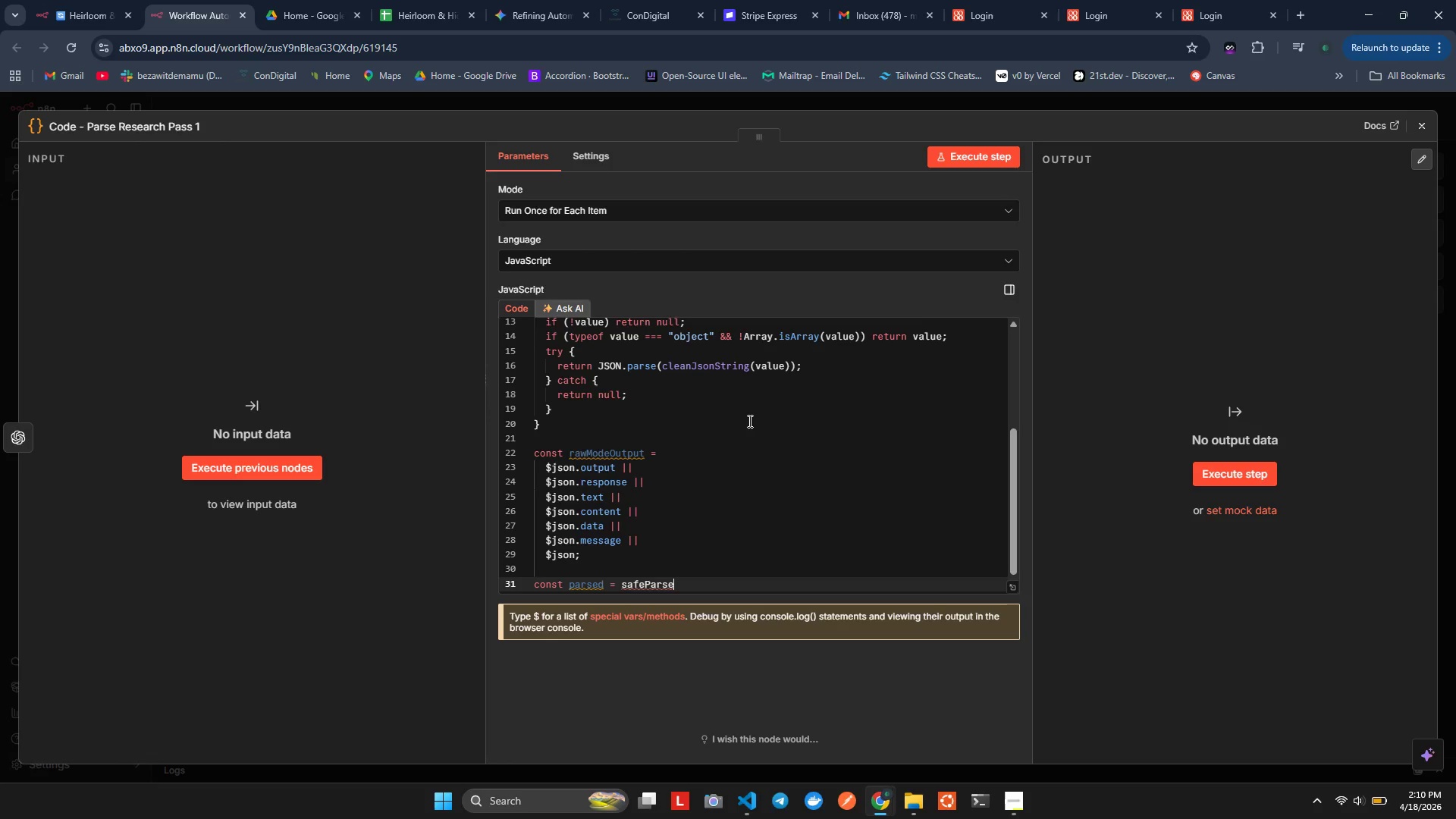 
key(Enter)
 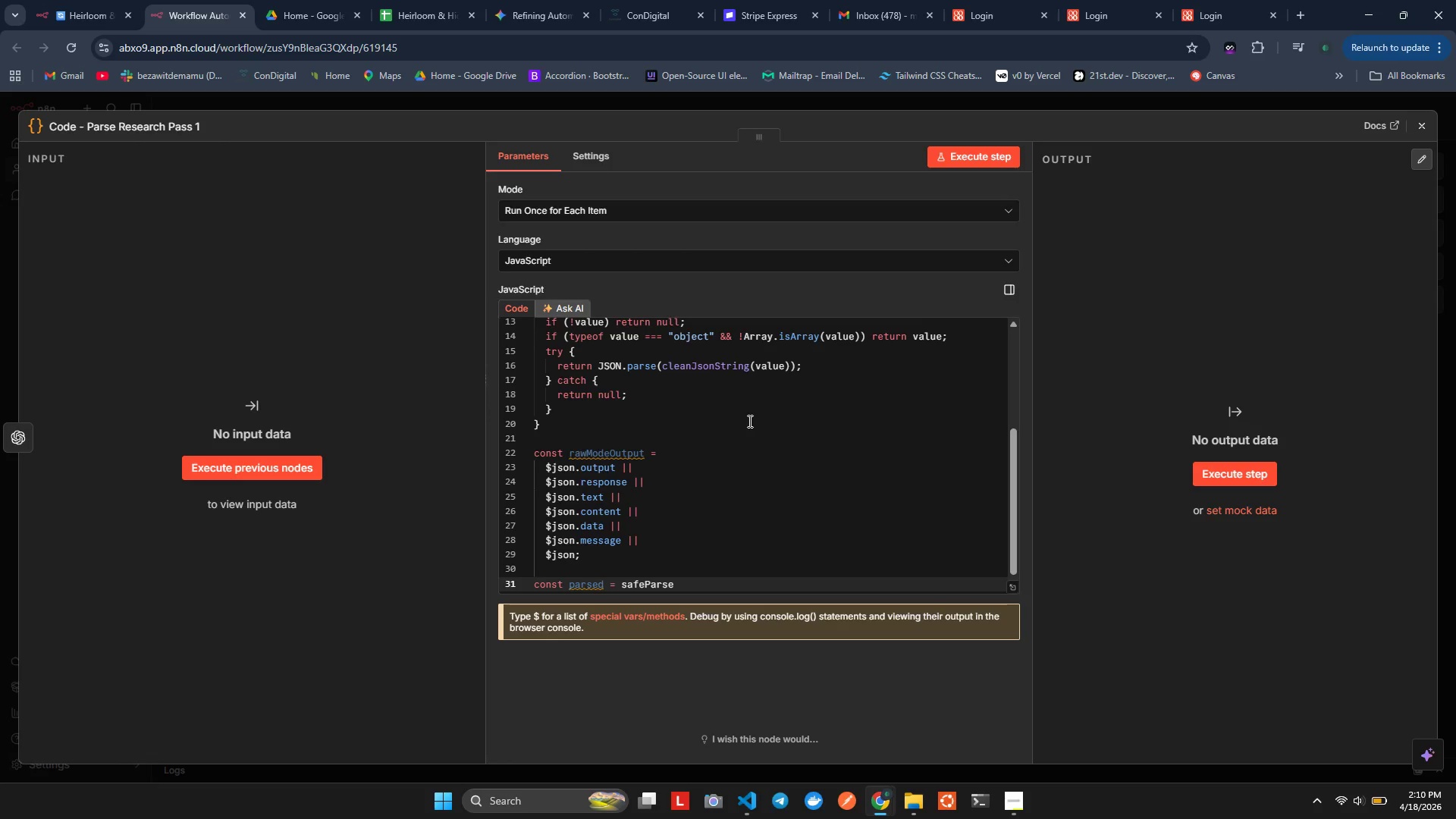 
key(Shift+9)
 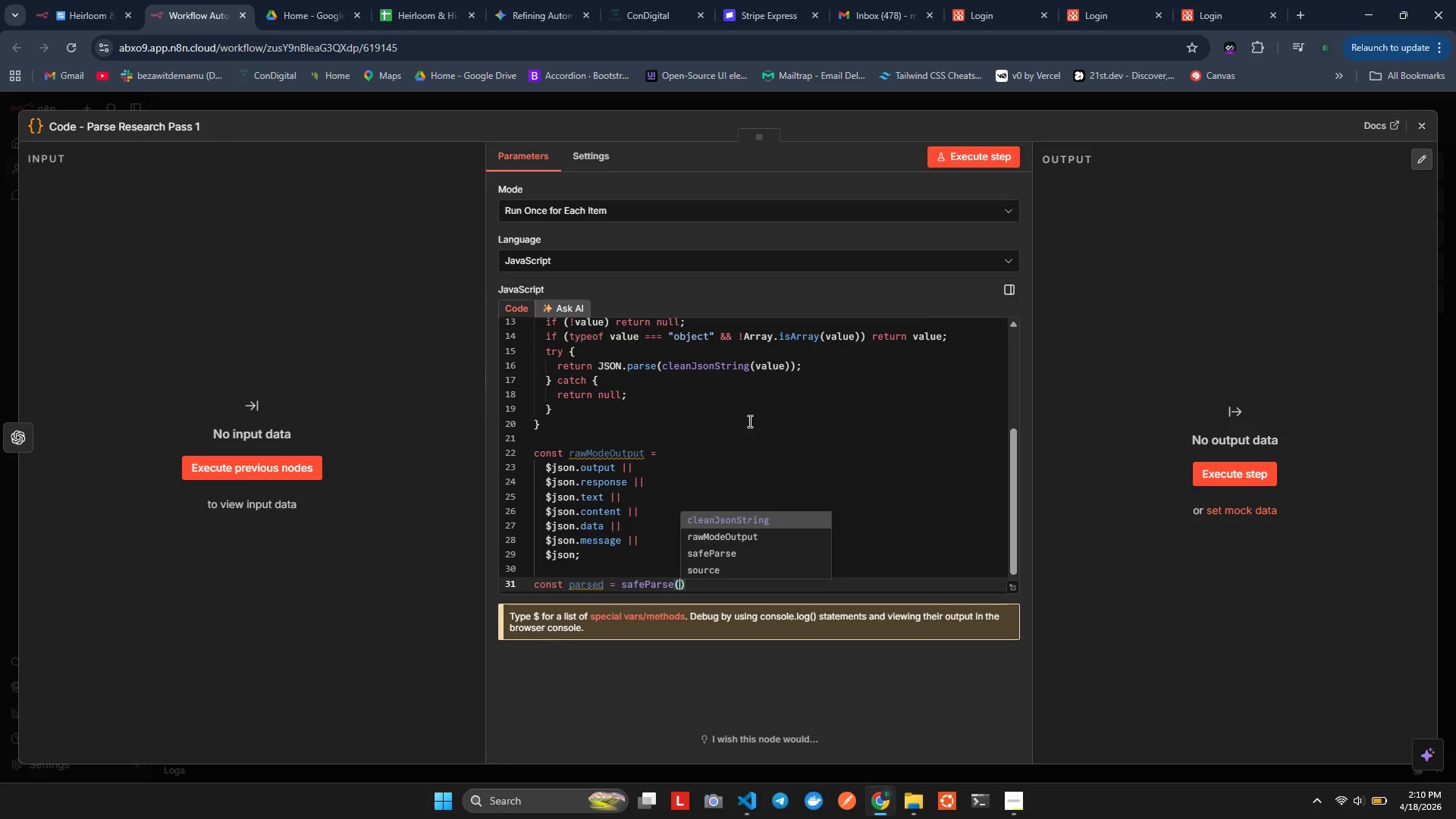 
type(RAW)
 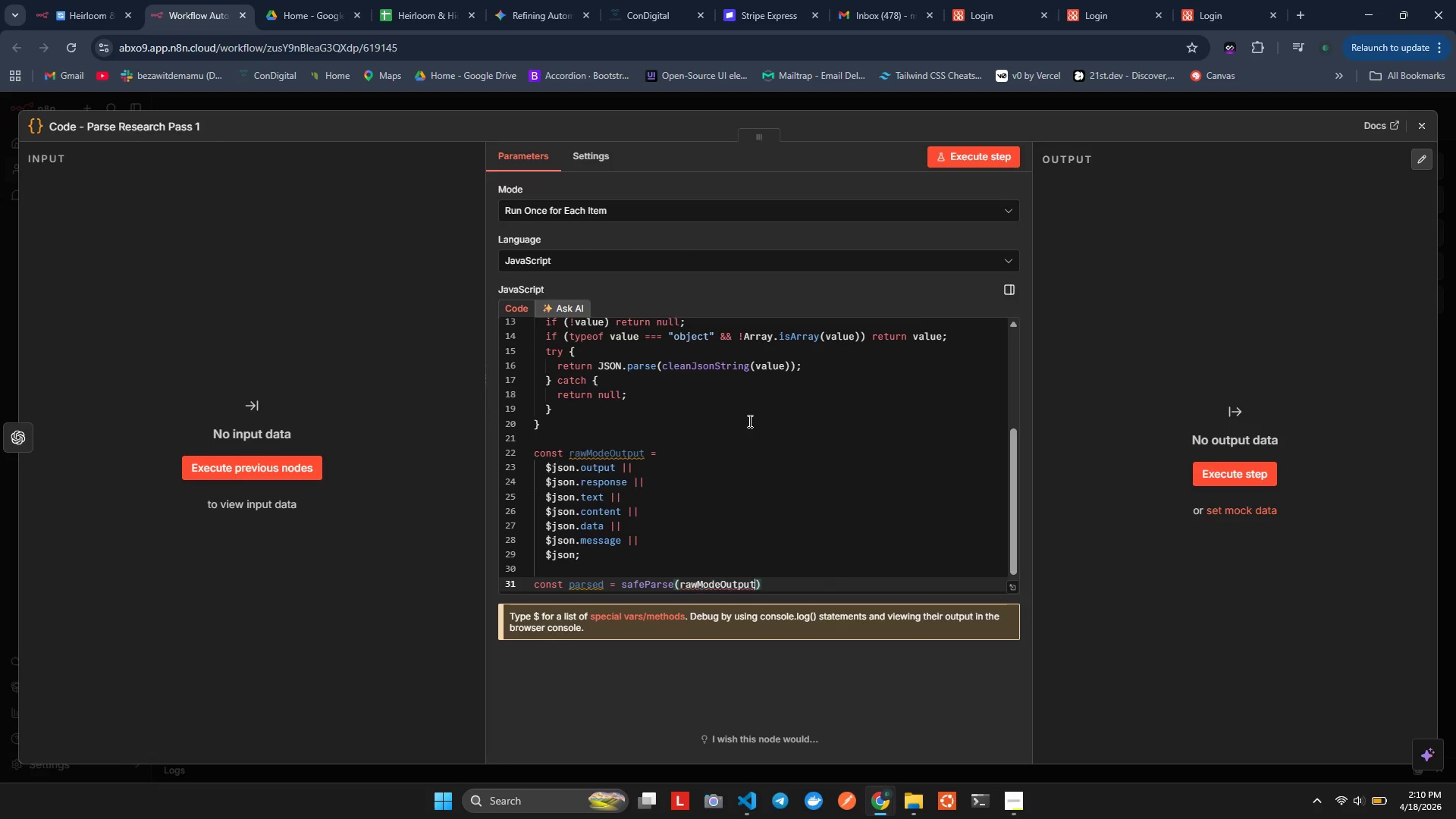 
key(Shift+Enter)
 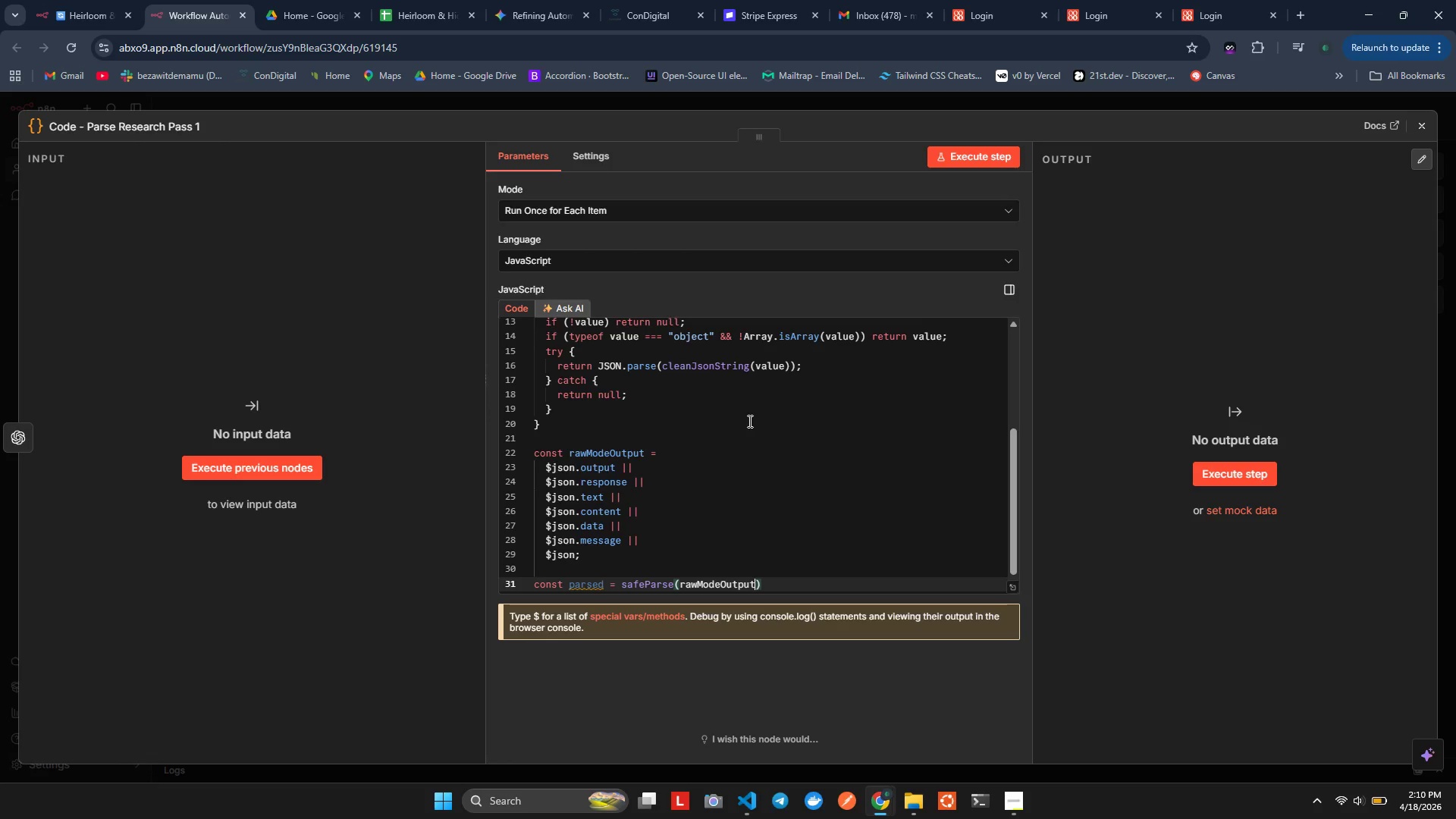 
type(?.sonF)
 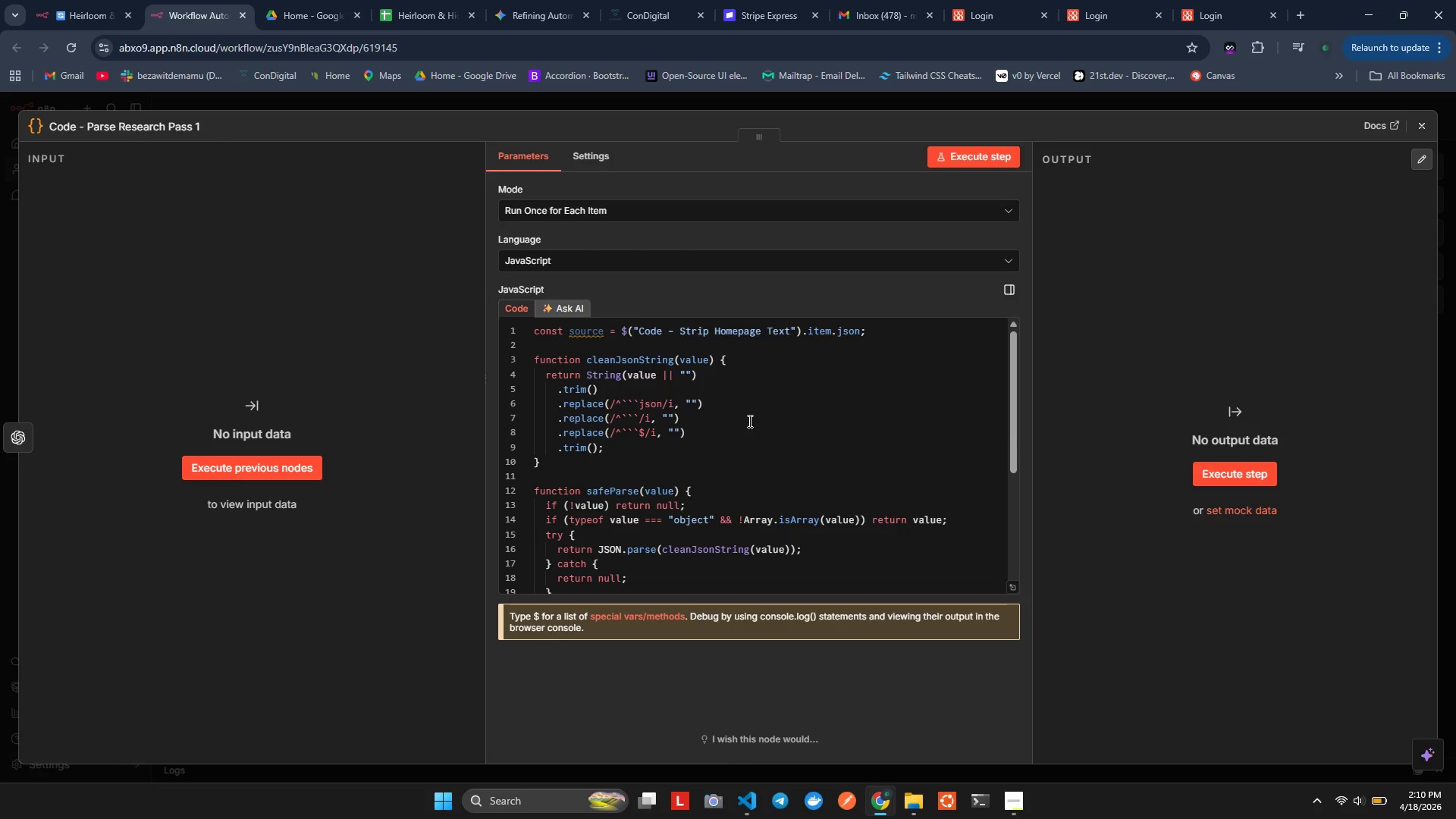 
hold_key(key=J, duration=0.36)
 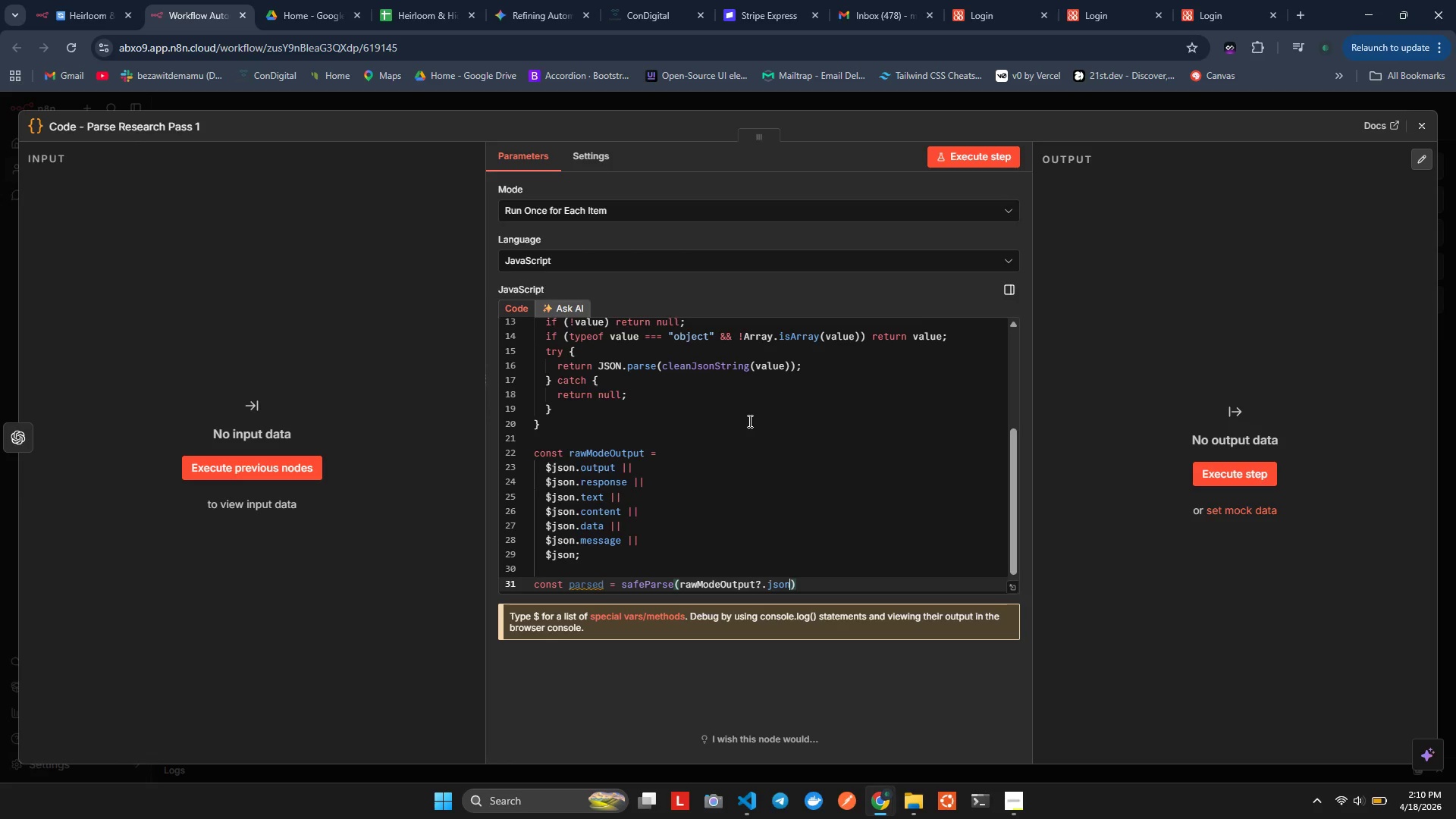 
hold_key(key=AltLeft, duration=1.01)
 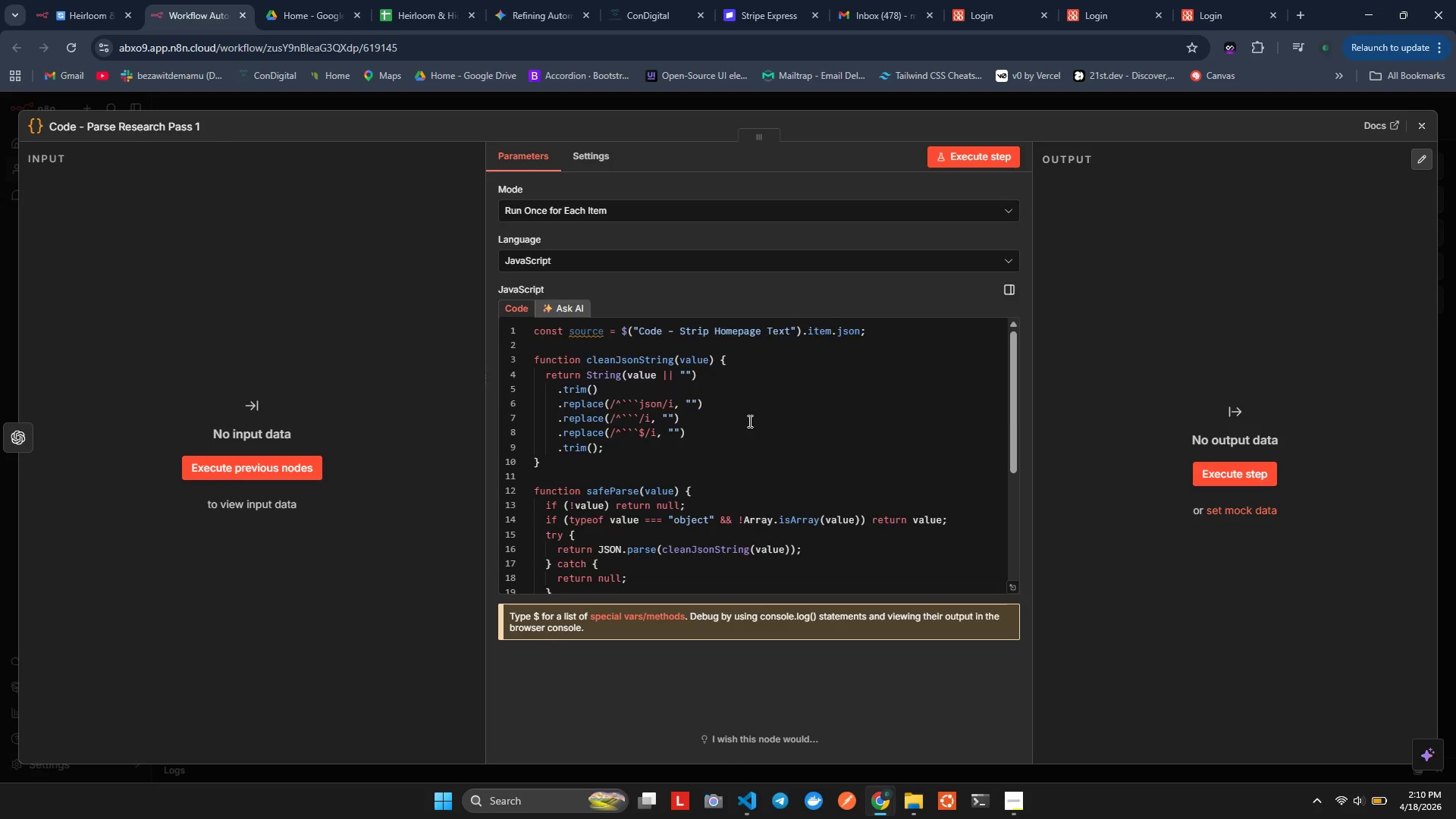 
key(ArrowRight)
 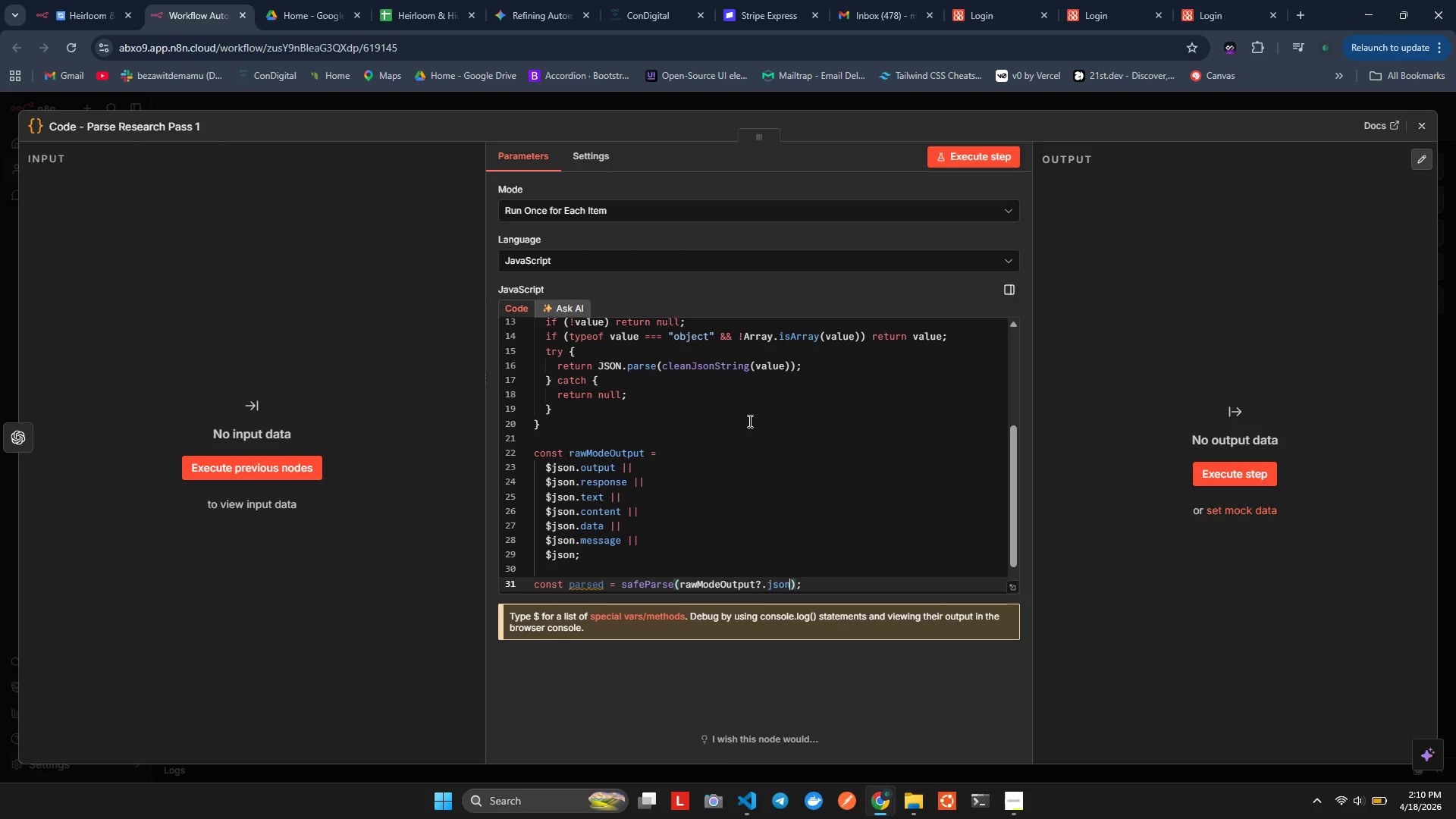 
key(ArrowLeft)
 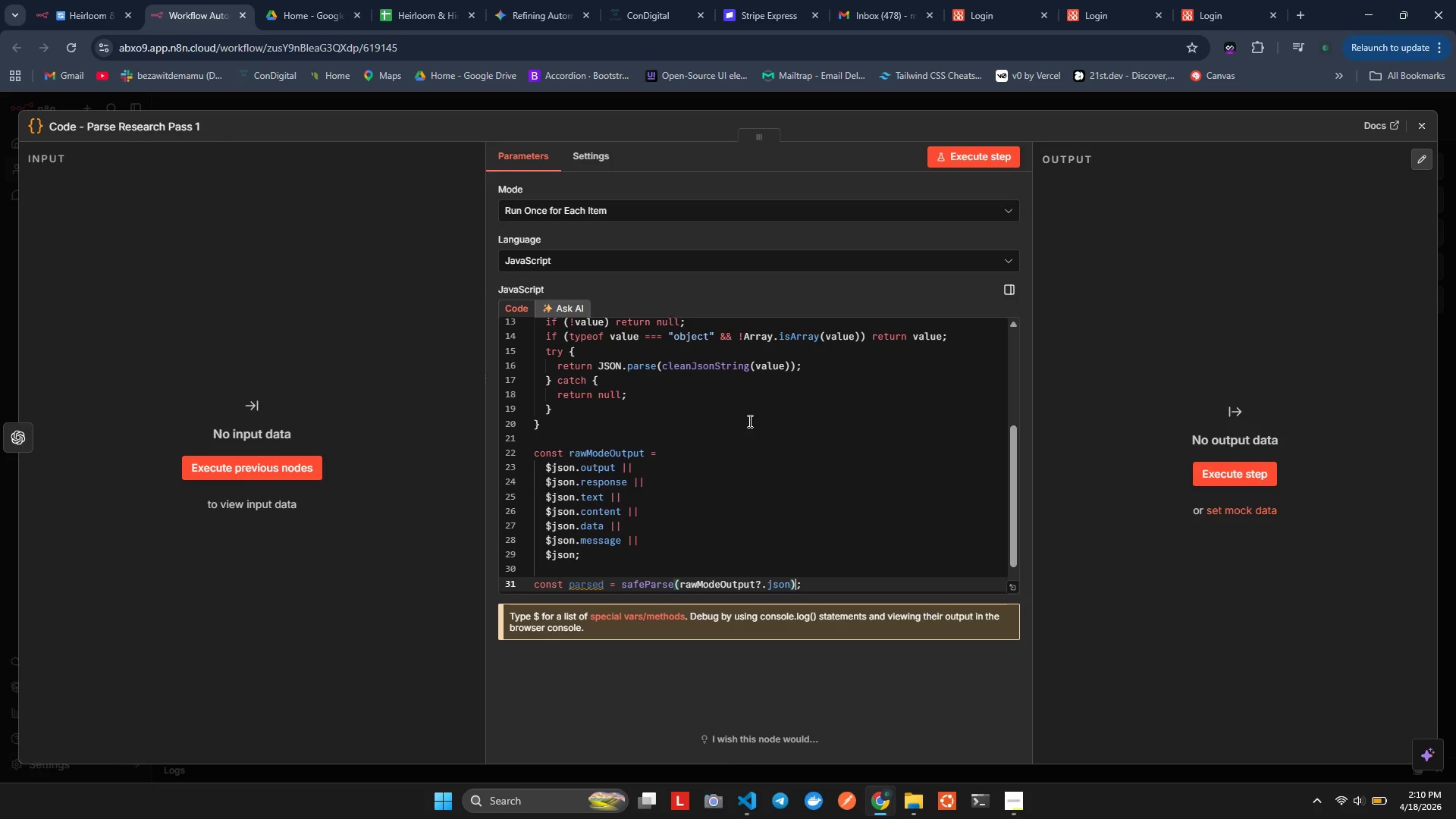 
key(ArrowRight)
 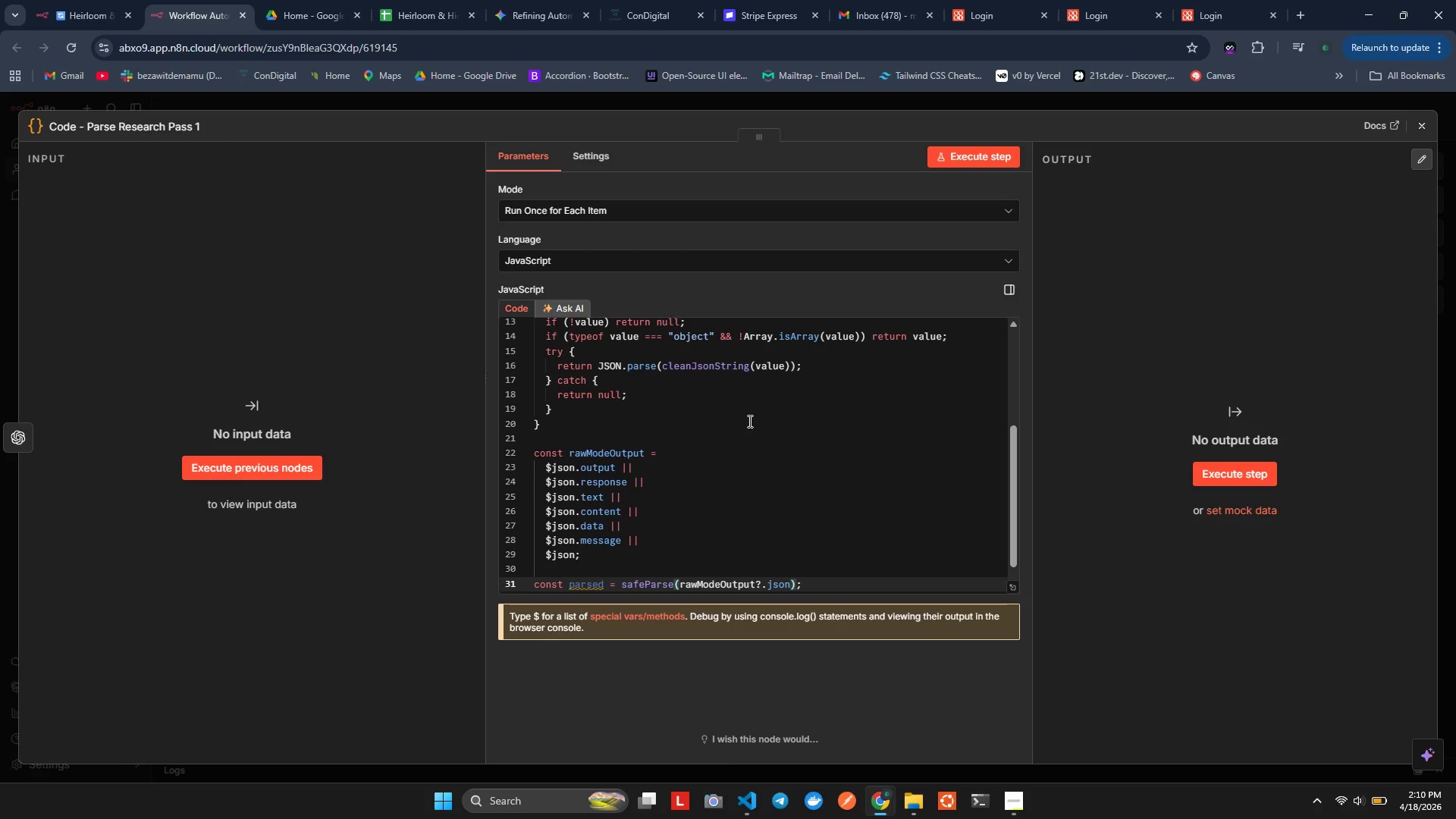 
key(Shift+Backslash)
 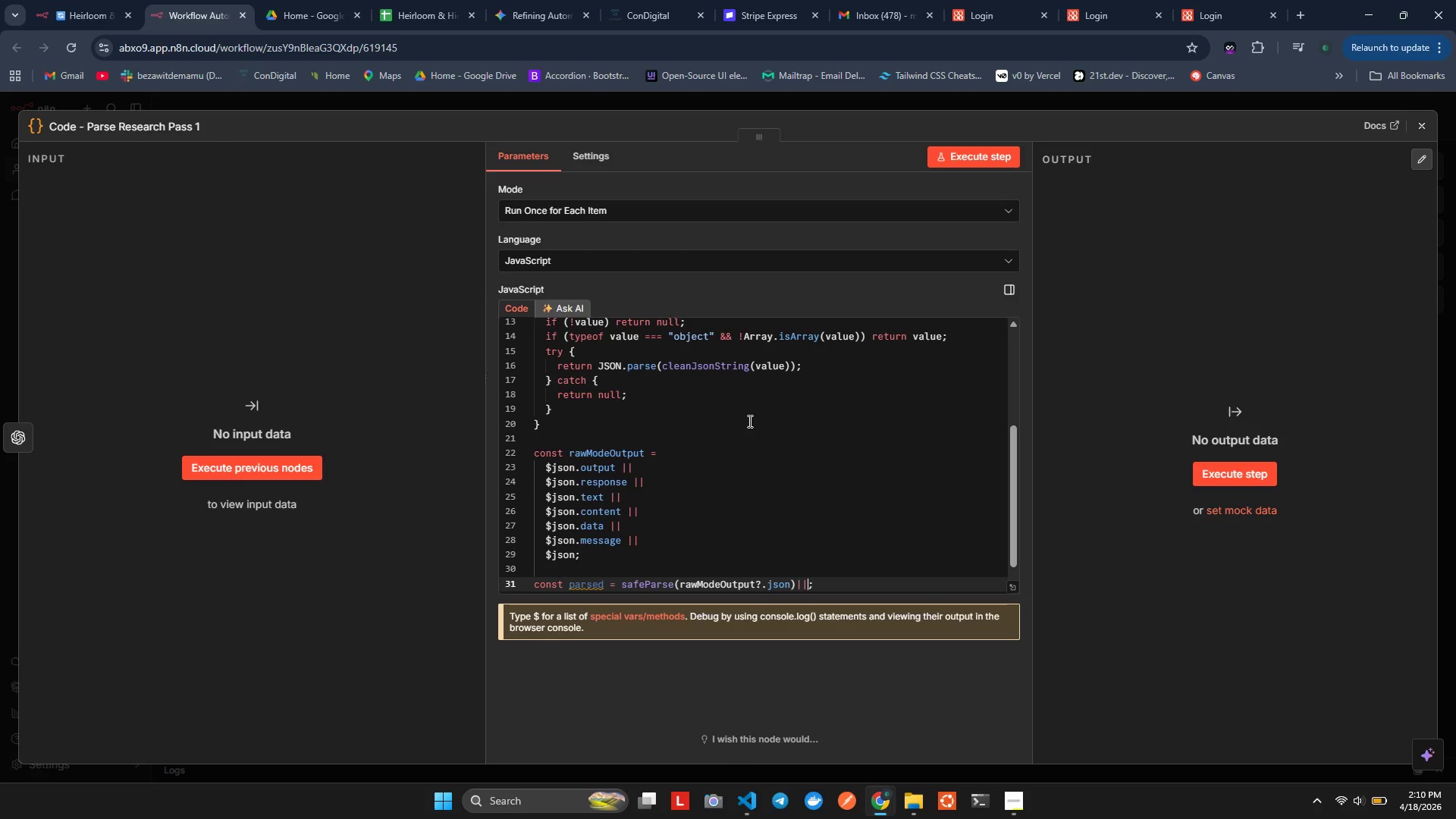 
key(Shift+Backslash)
 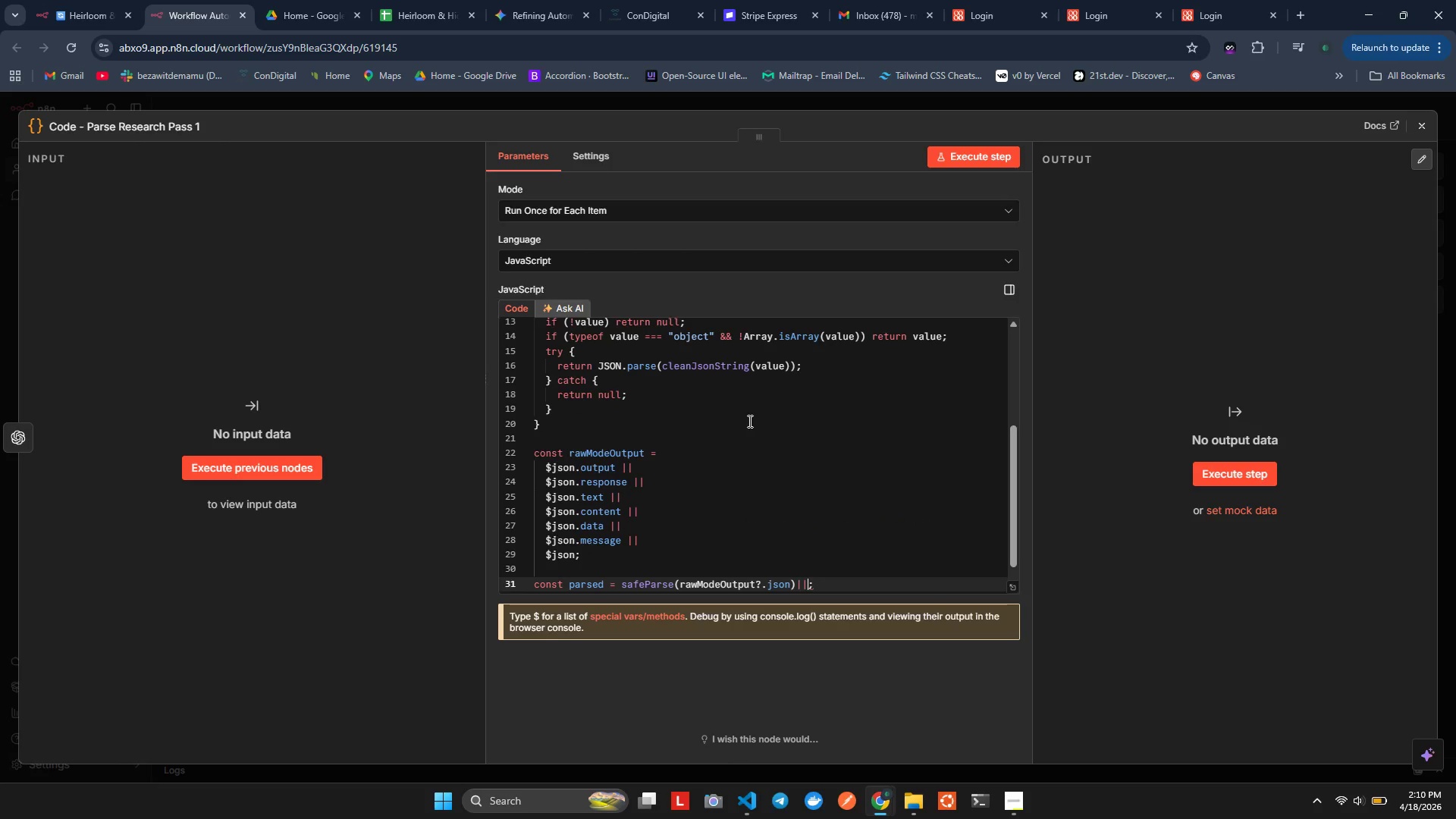 
wait(8.89)
 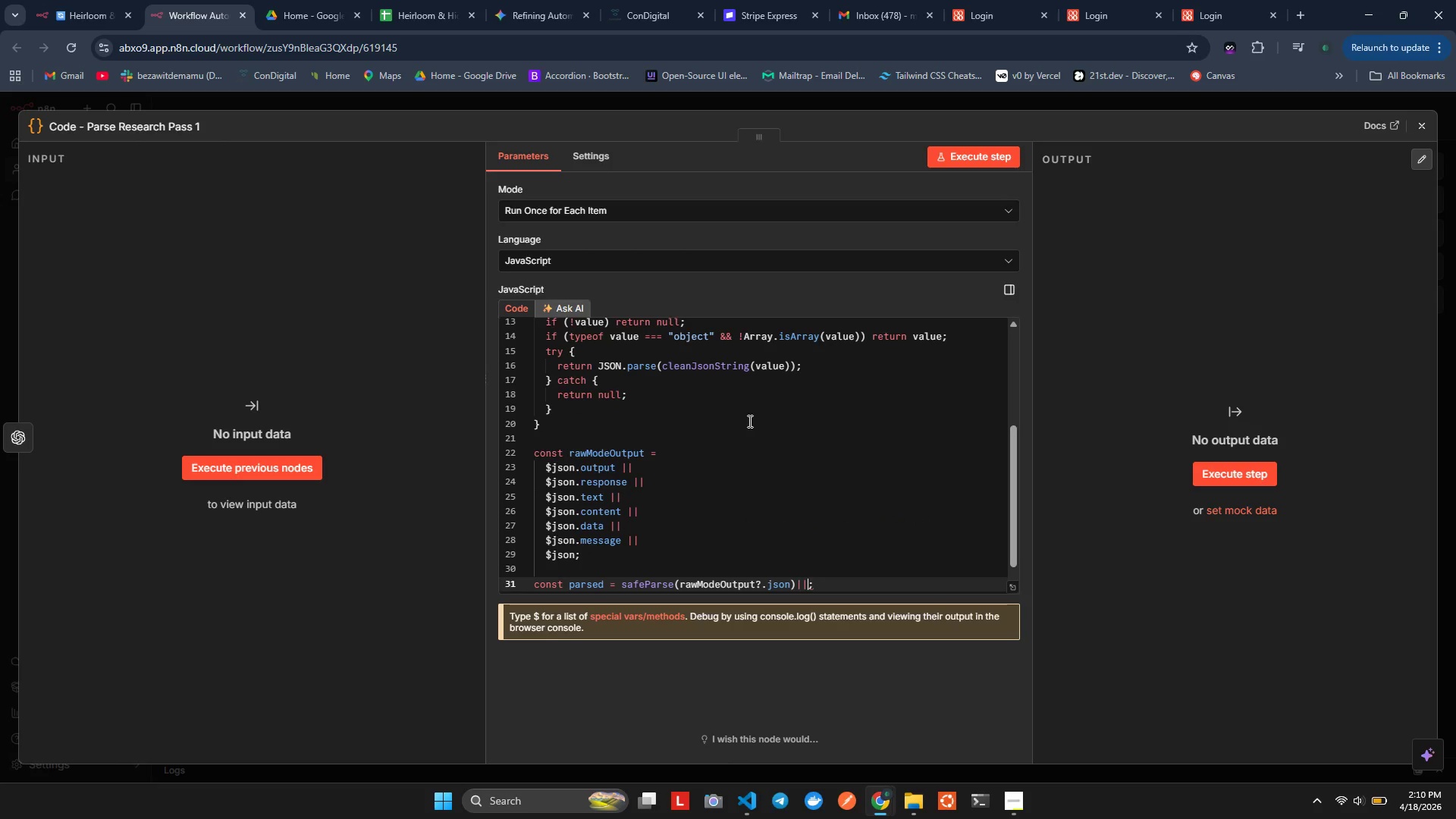 
left_click_drag(start_coordinate=[622, 584], to_coordinate=[805, 580])
 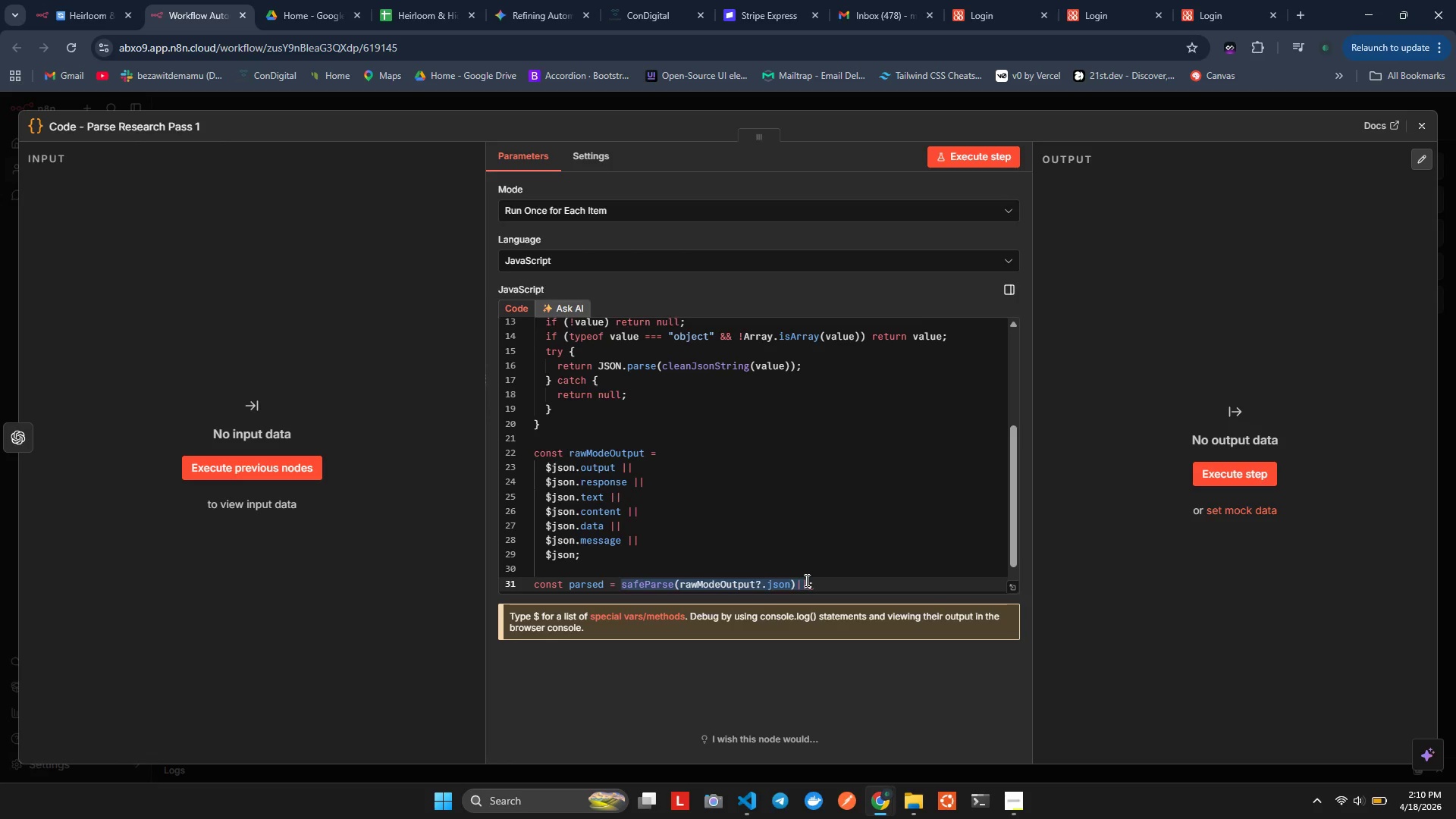 
key(Control+Shift+X)
 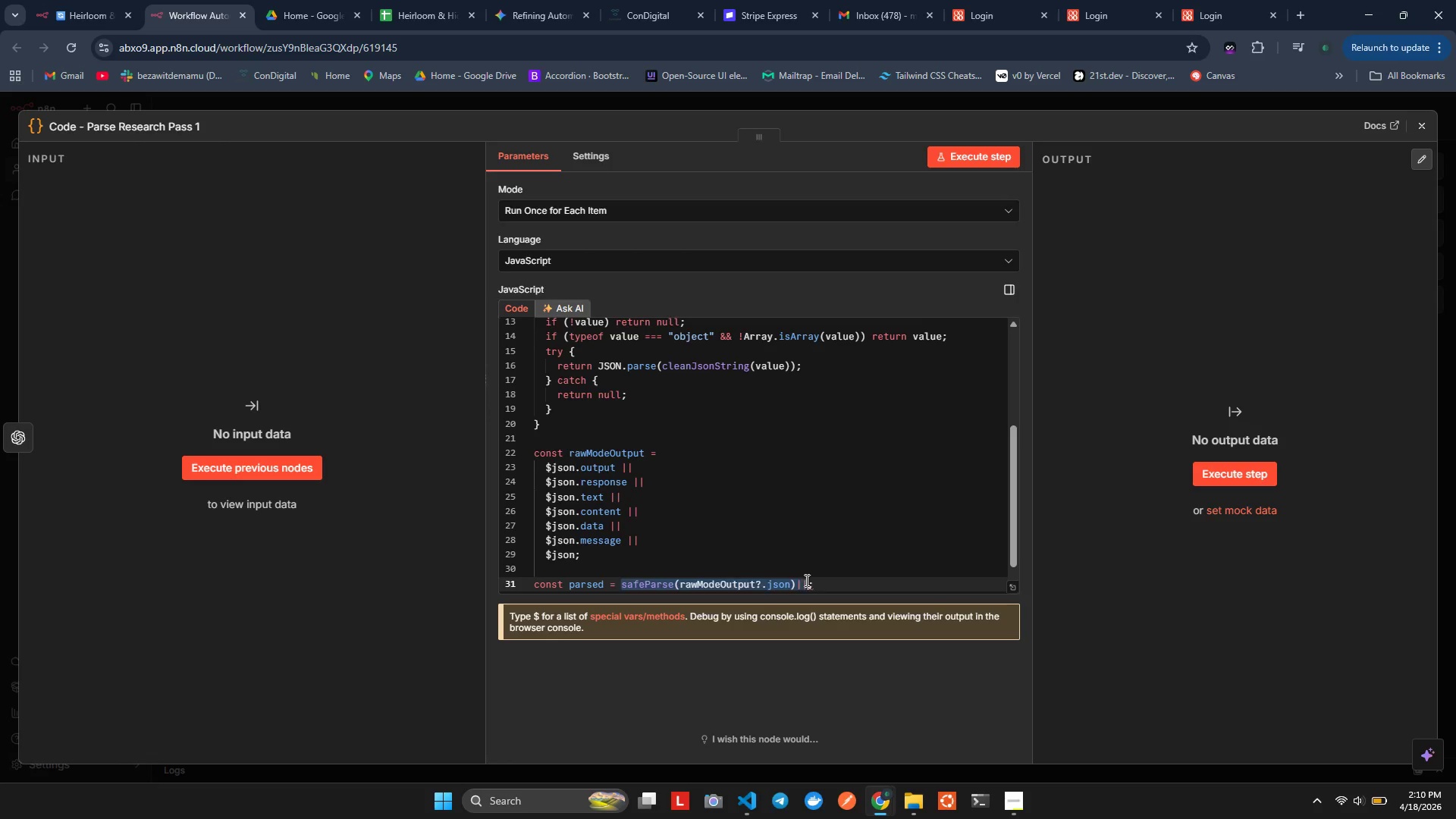 
key(Control+Shift+Z)
 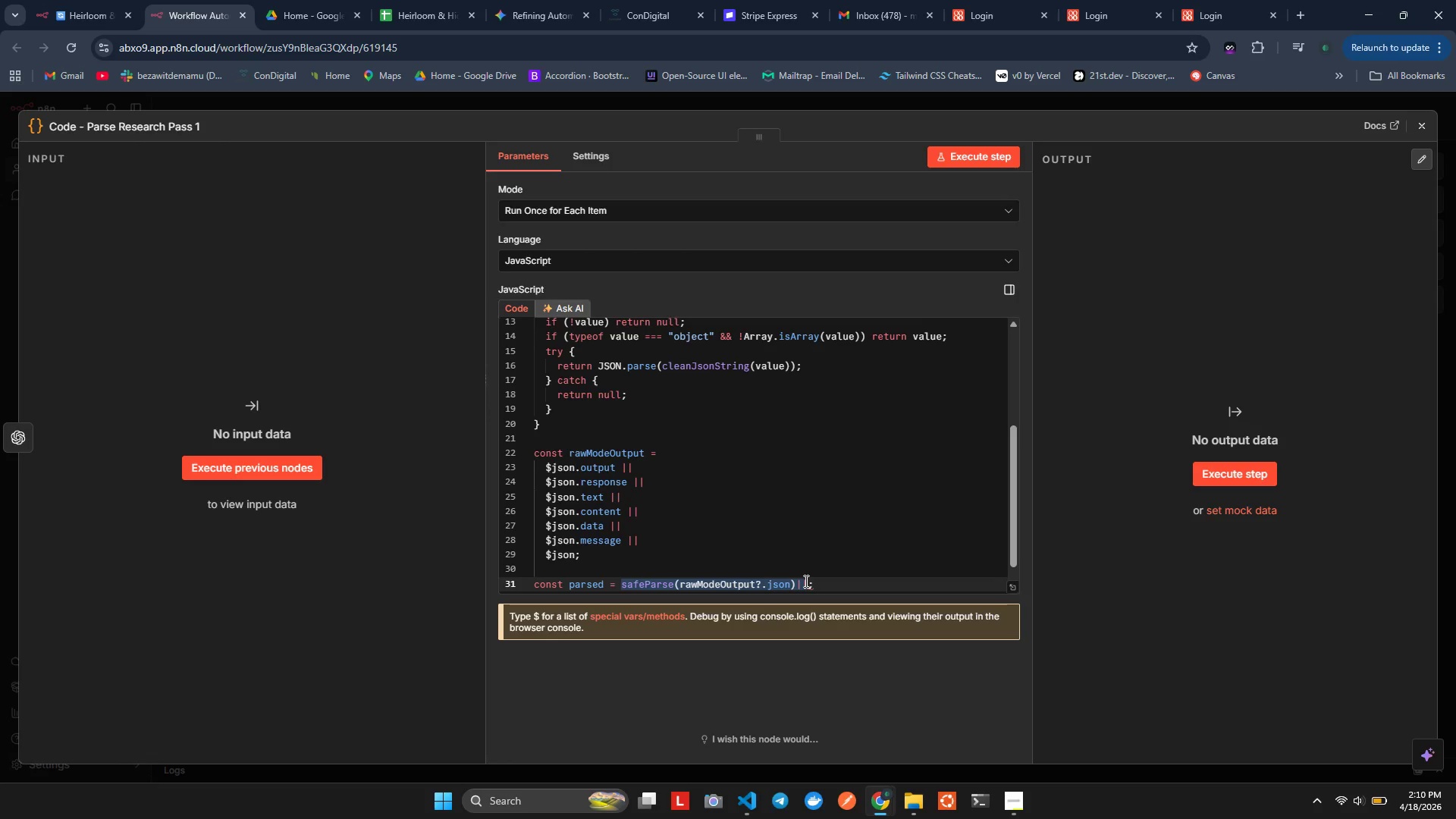 
left_click([805, 581])
 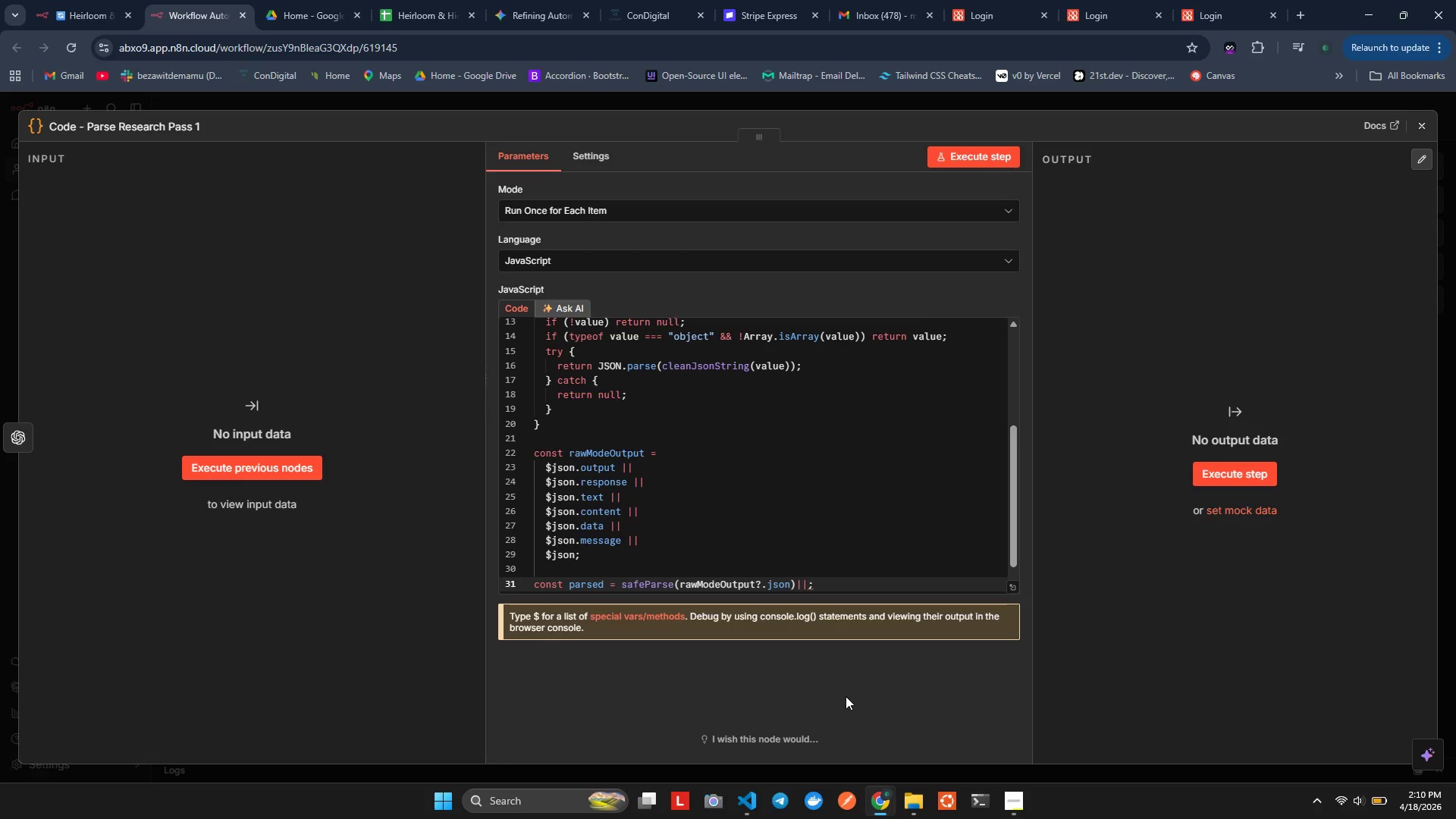 
key(Shift+ArrowRight)
 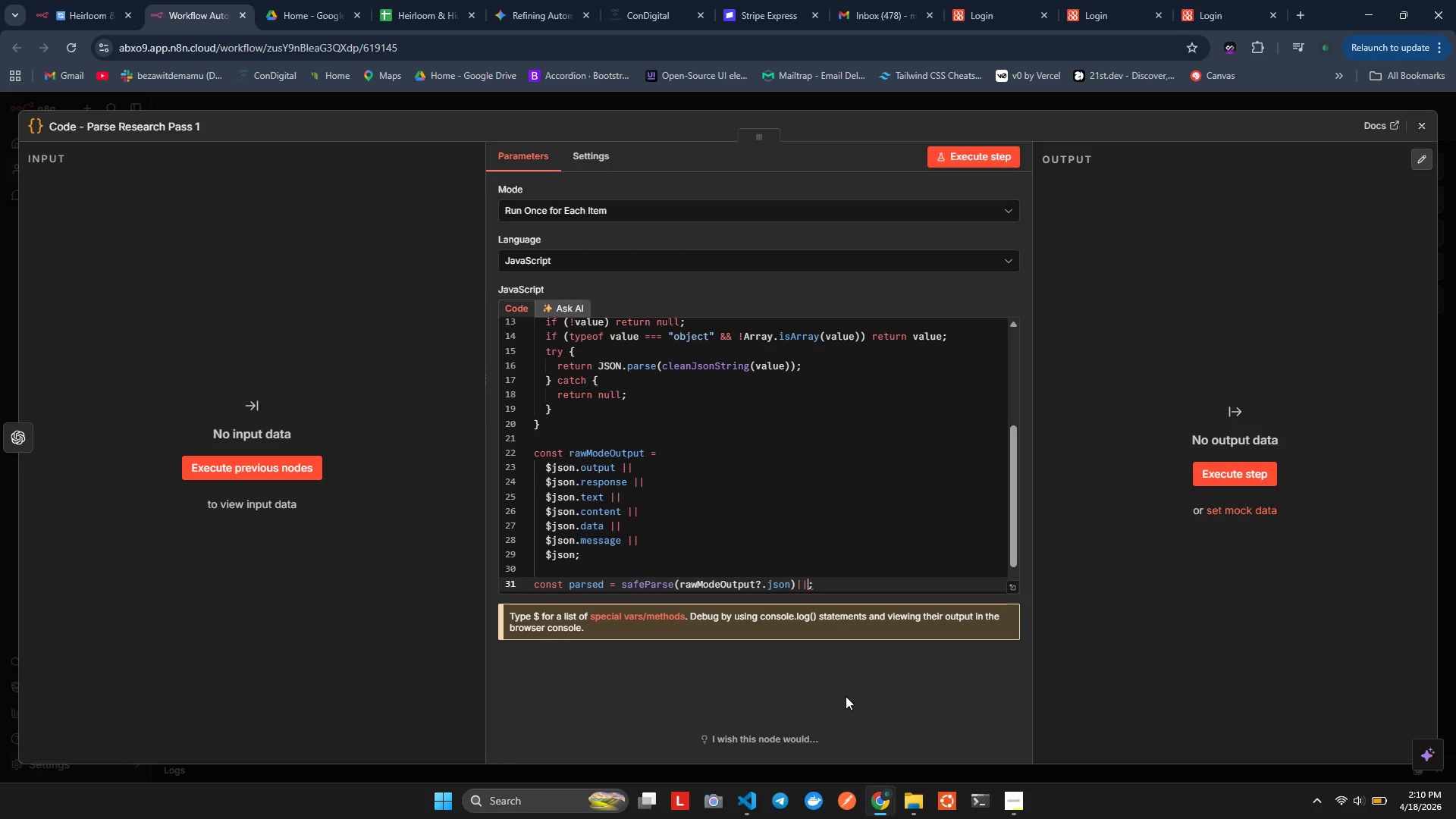 
key(Control+Shift+V)
 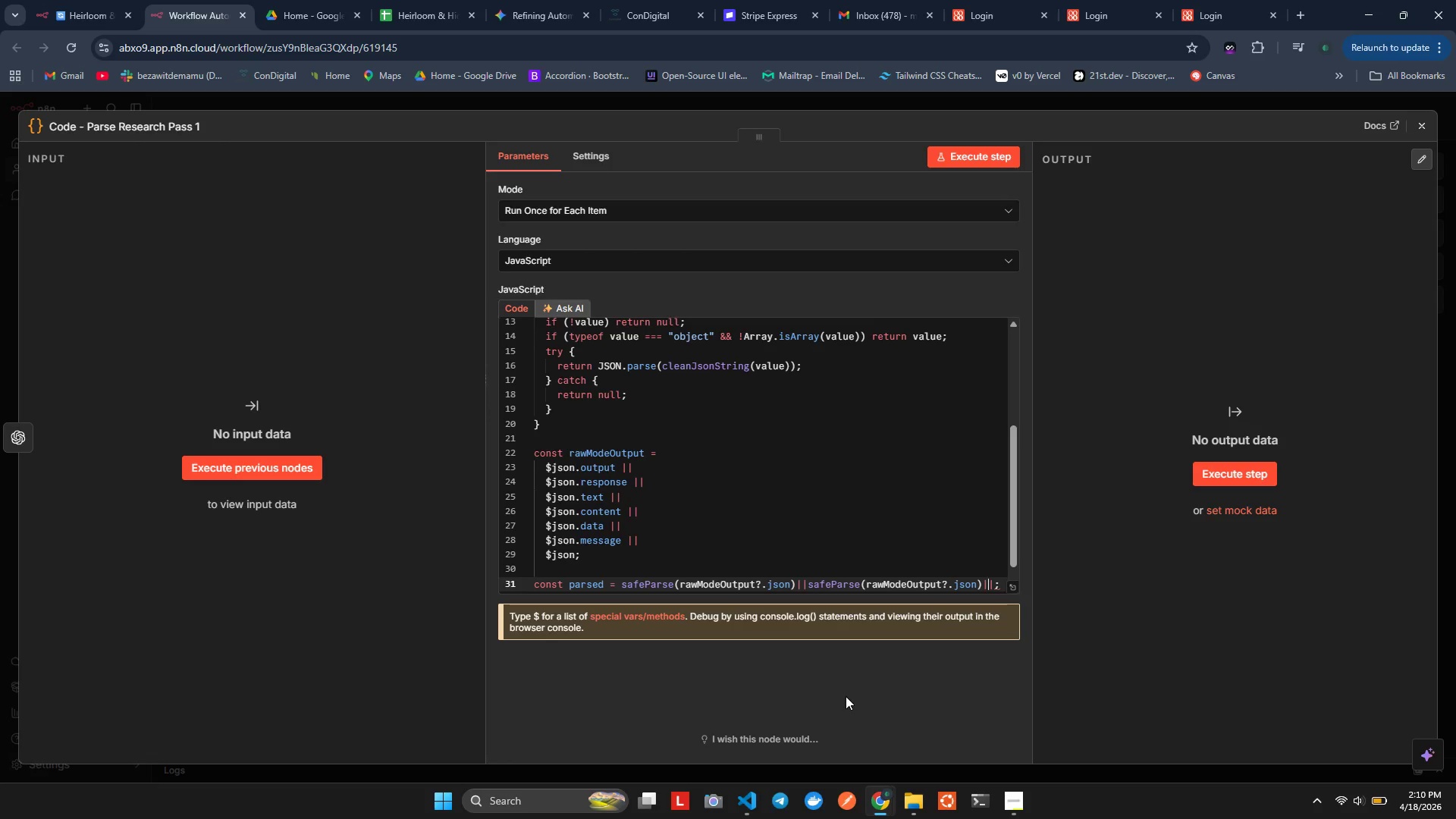 
key(Shift+ArrowLeft)
 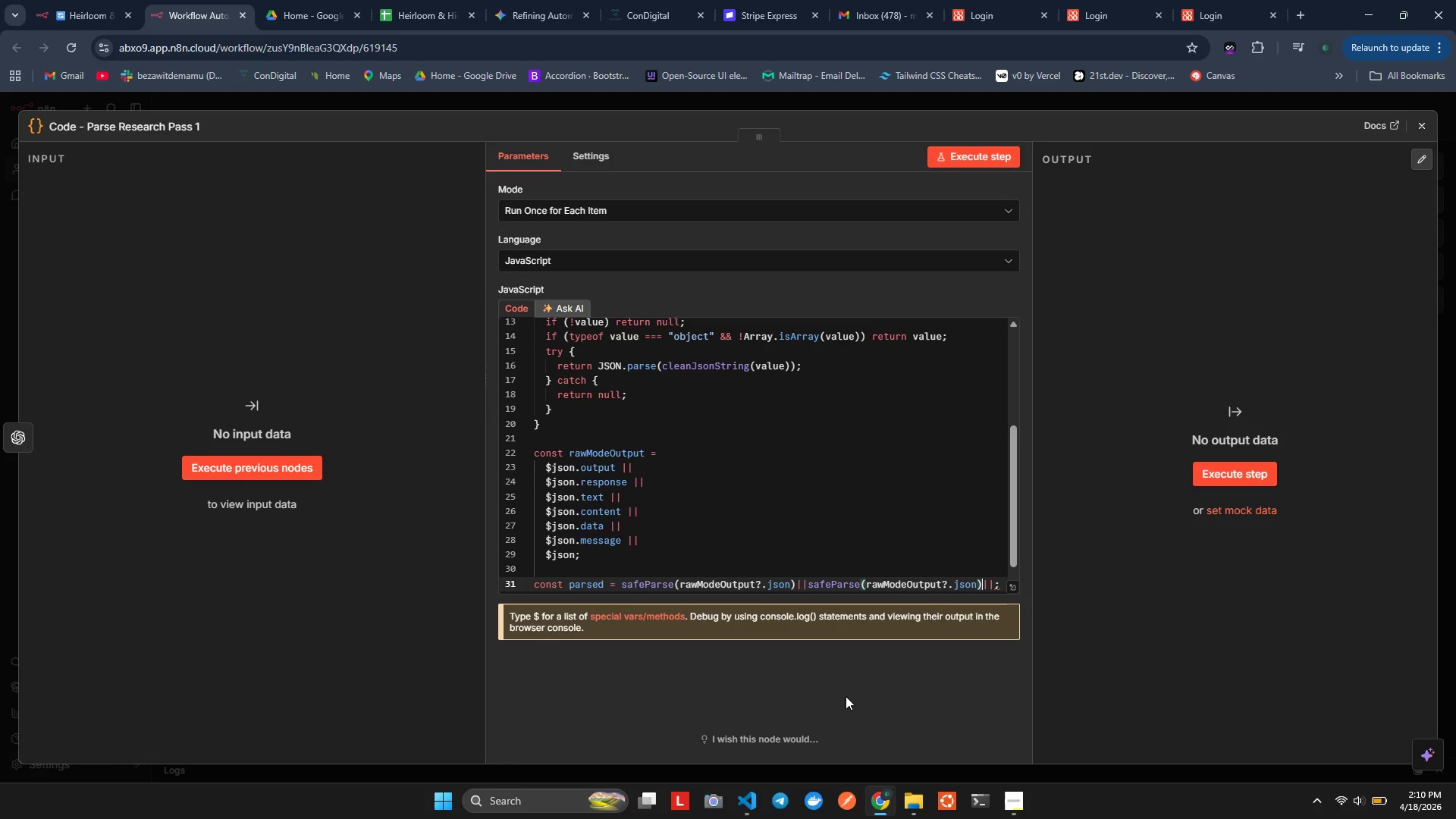 
key(Shift+ArrowLeft)
 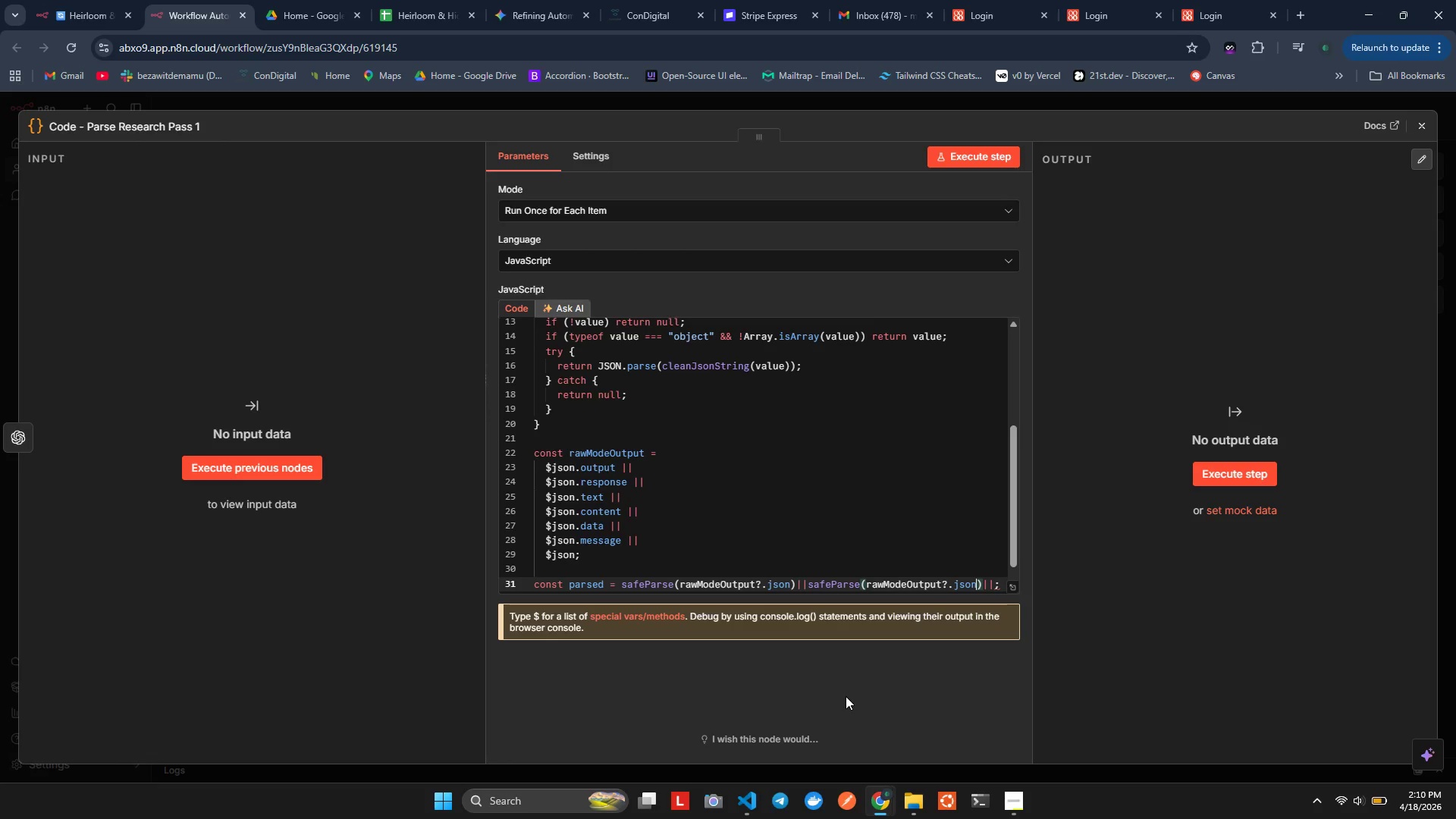 
key(Shift+ArrowLeft)
 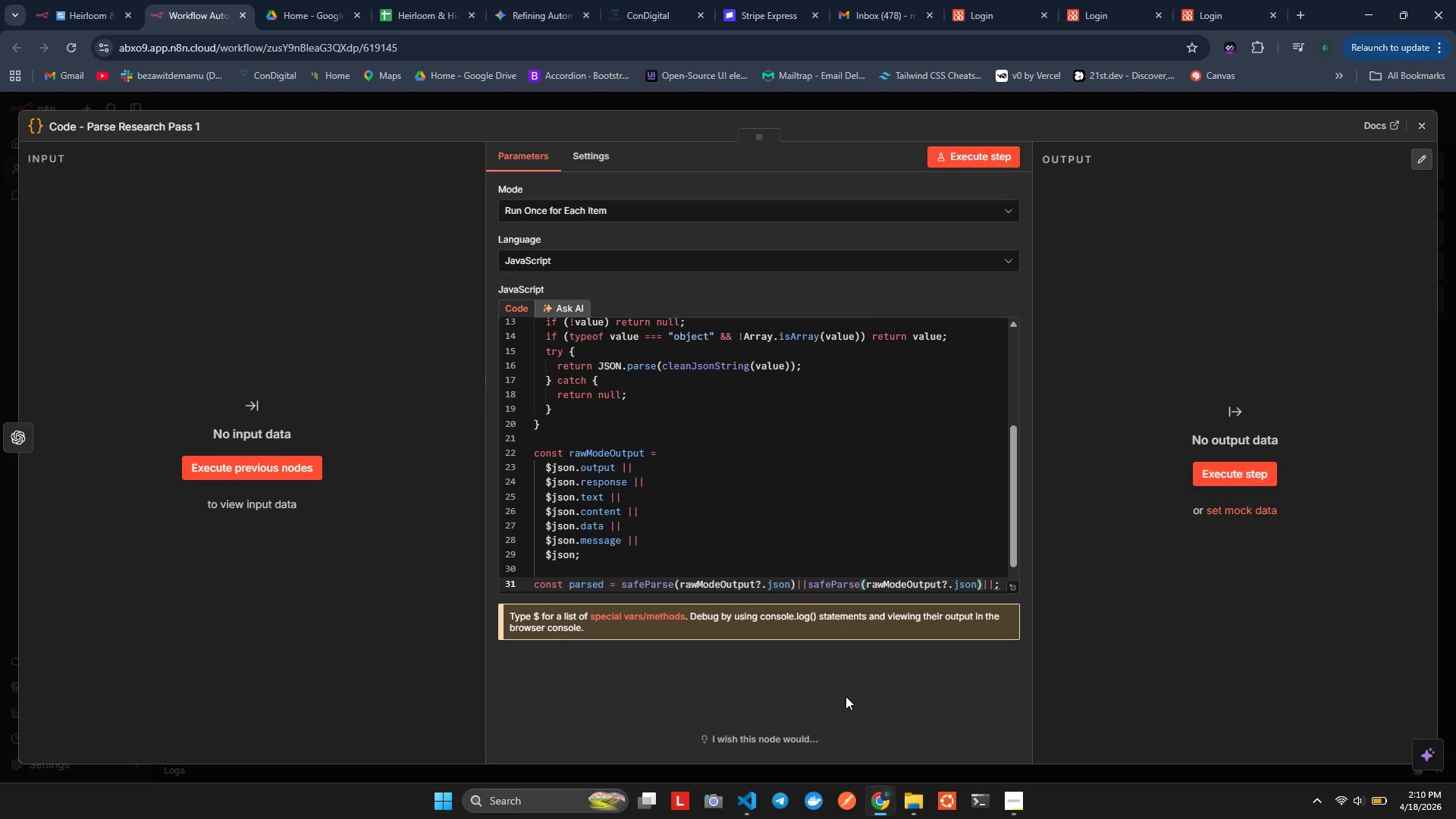 
key(Shift+ArrowLeft)
 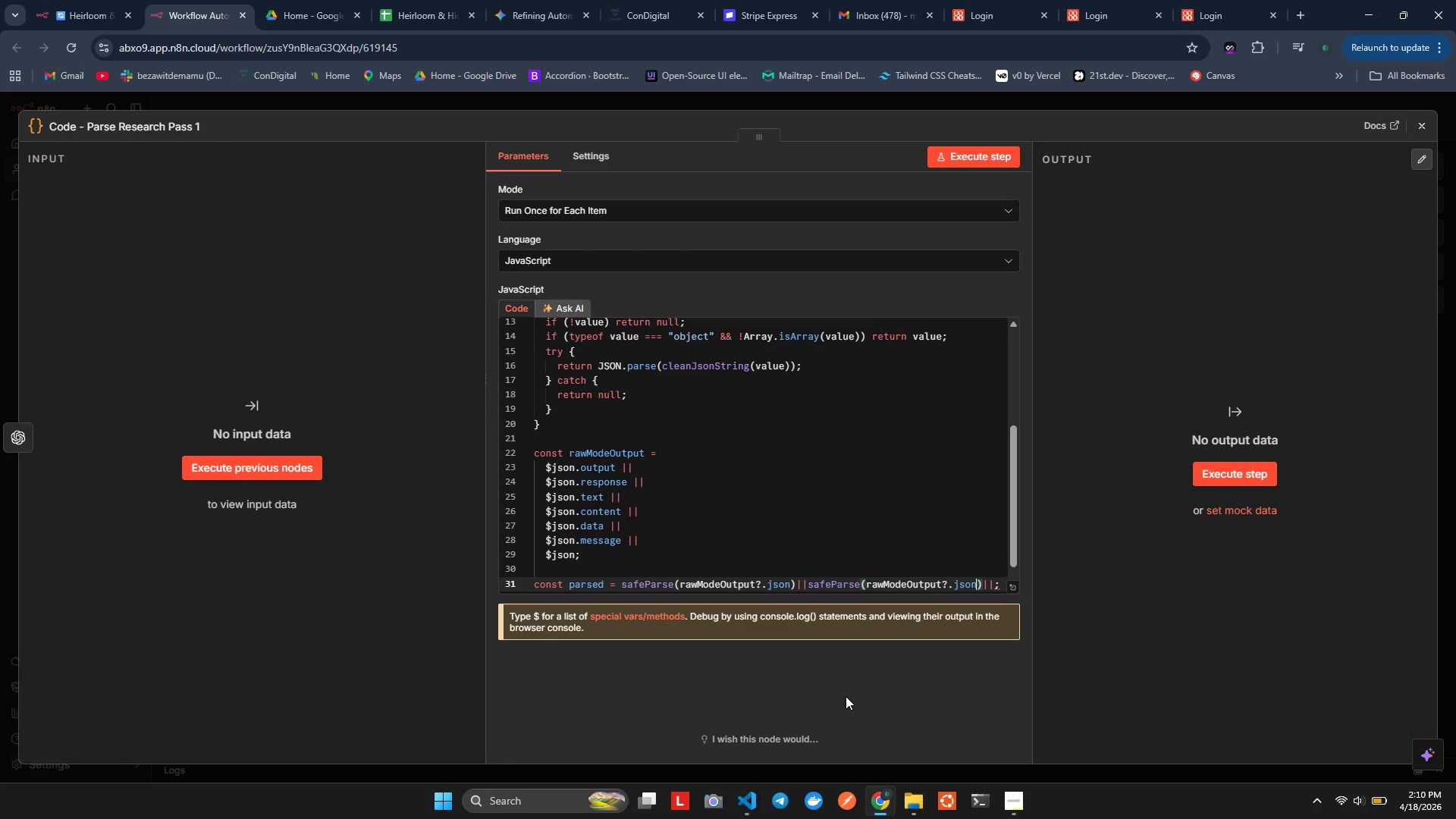 
key(Shift+ArrowRight)
 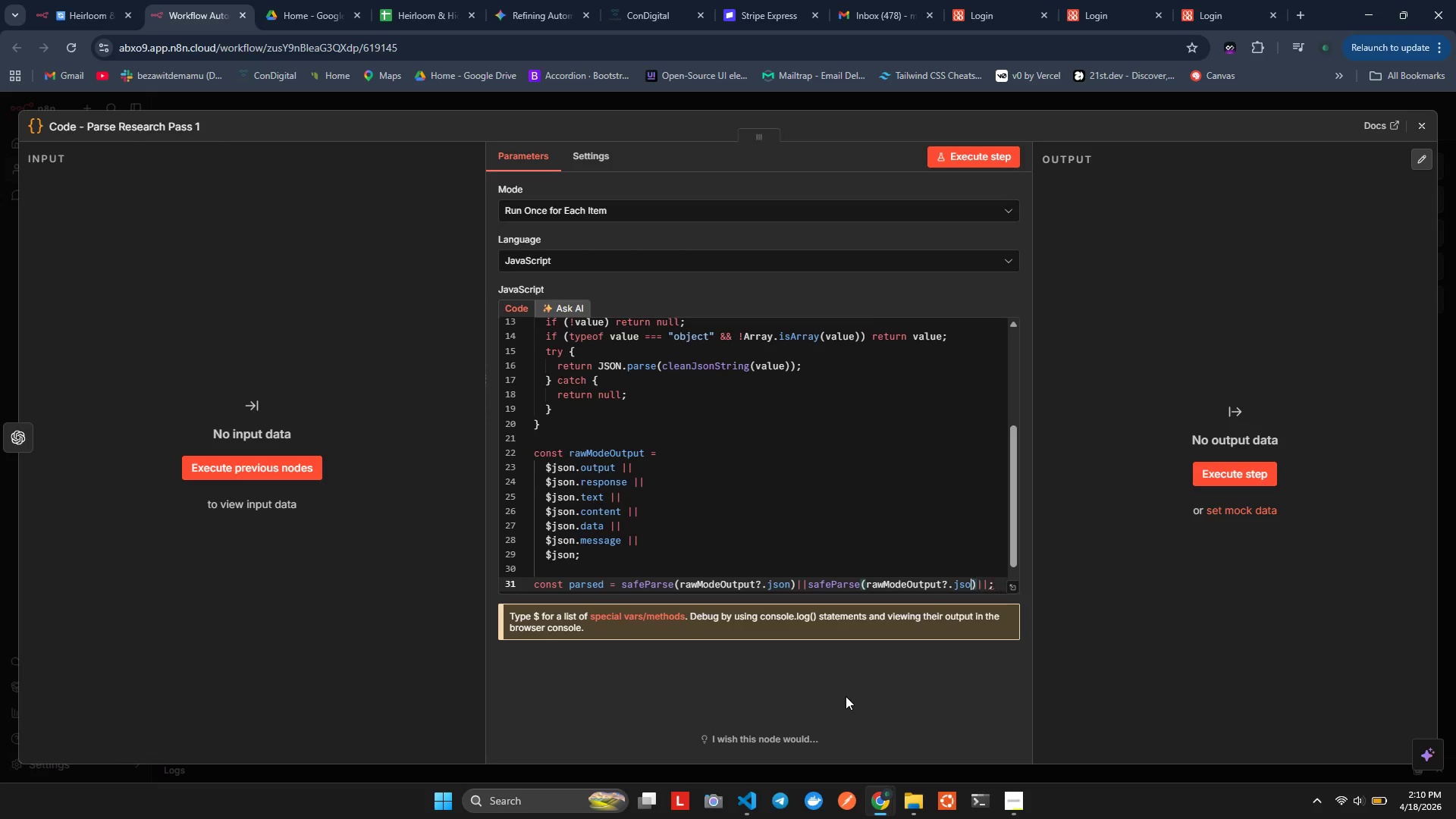 
key(Shift+Backspace)
 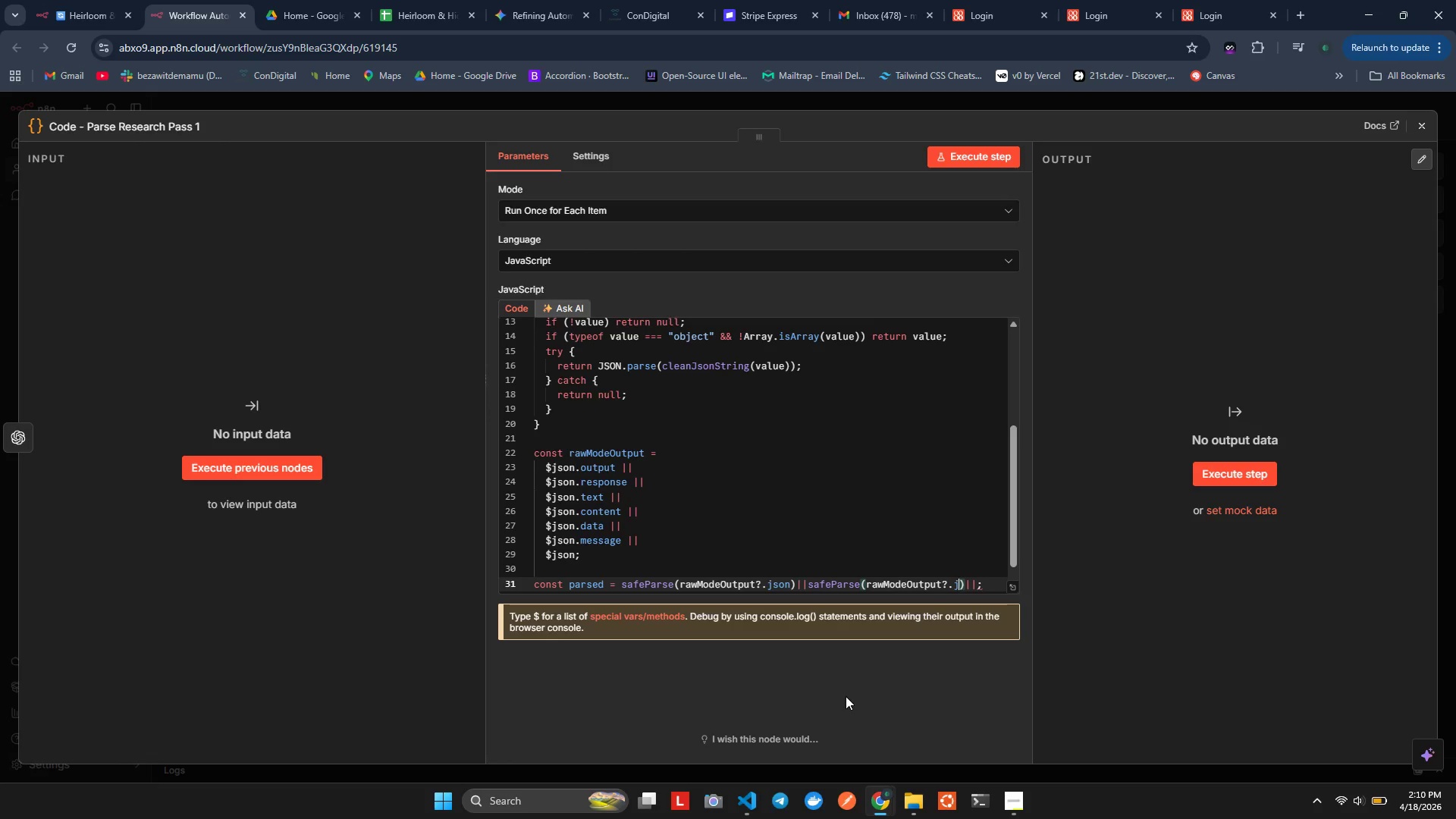 
key(Shift+Backspace)
 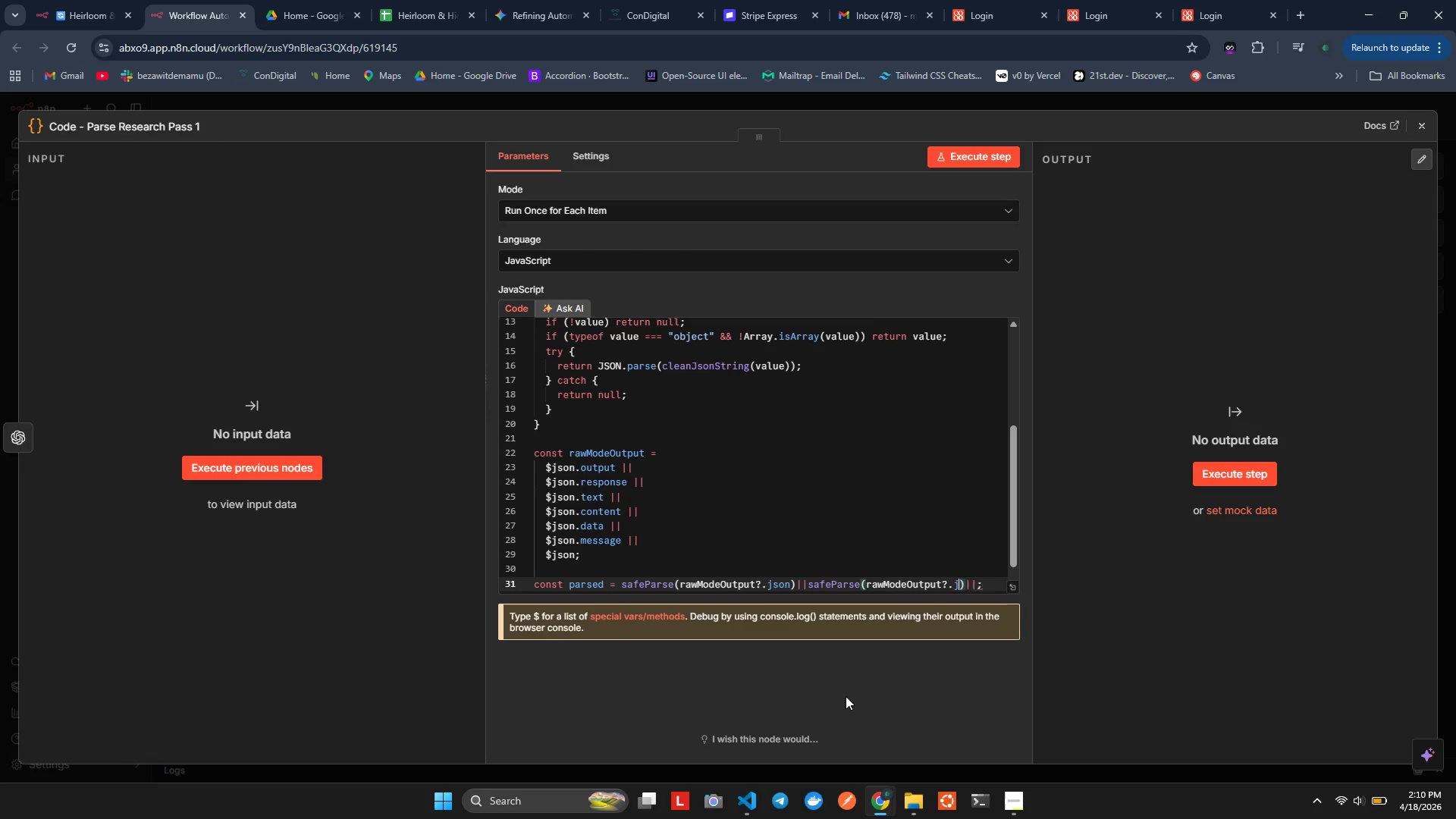 
key(Shift+Backspace)
 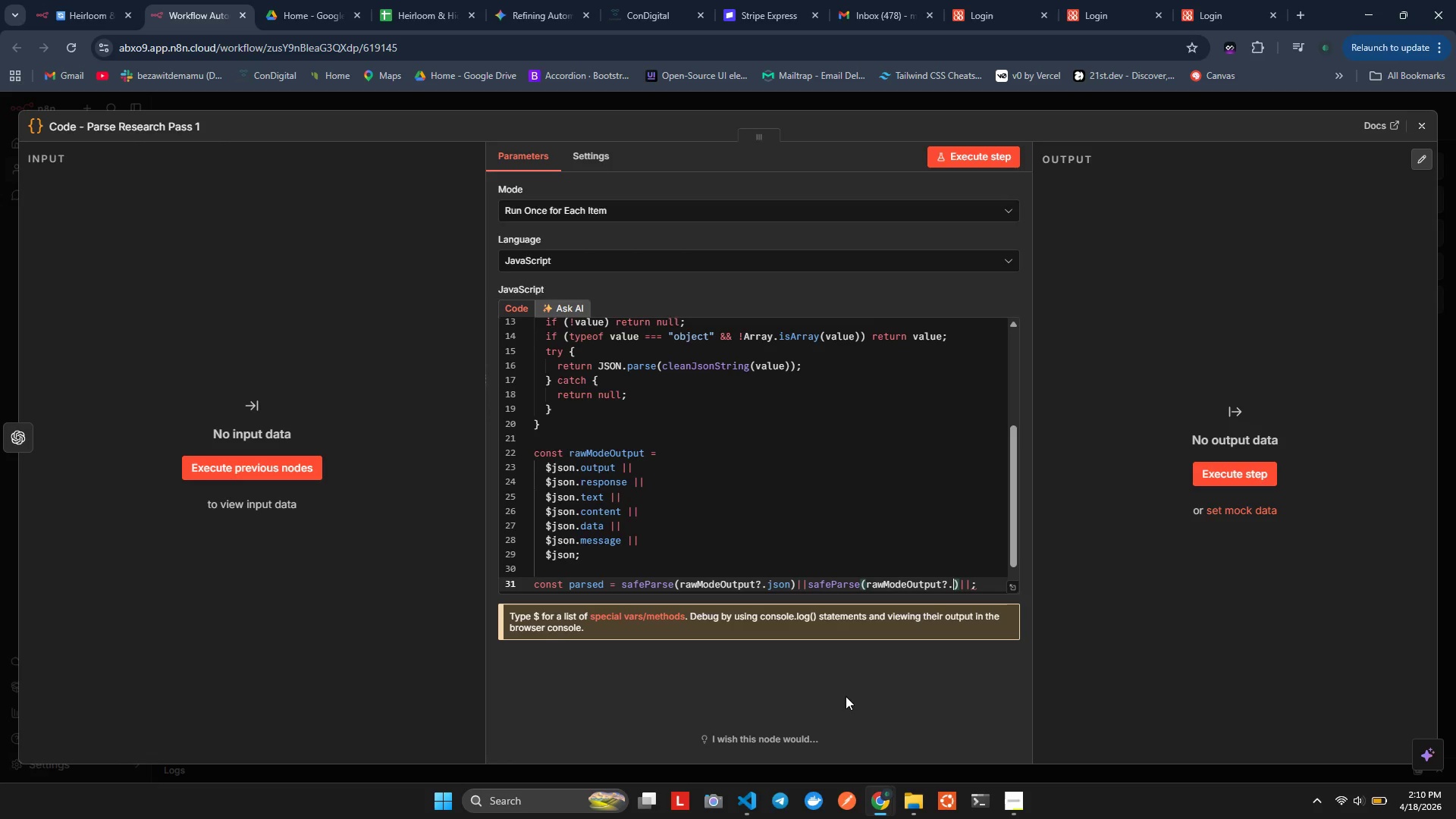 
key(Shift+Backspace)
 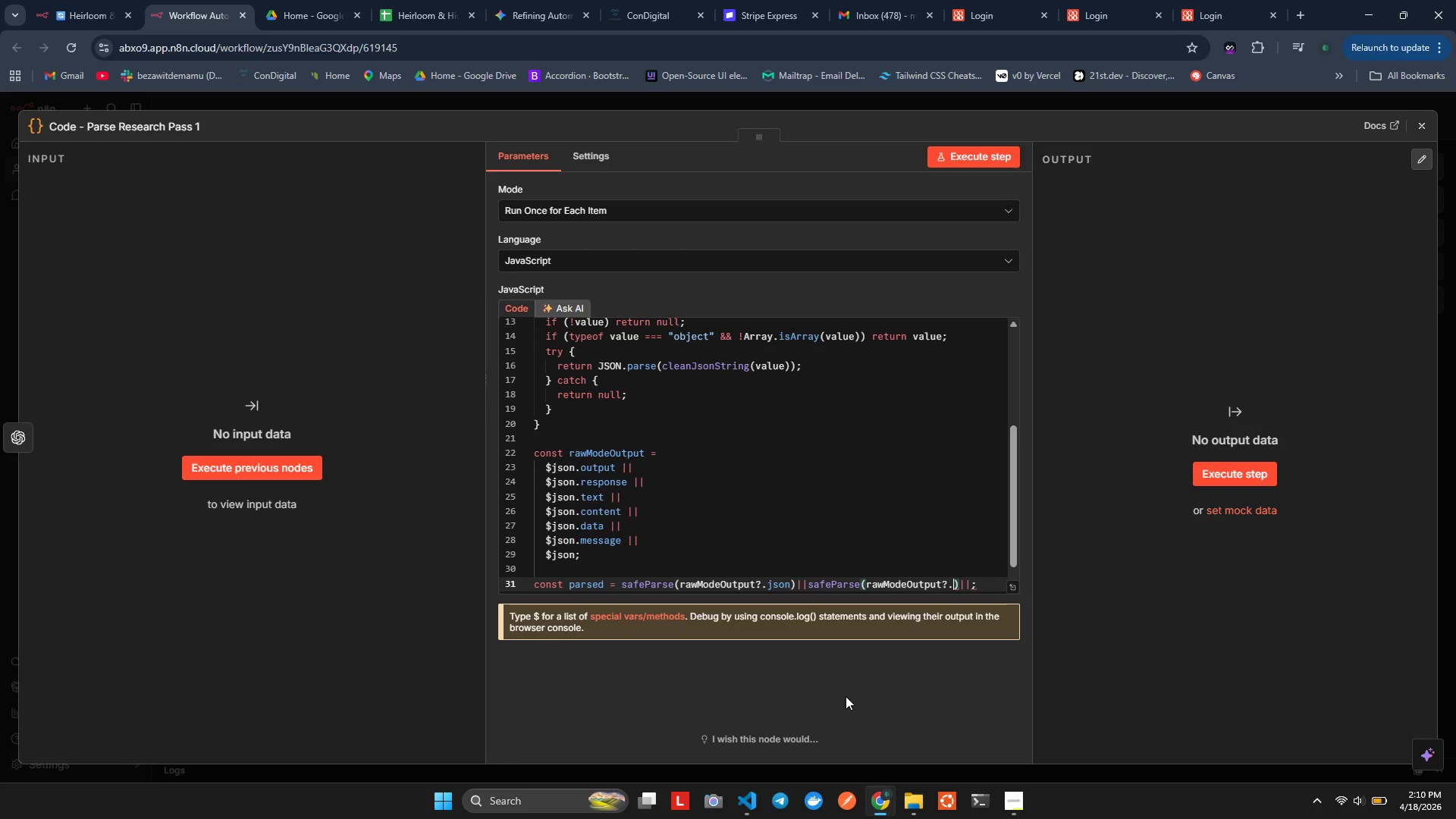 
hold_key(key=O, duration=0.58)
 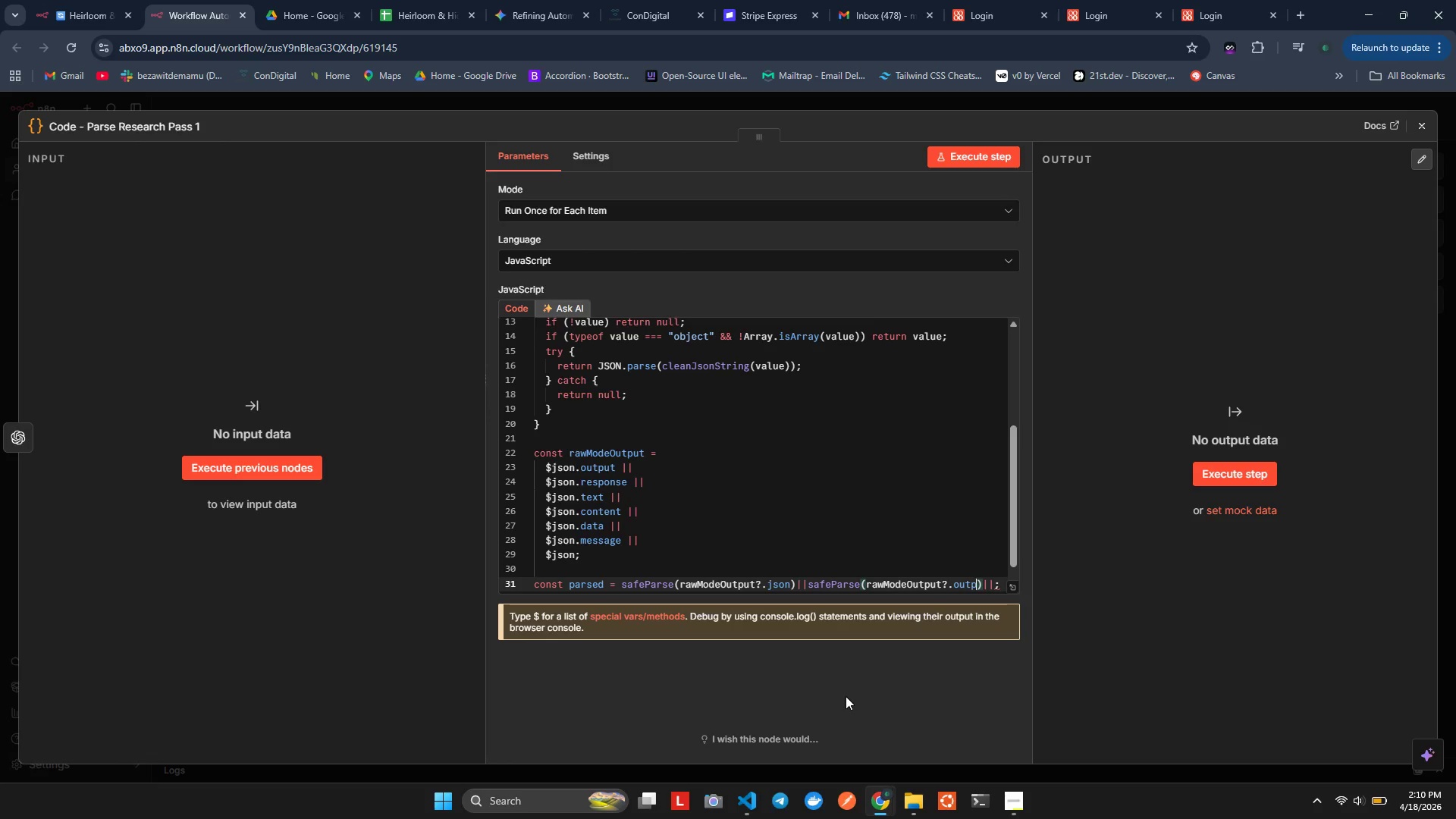 
hold_key(key=U, duration=0.39)
 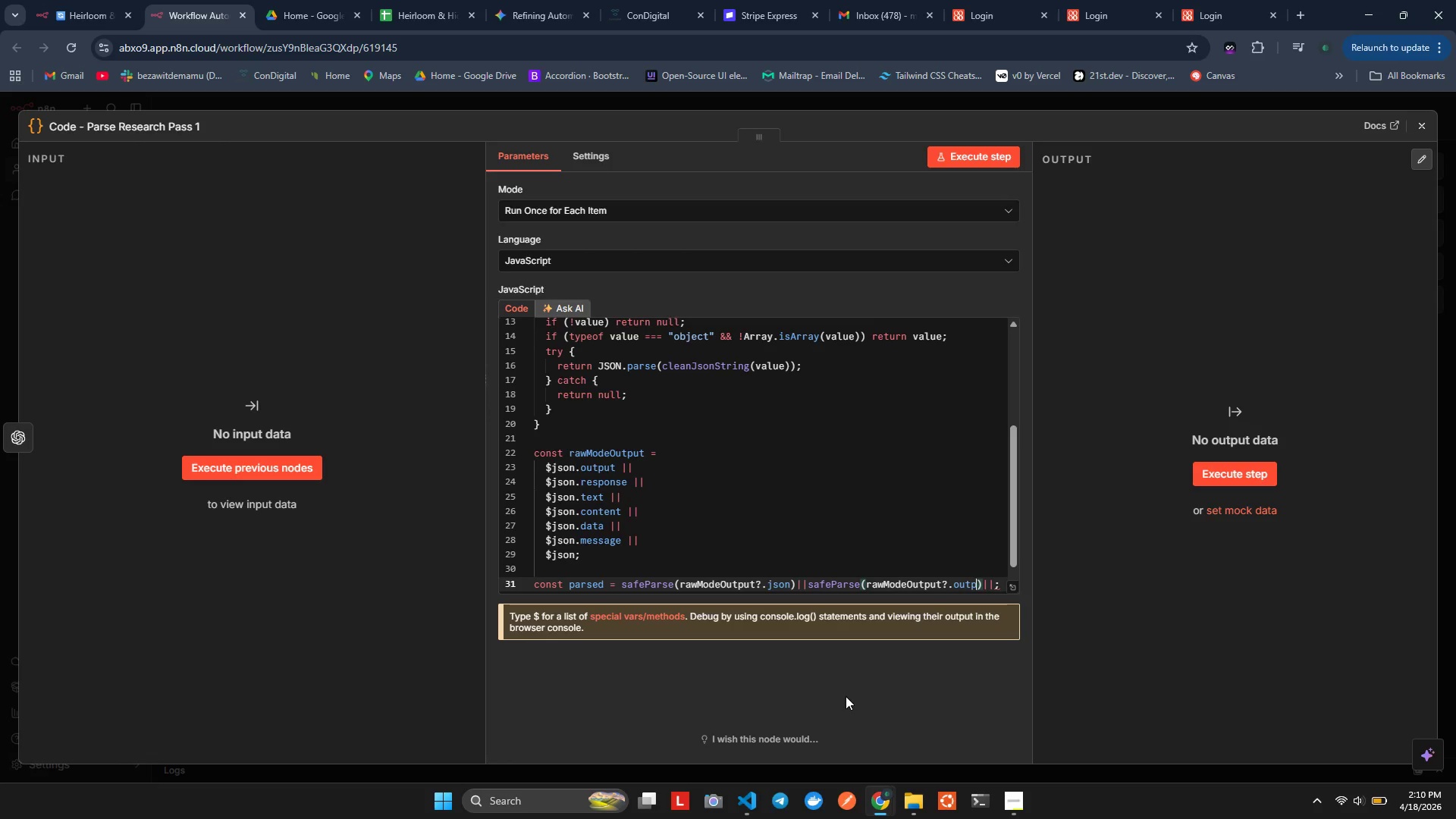 
type(TPUT)
 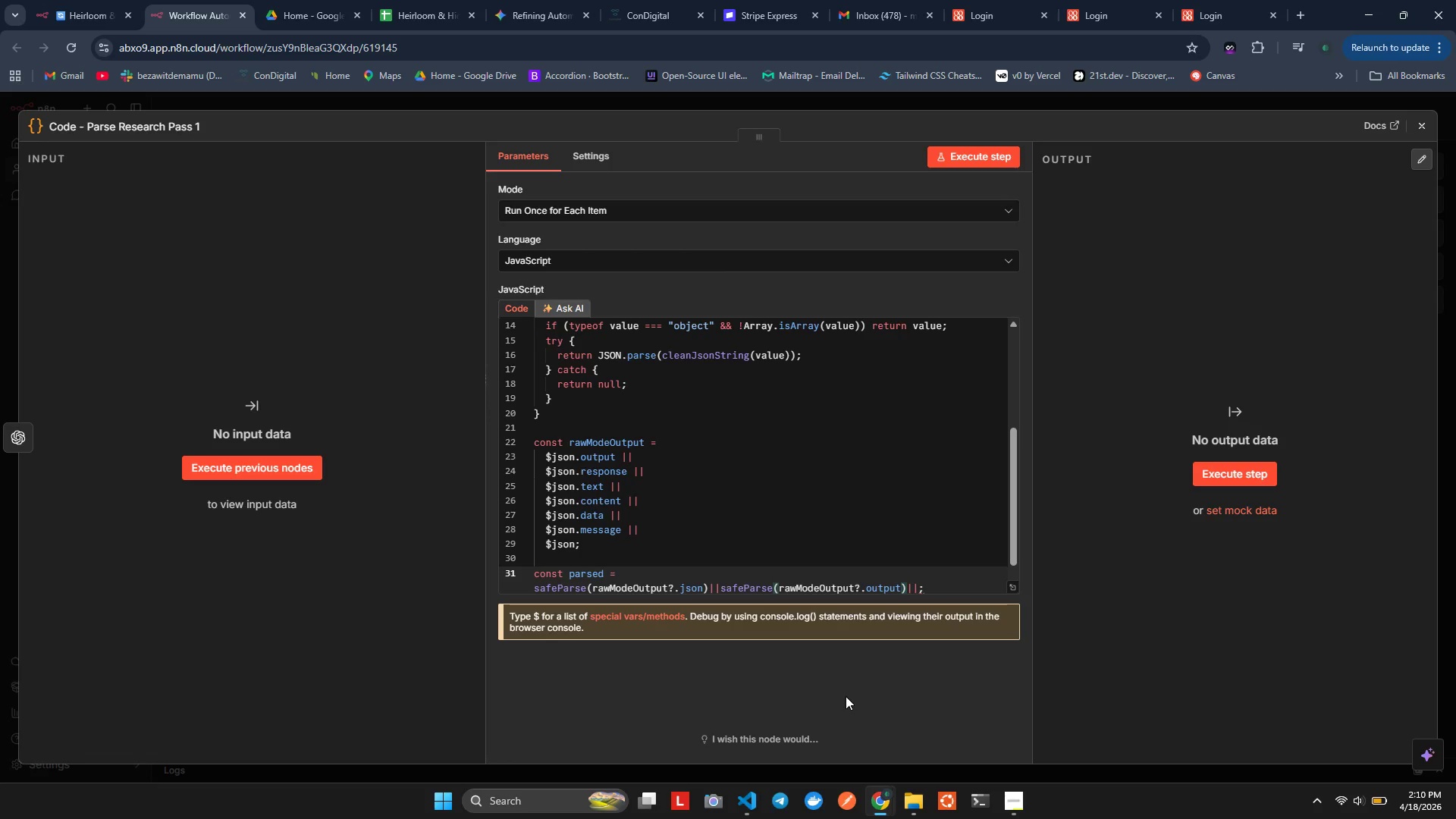 
key(Alt+AltLeft)
 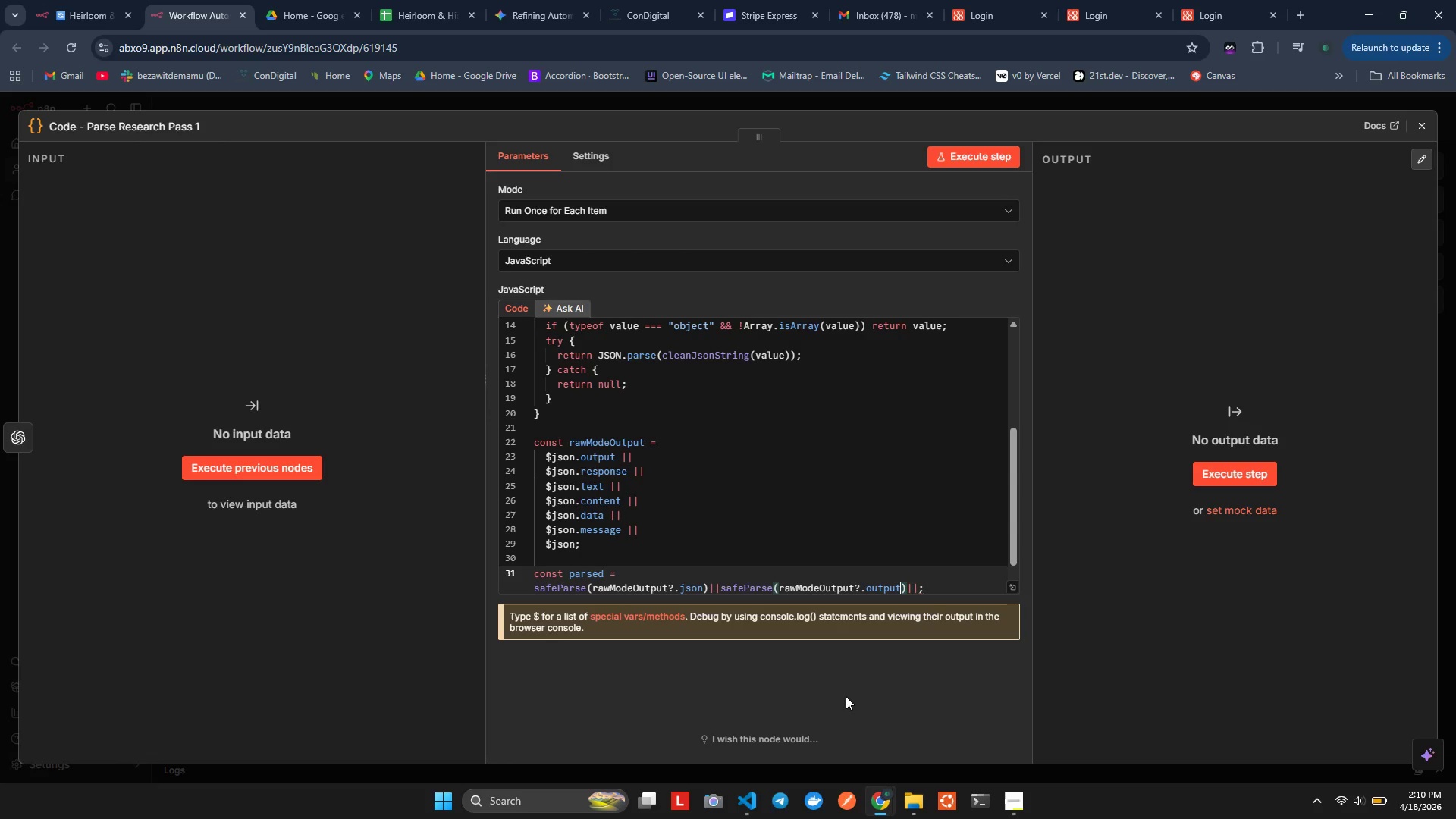 
key(Alt+Shift+ShiftLeft)
 